 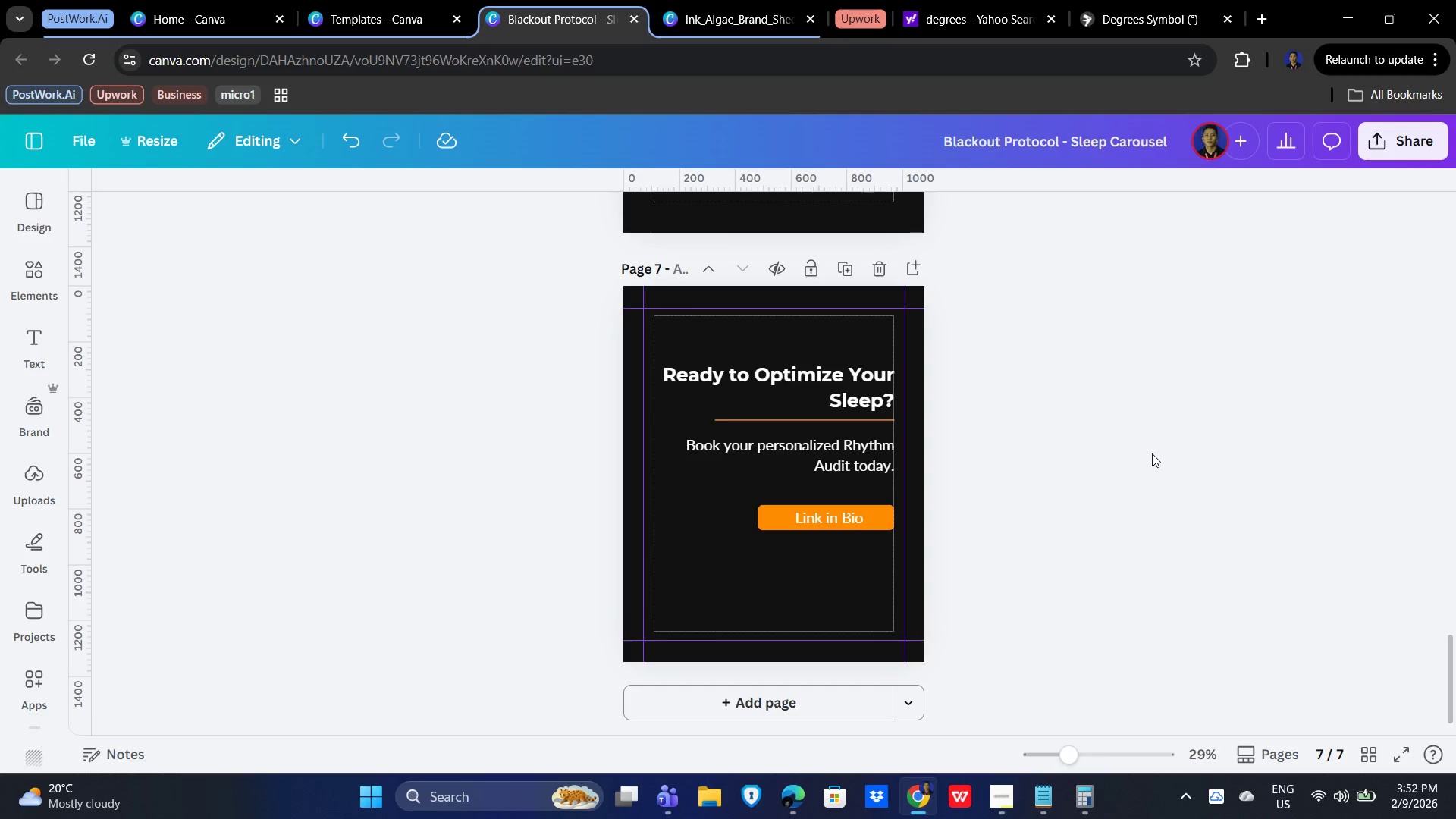 
scroll: coordinate [1080, 431], scroll_direction: down, amount: 2.0
 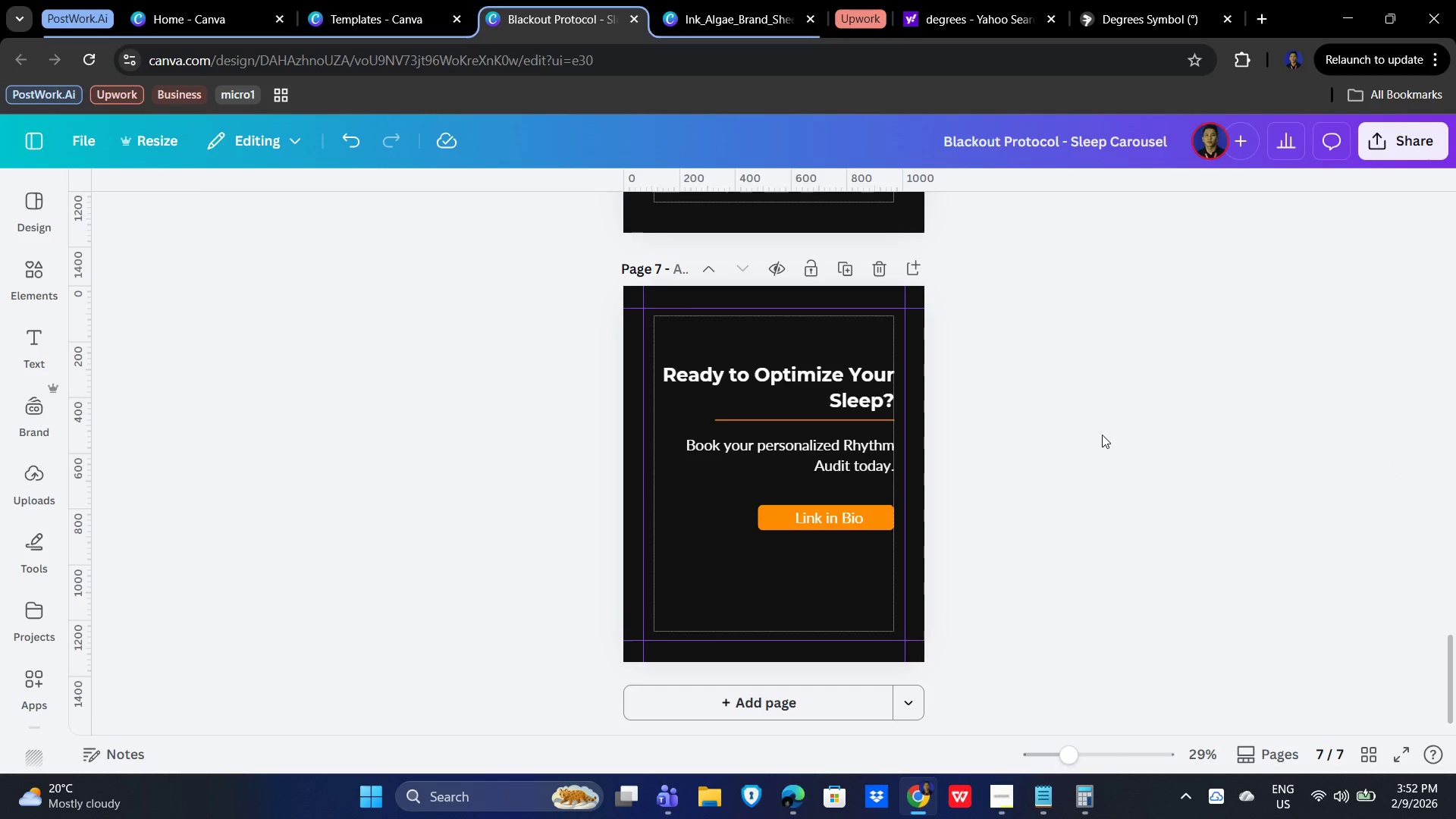 
double_click([142, 206])
 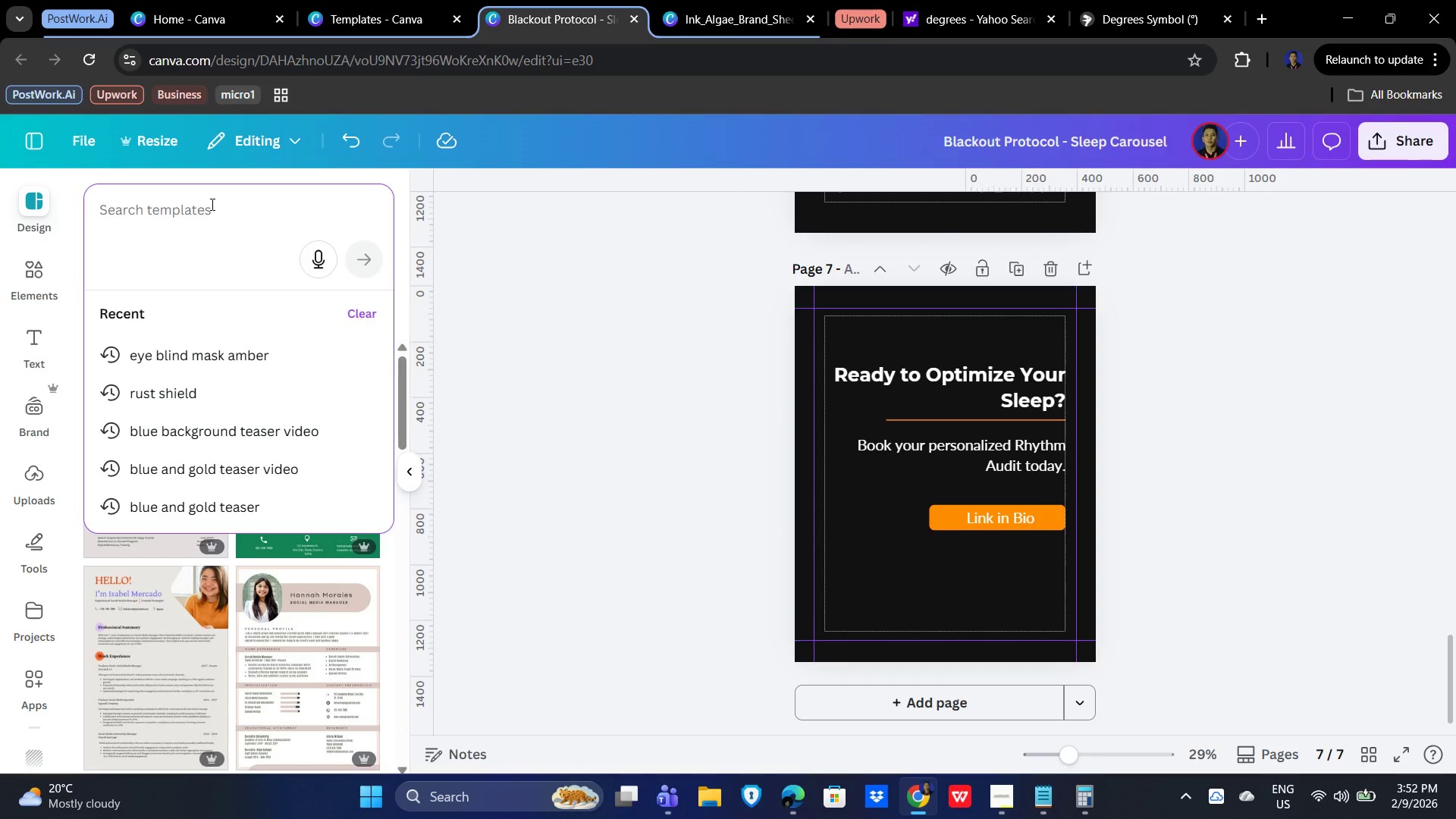 
type(mouse pointer)
 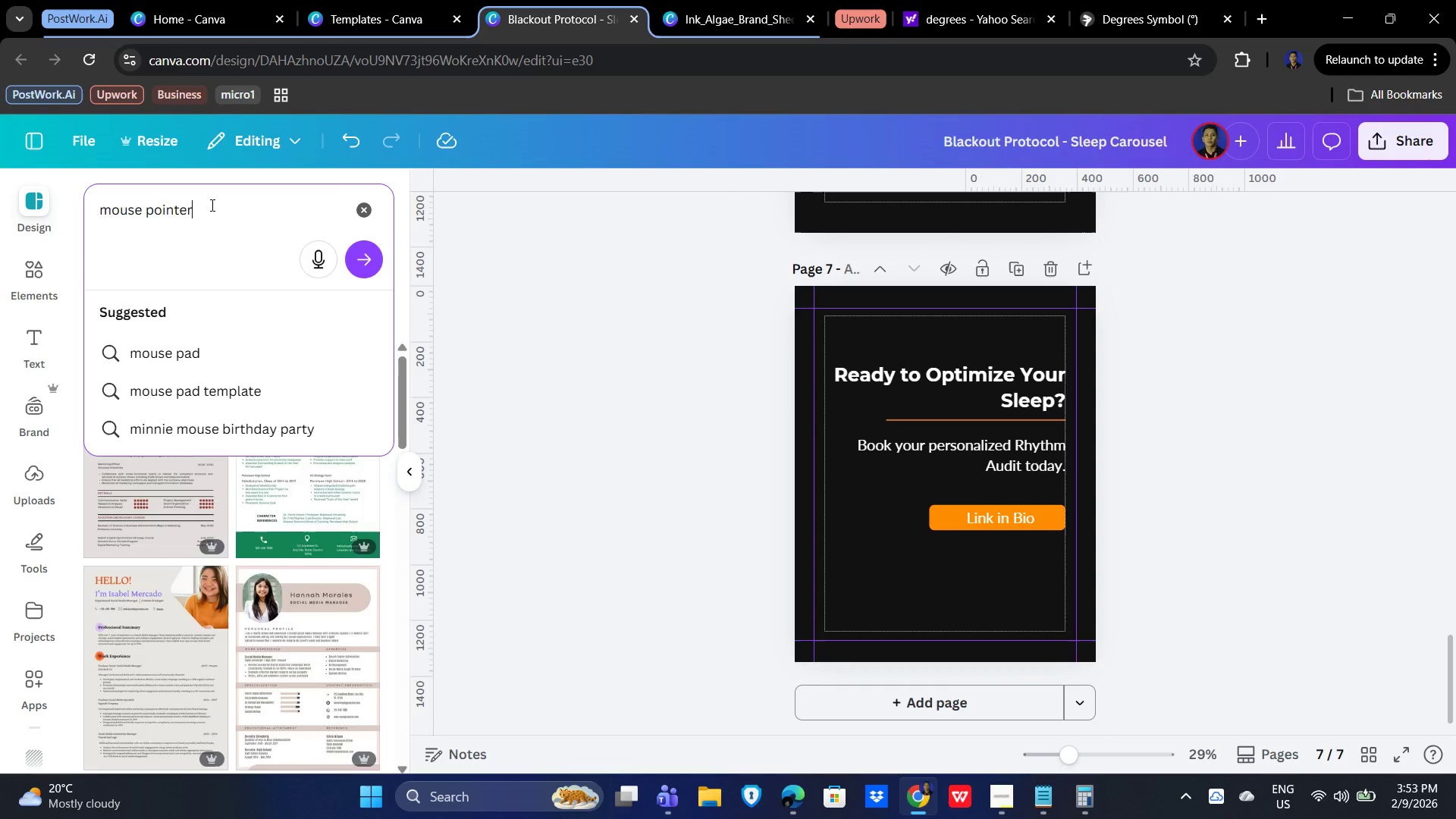 
key(Enter)
 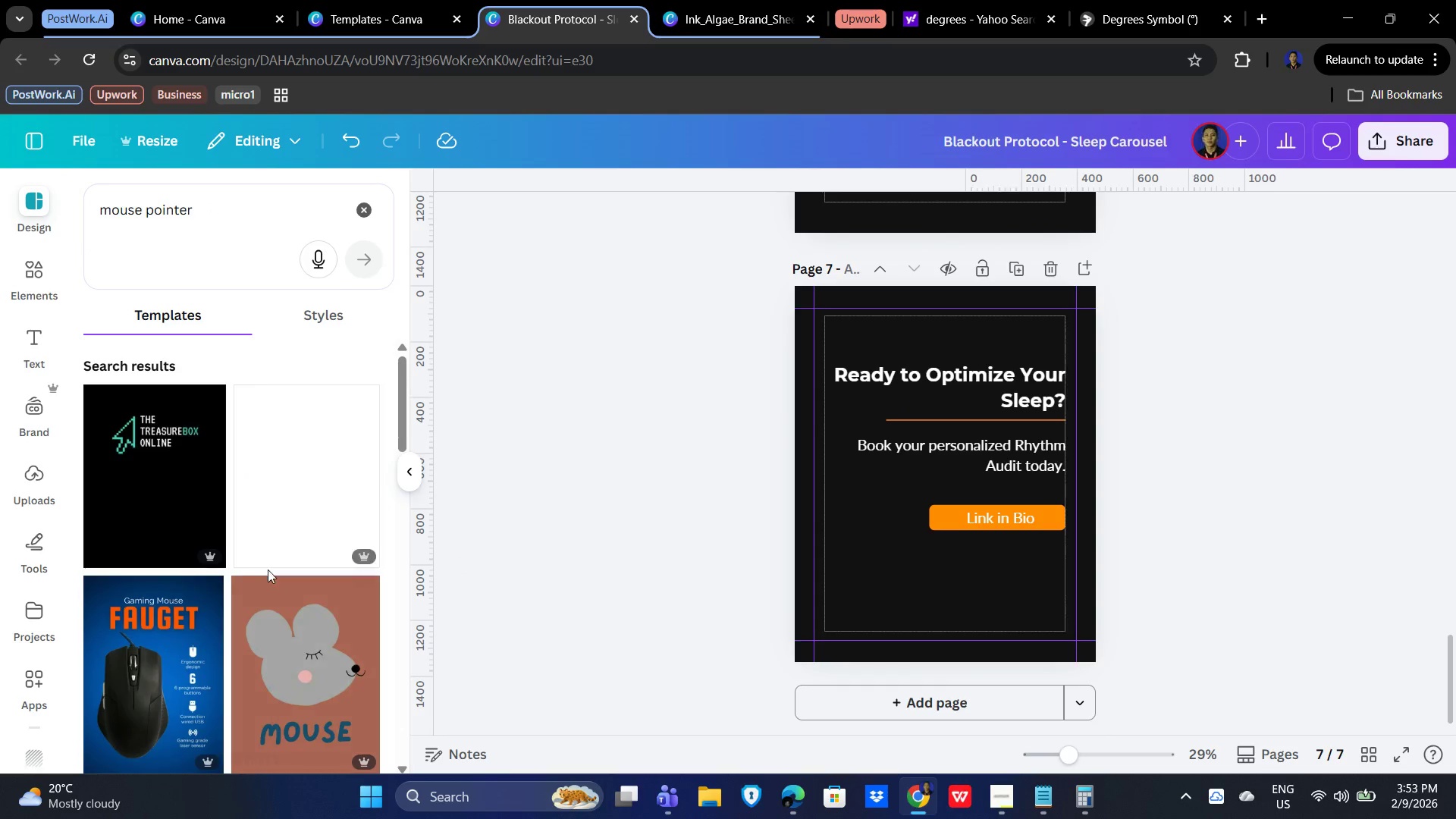 
scroll: coordinate [228, 591], scroll_direction: down, amount: 12.0
 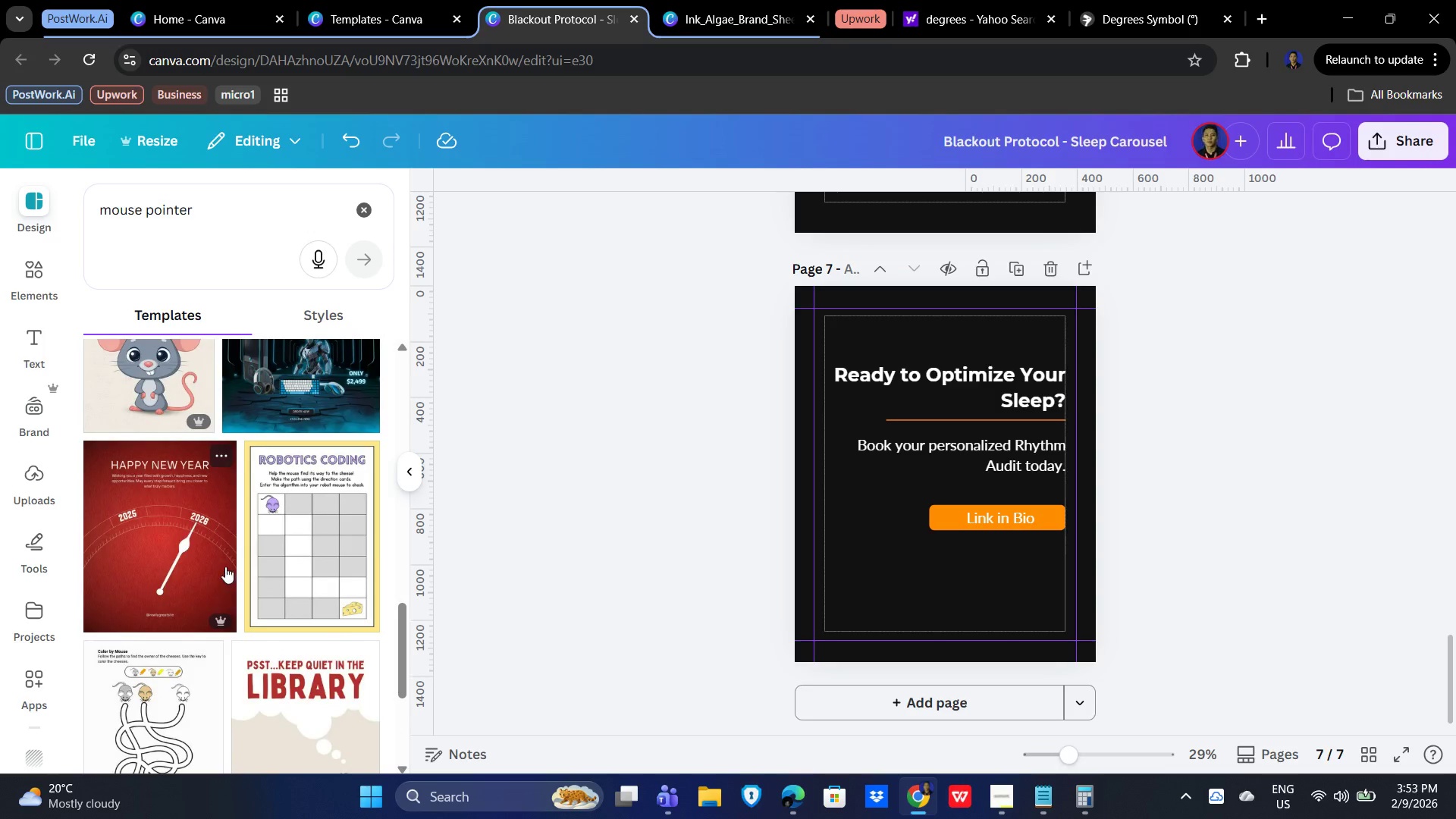 
scroll: coordinate [224, 541], scroll_direction: up, amount: 4.0
 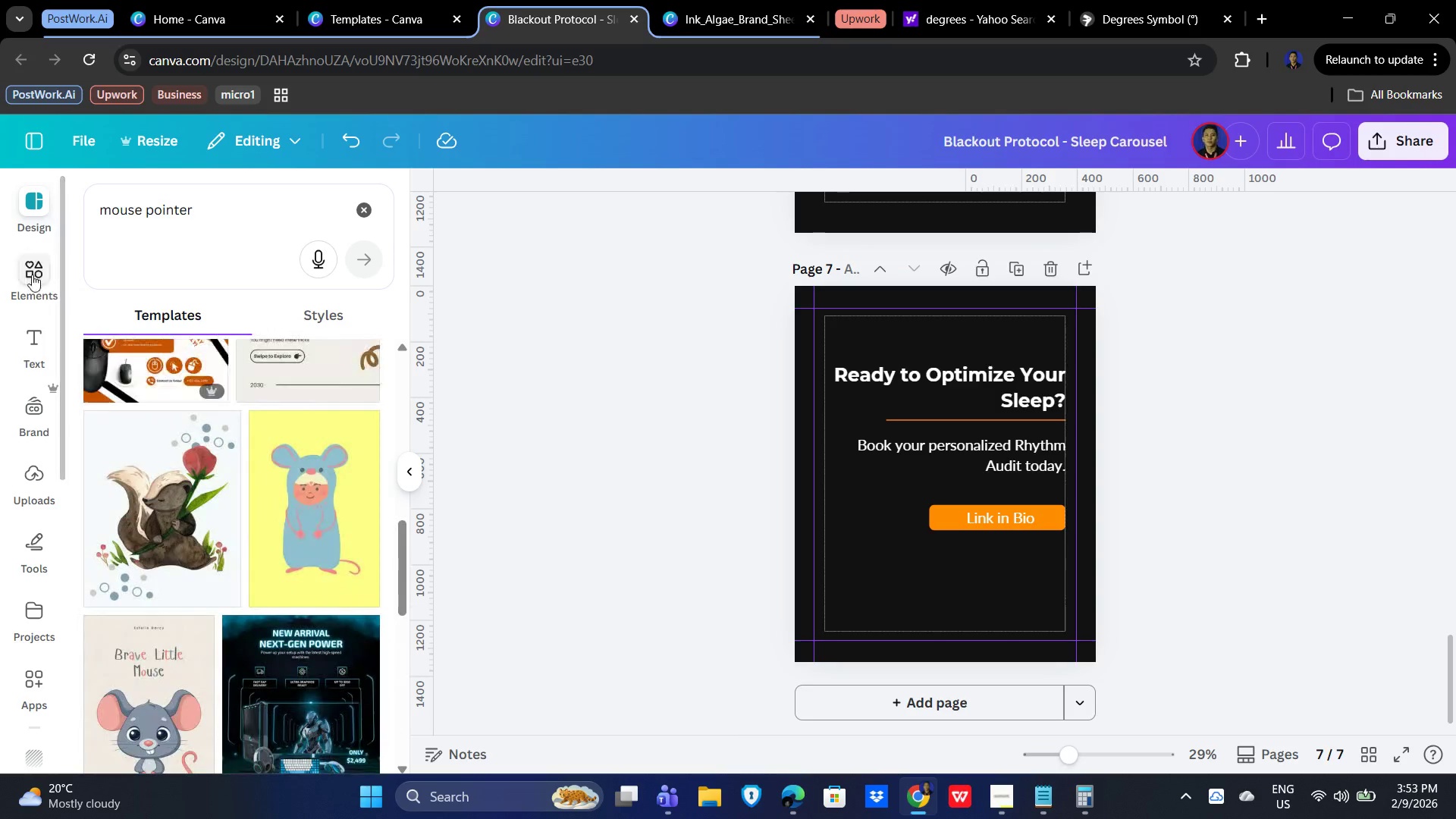 
left_click([32, 275])
 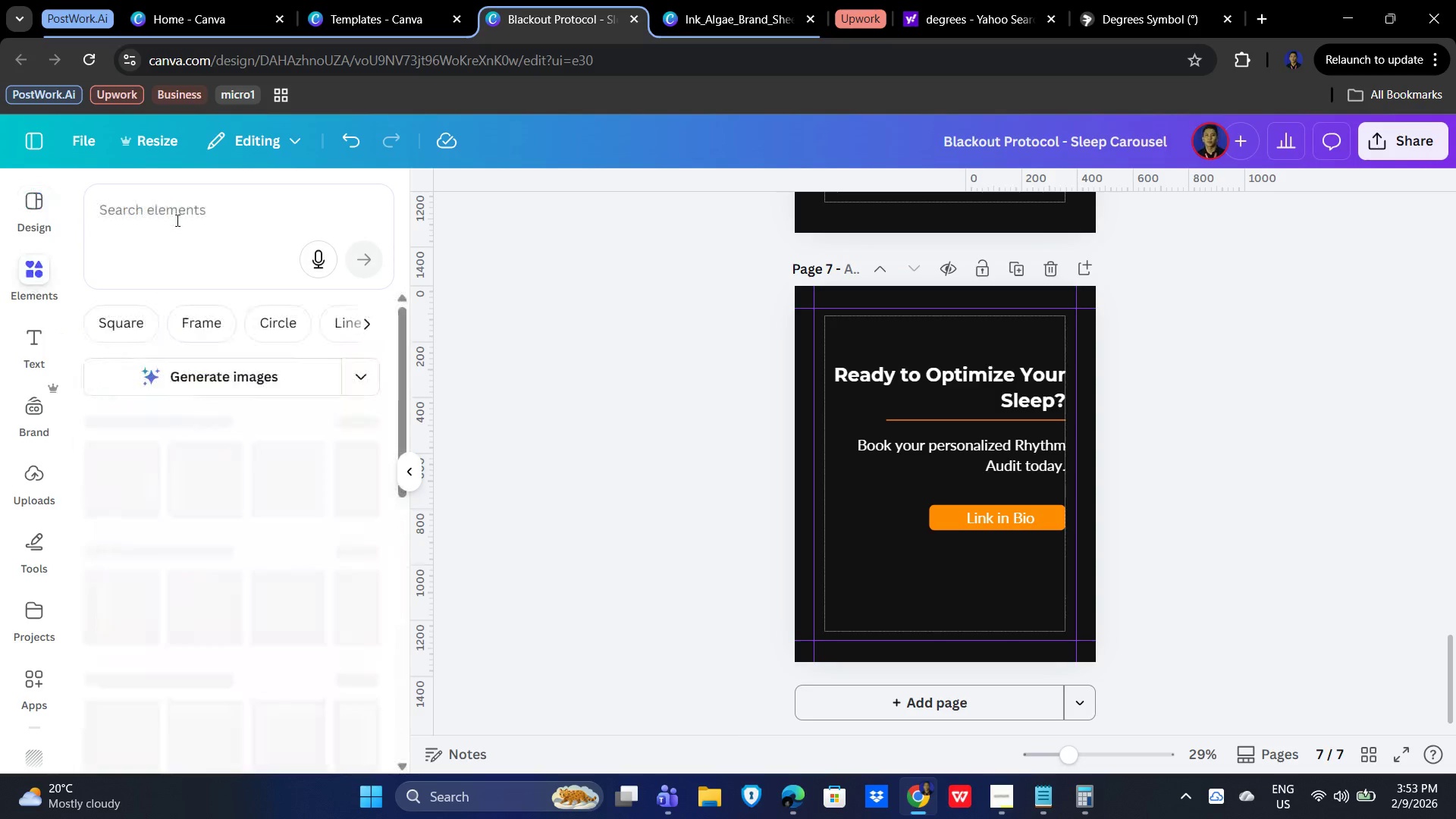 
left_click([177, 219])
 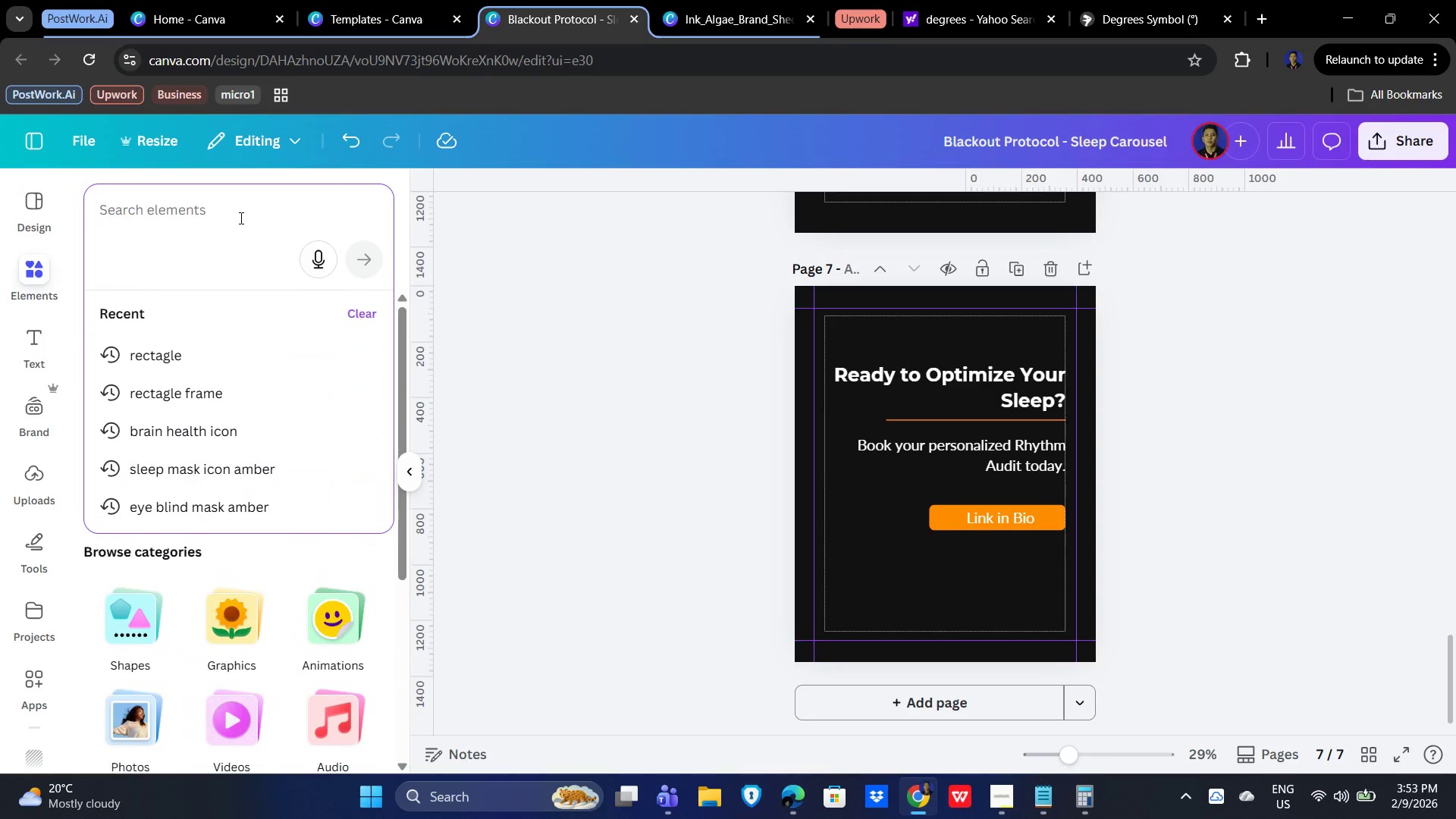 
type(mouse pointer)
 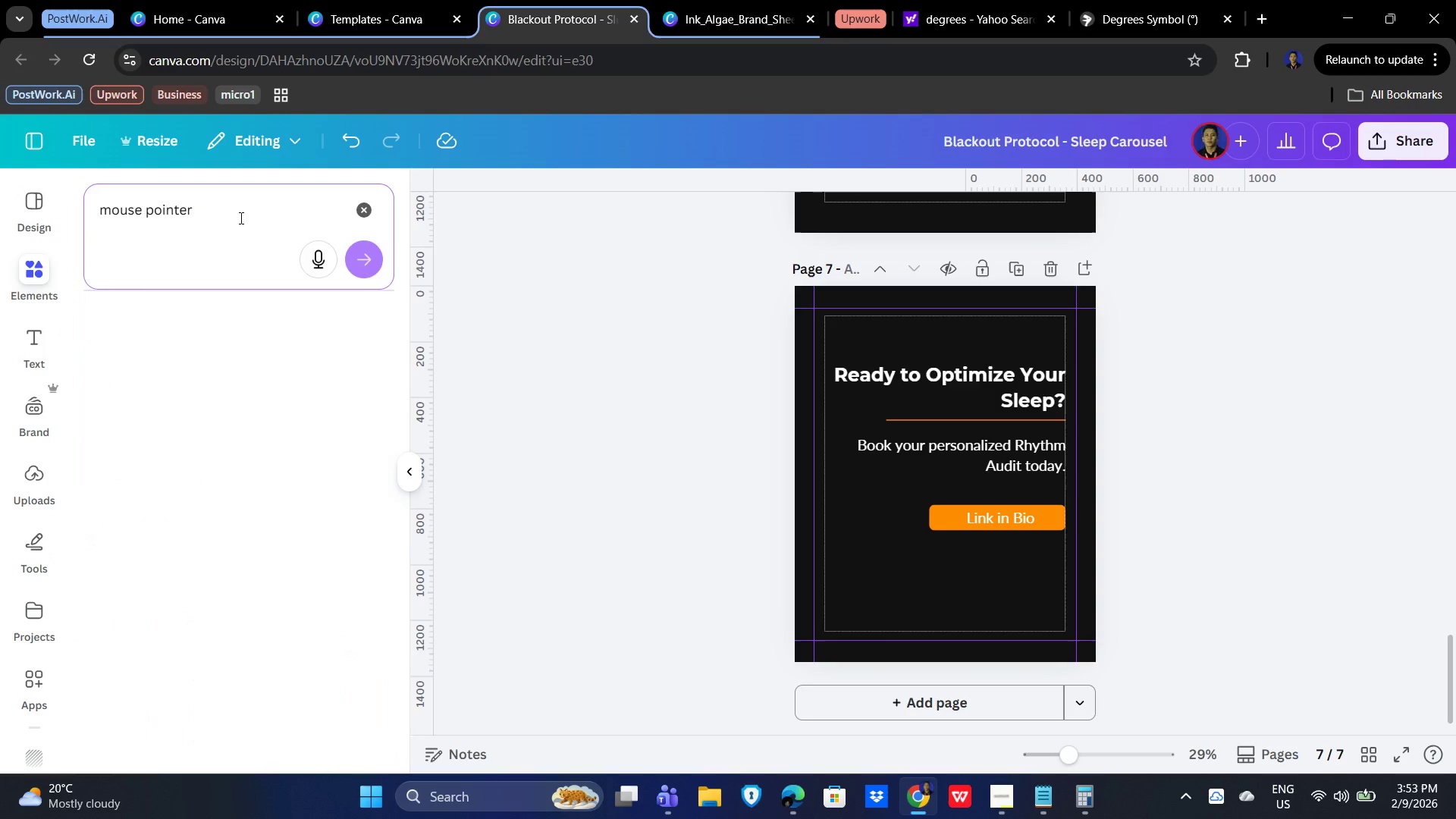 
key(Enter)
 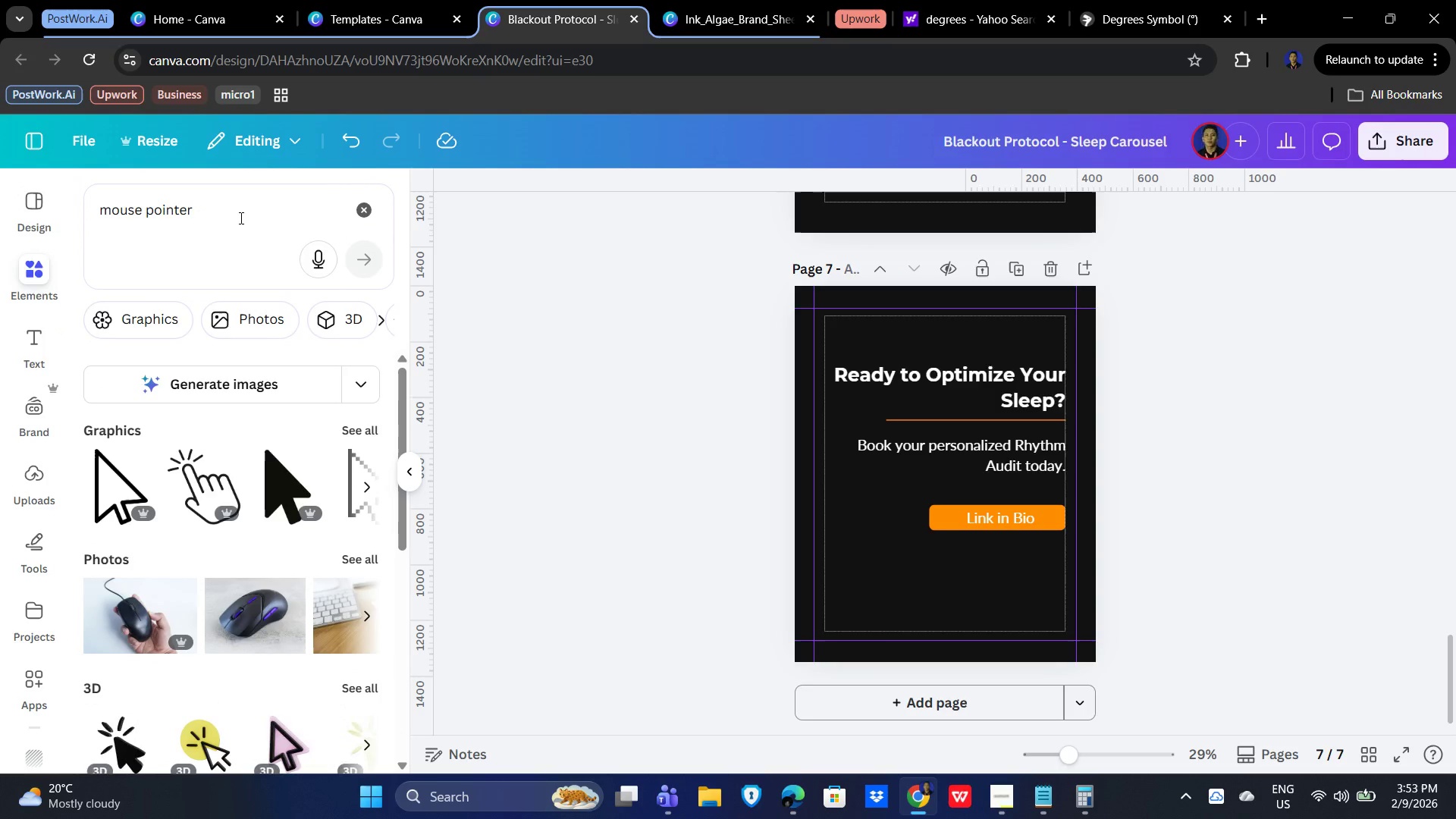 
wait(8.78)
 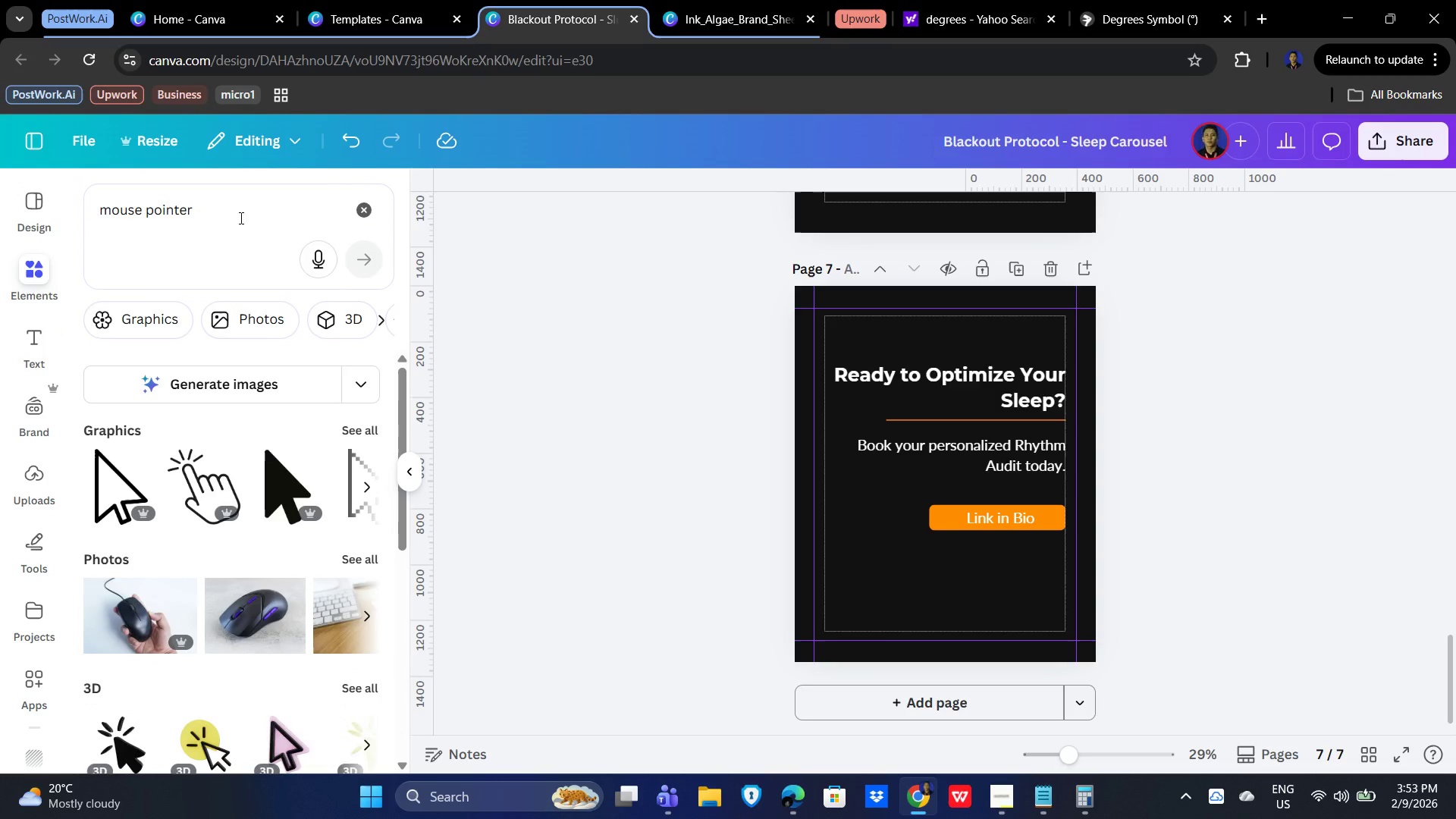 
left_click([200, 483])
 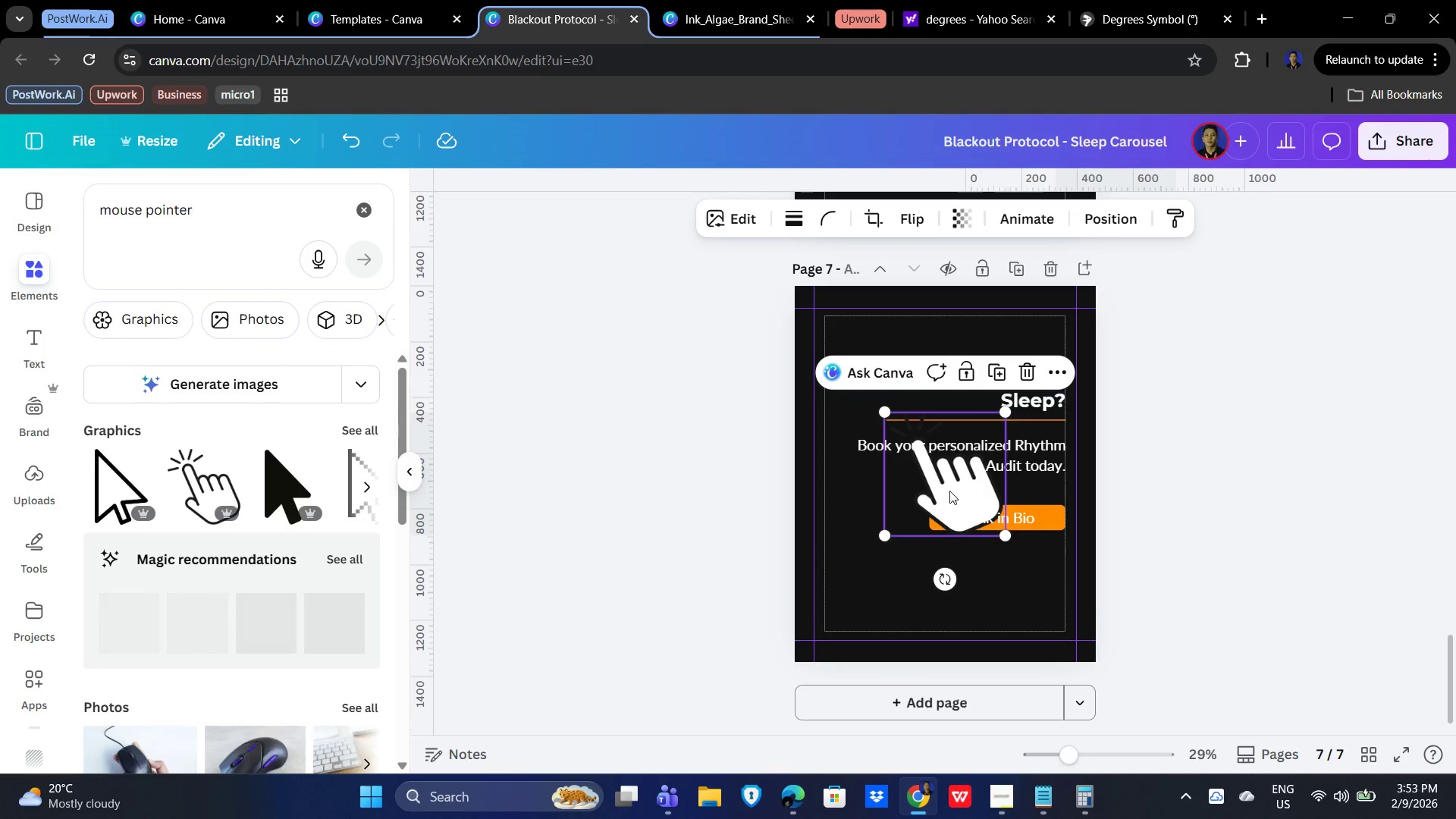 
left_click_drag(start_coordinate=[961, 485], to_coordinate=[999, 569])
 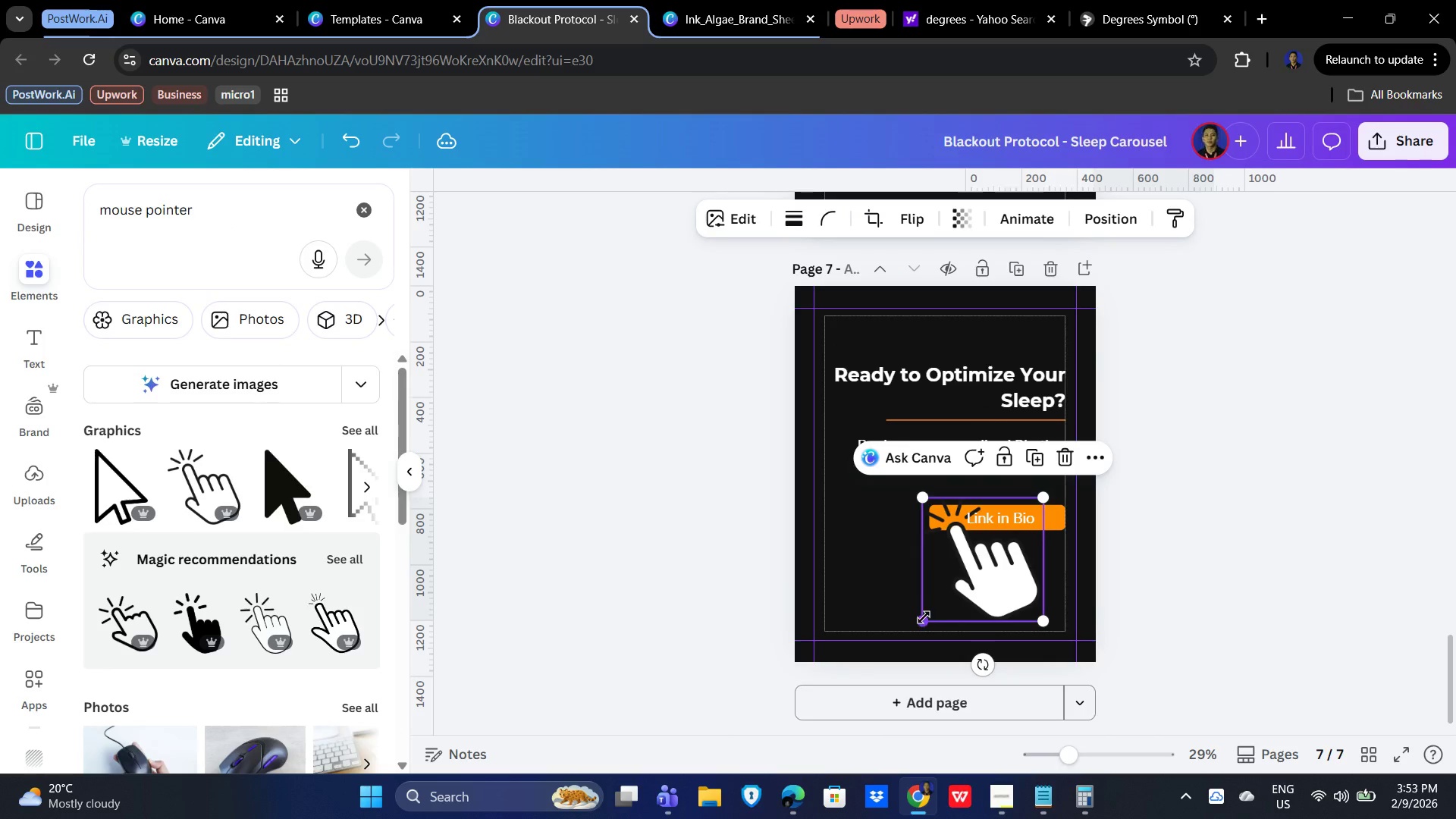 
left_click_drag(start_coordinate=[923, 618], to_coordinate=[966, 578])
 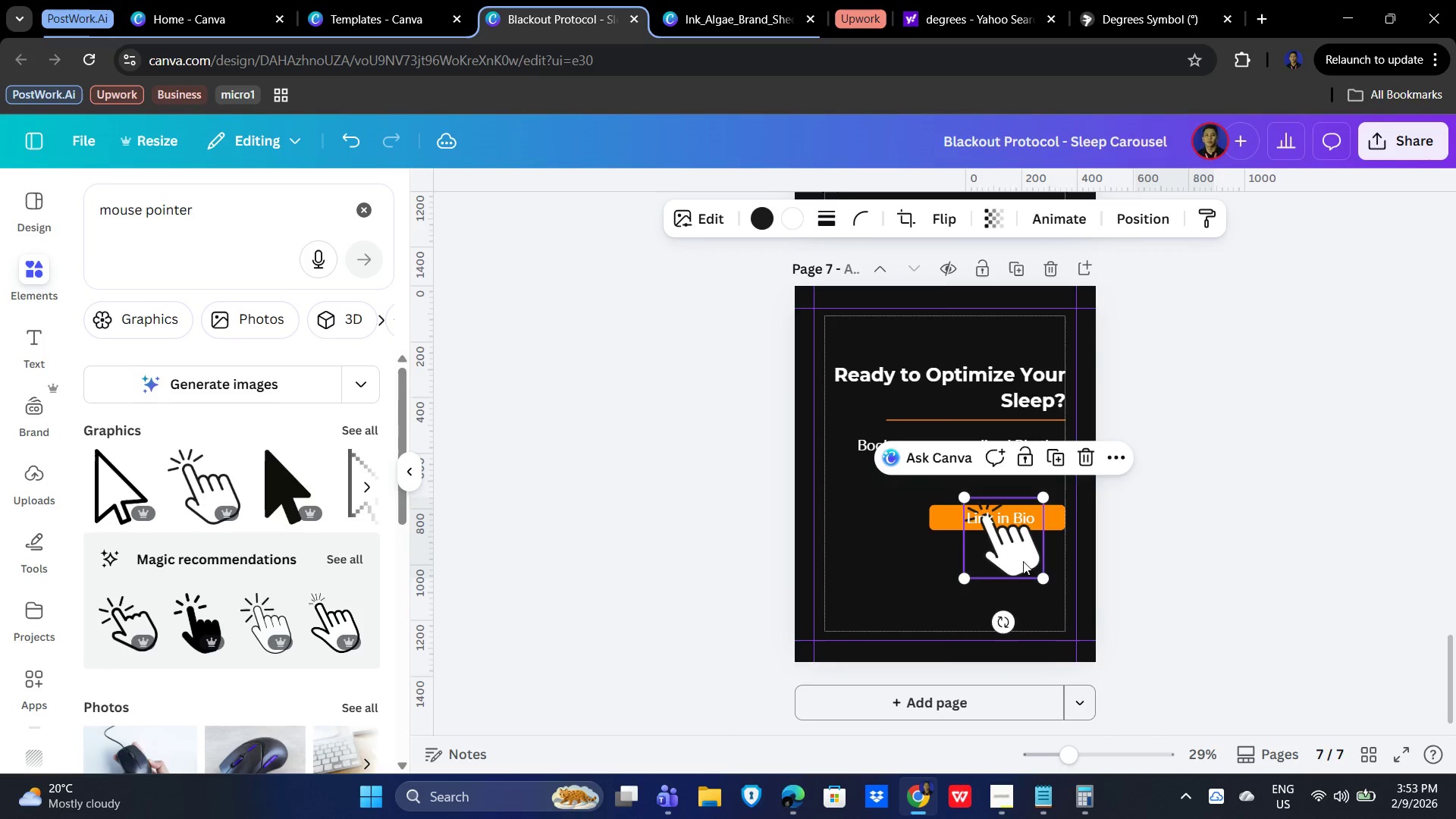 
left_click_drag(start_coordinate=[1023, 560], to_coordinate=[992, 563])
 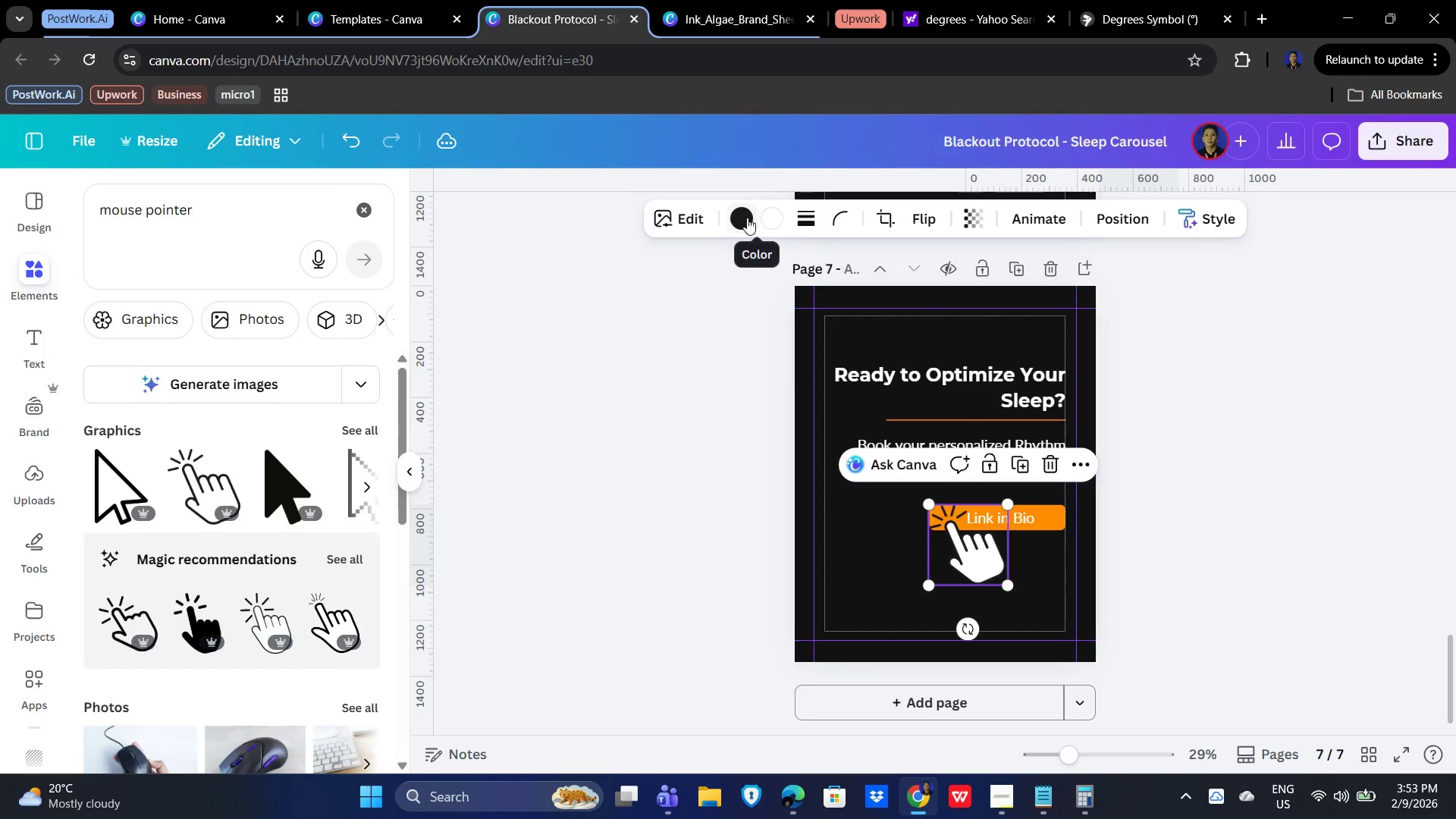 
left_click([745, 215])
 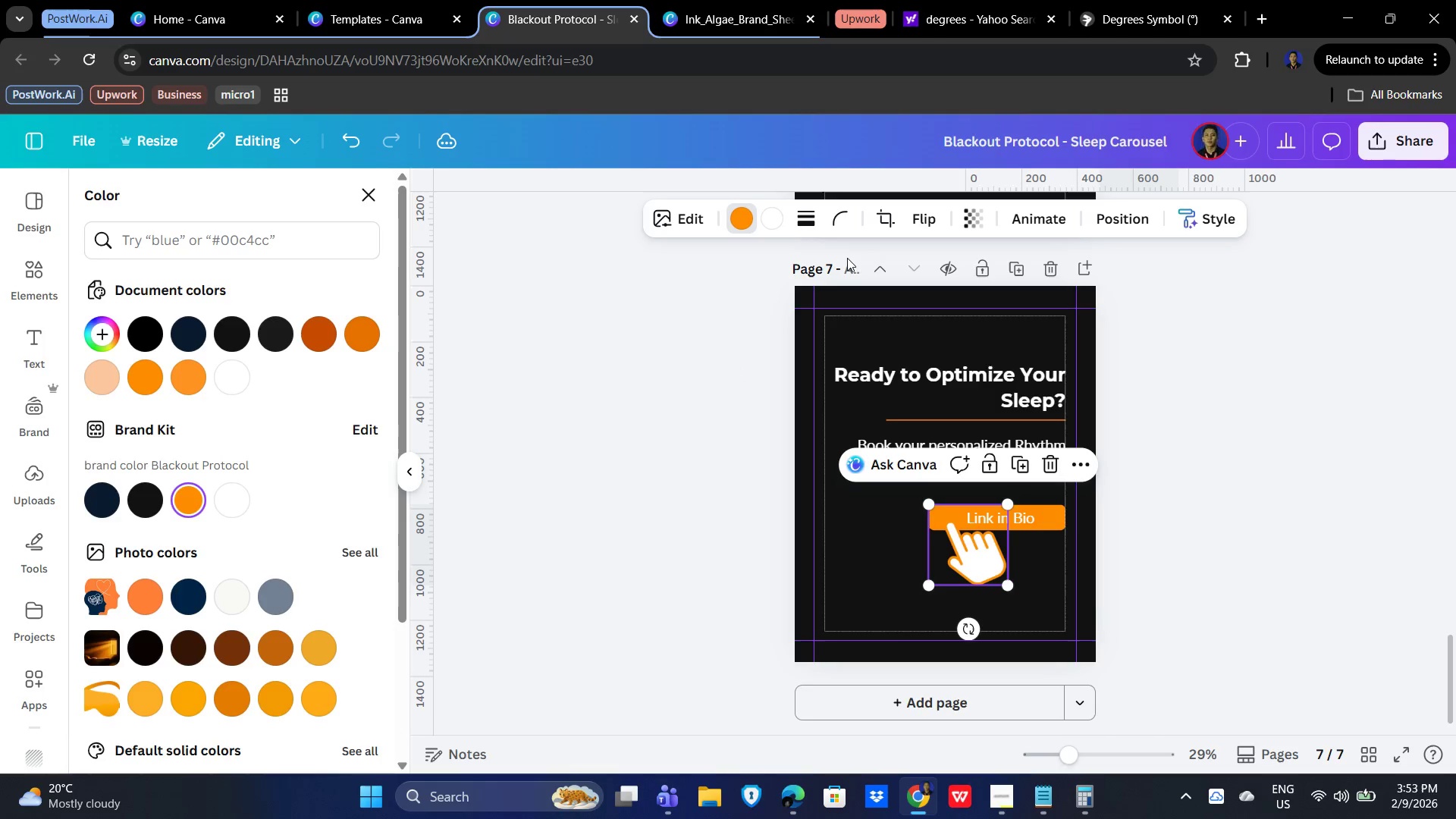 
wait(5.94)
 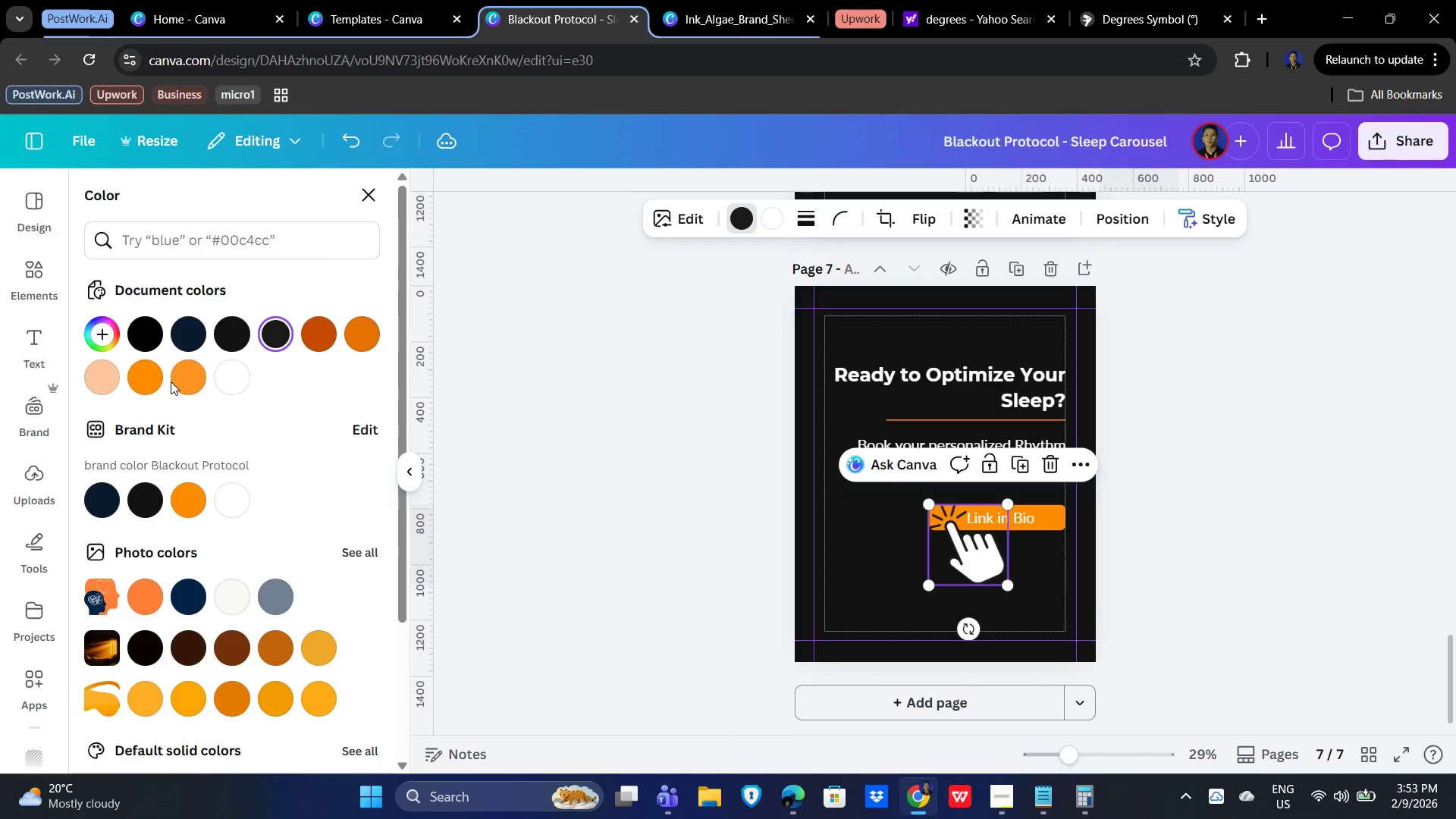 
left_click([780, 218])
 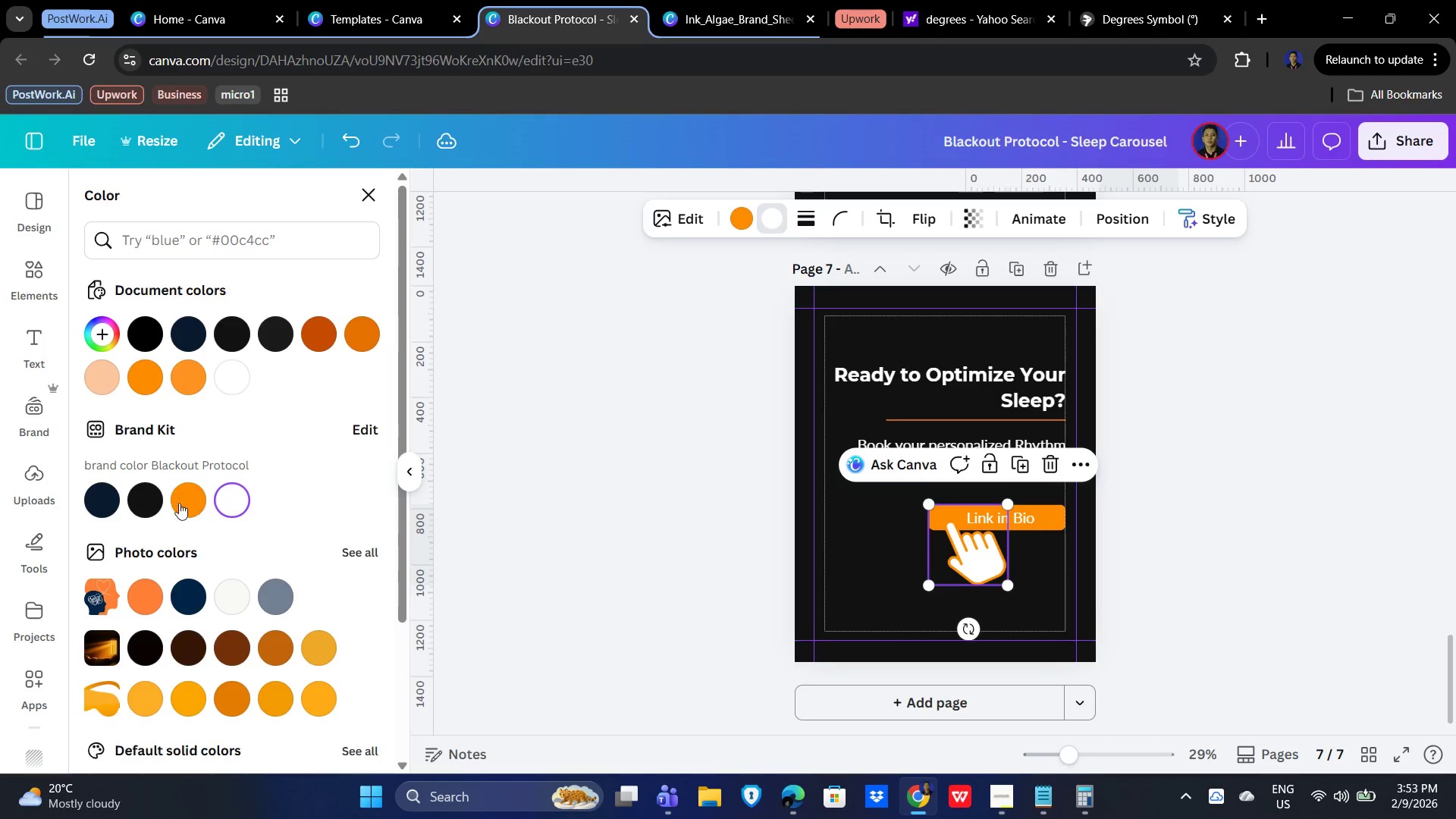 
left_click([137, 502])
 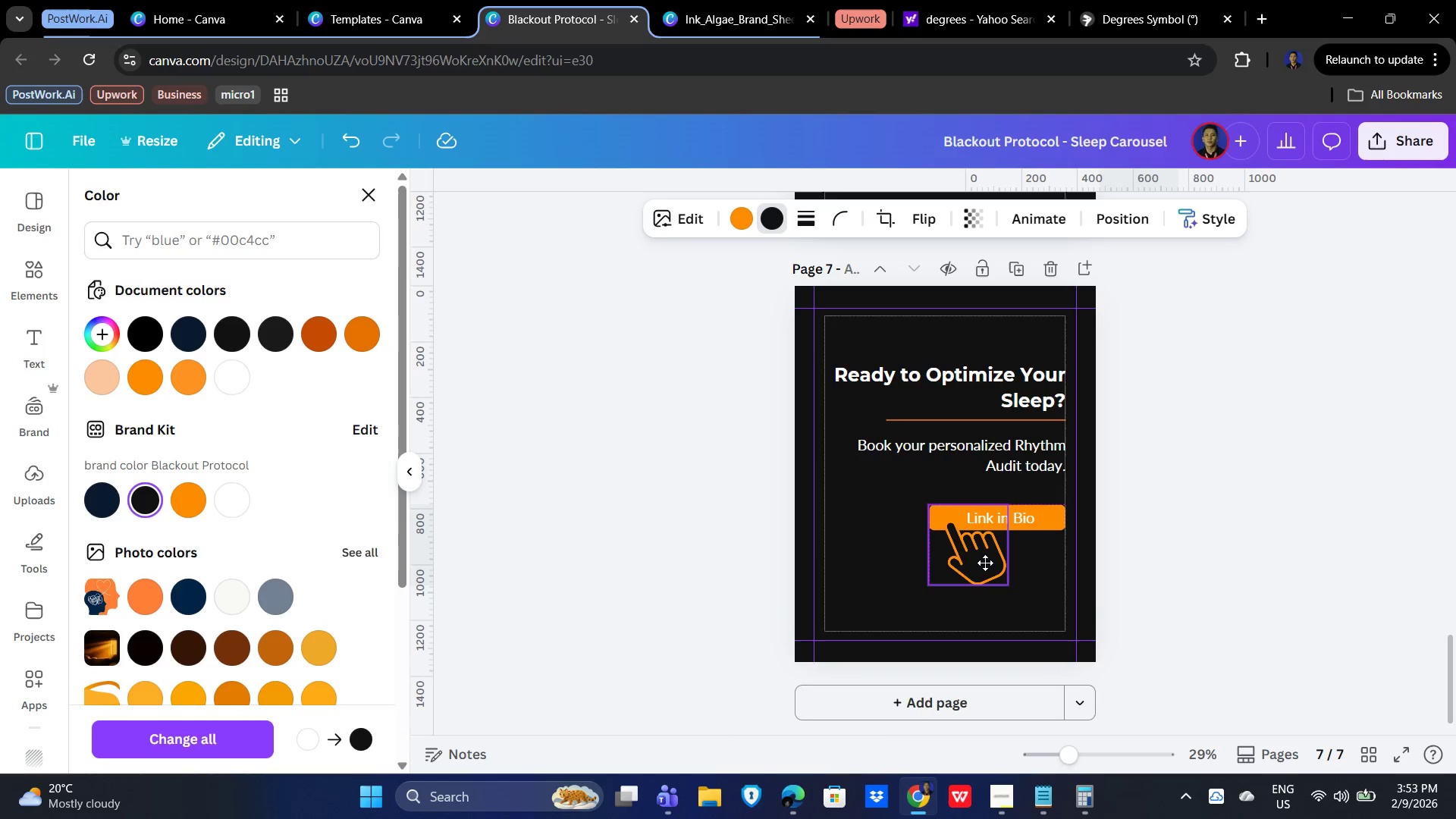 
wait(5.27)
 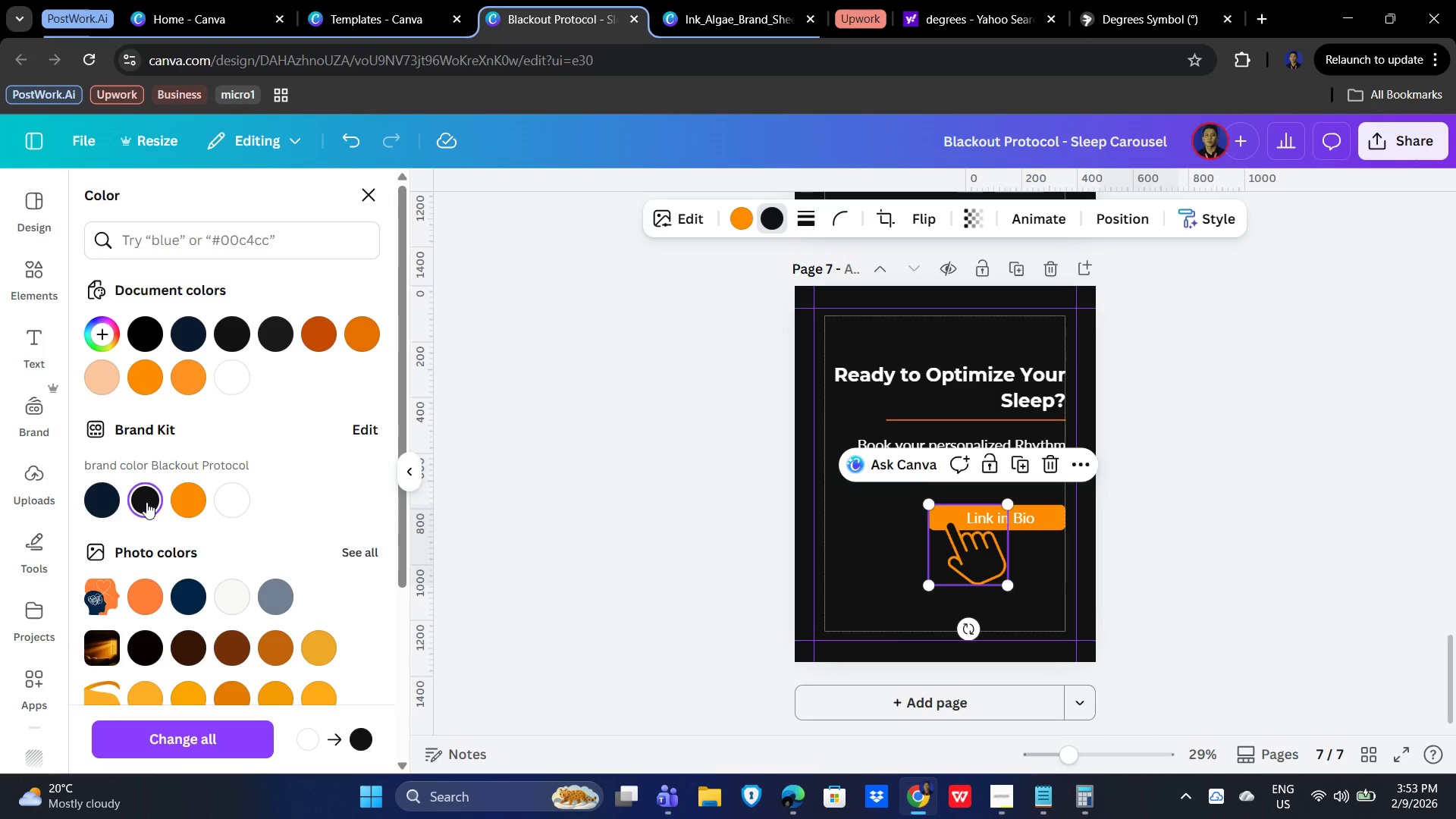 
left_click_drag(start_coordinate=[977, 560], to_coordinate=[1007, 596])
 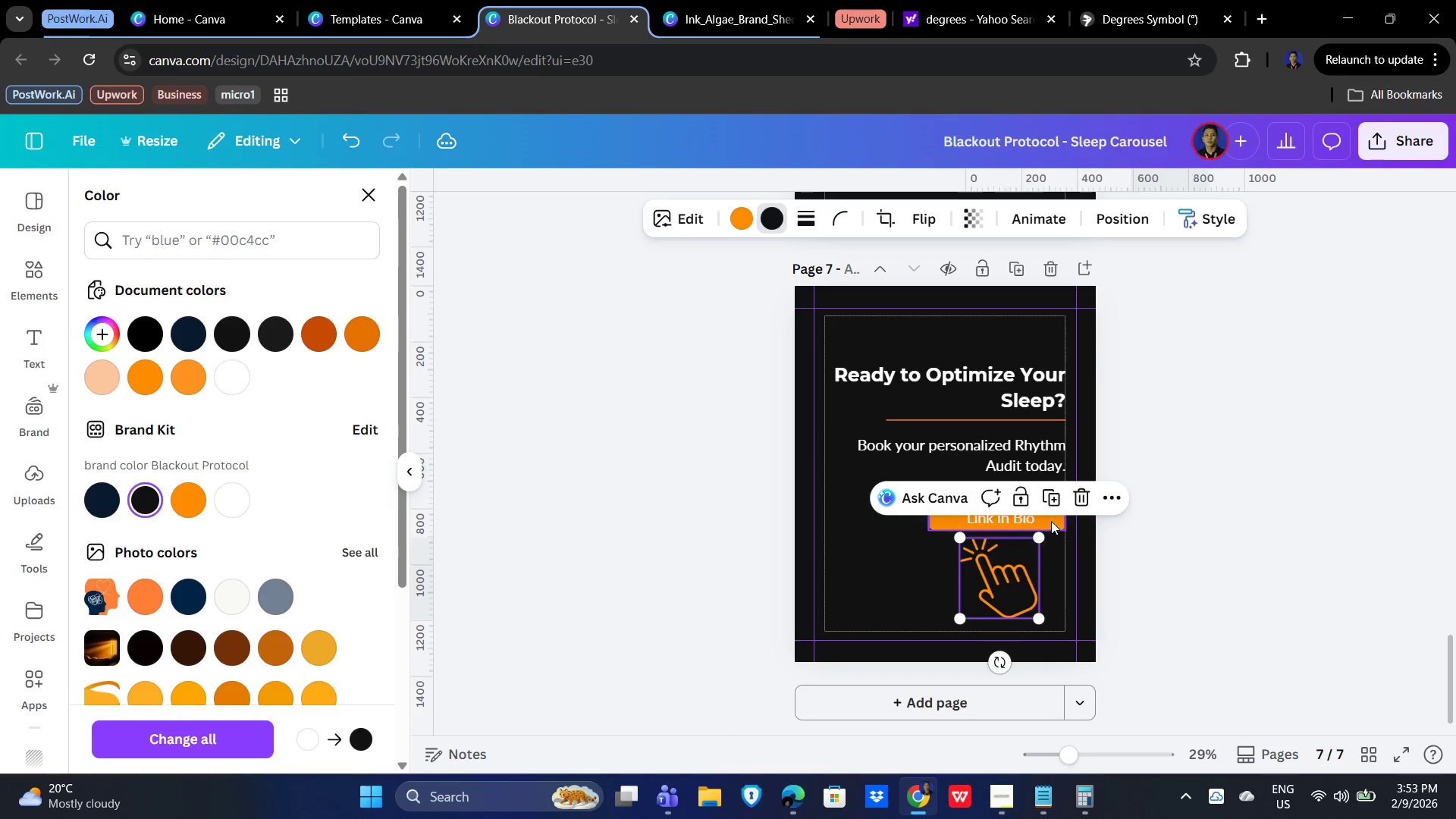 
left_click([1051, 521])
 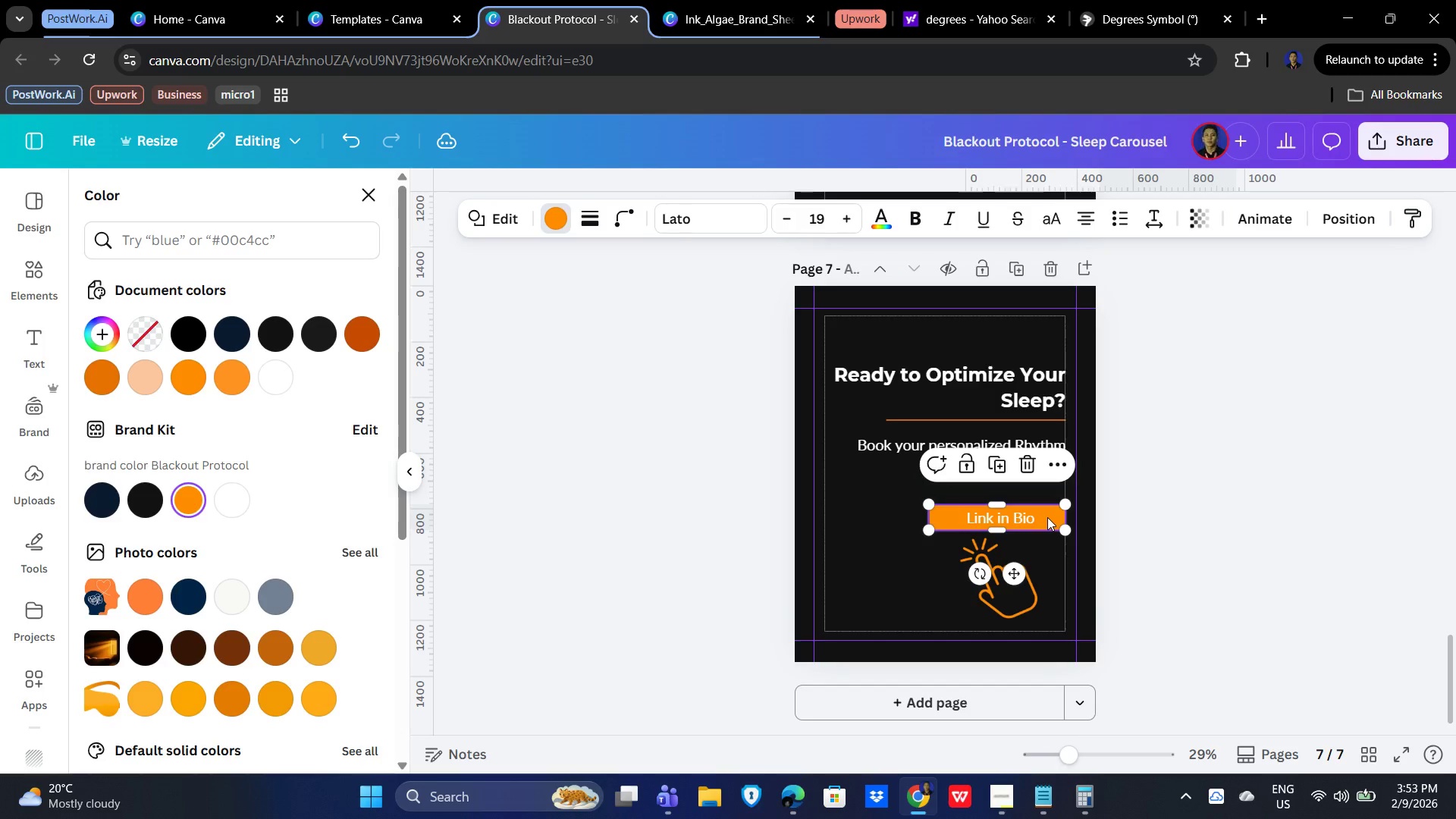 
hold_key(key=ShiftLeft, duration=0.44)
 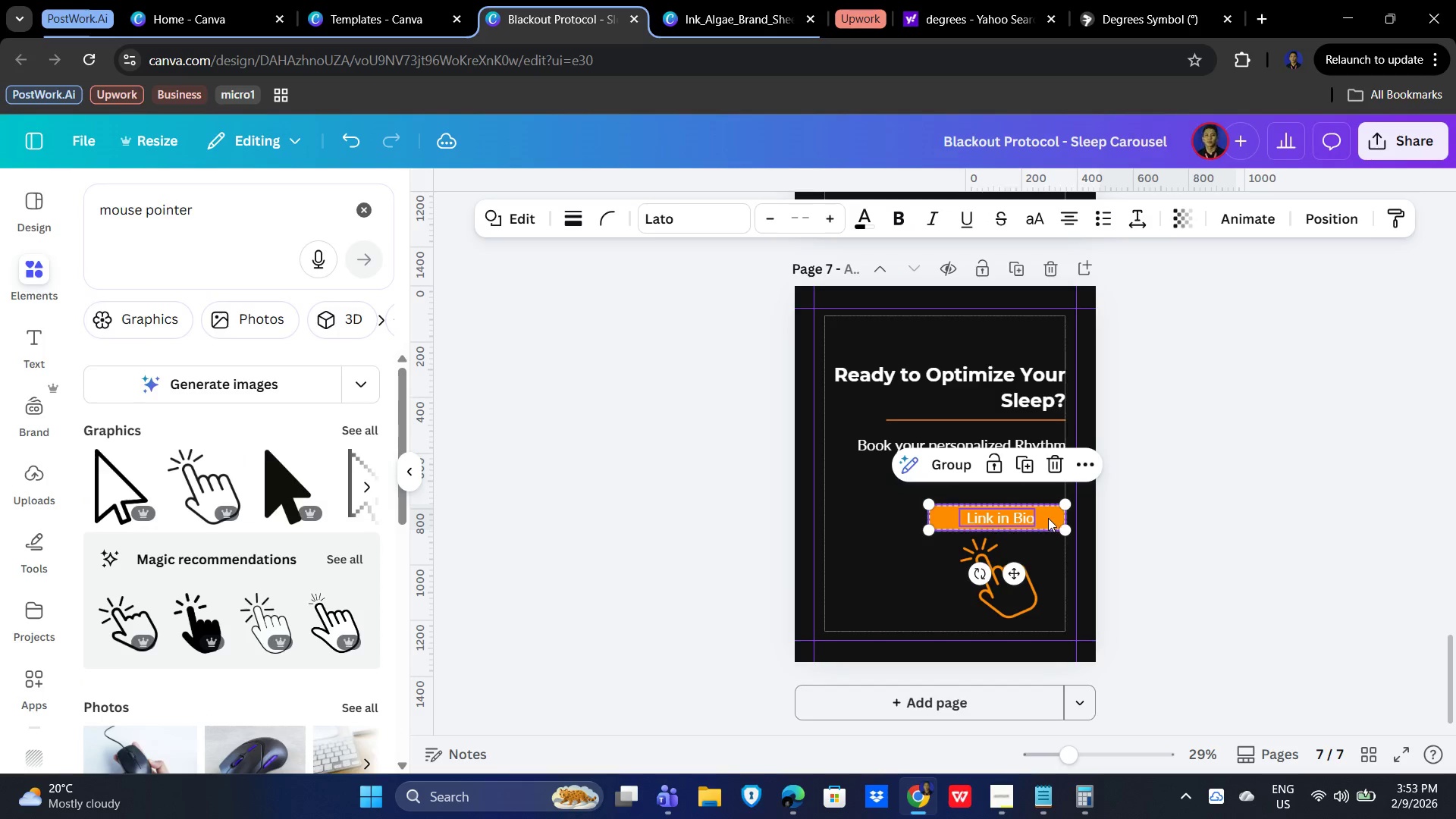 
left_click_drag(start_coordinate=[1050, 518], to_coordinate=[948, 513])
 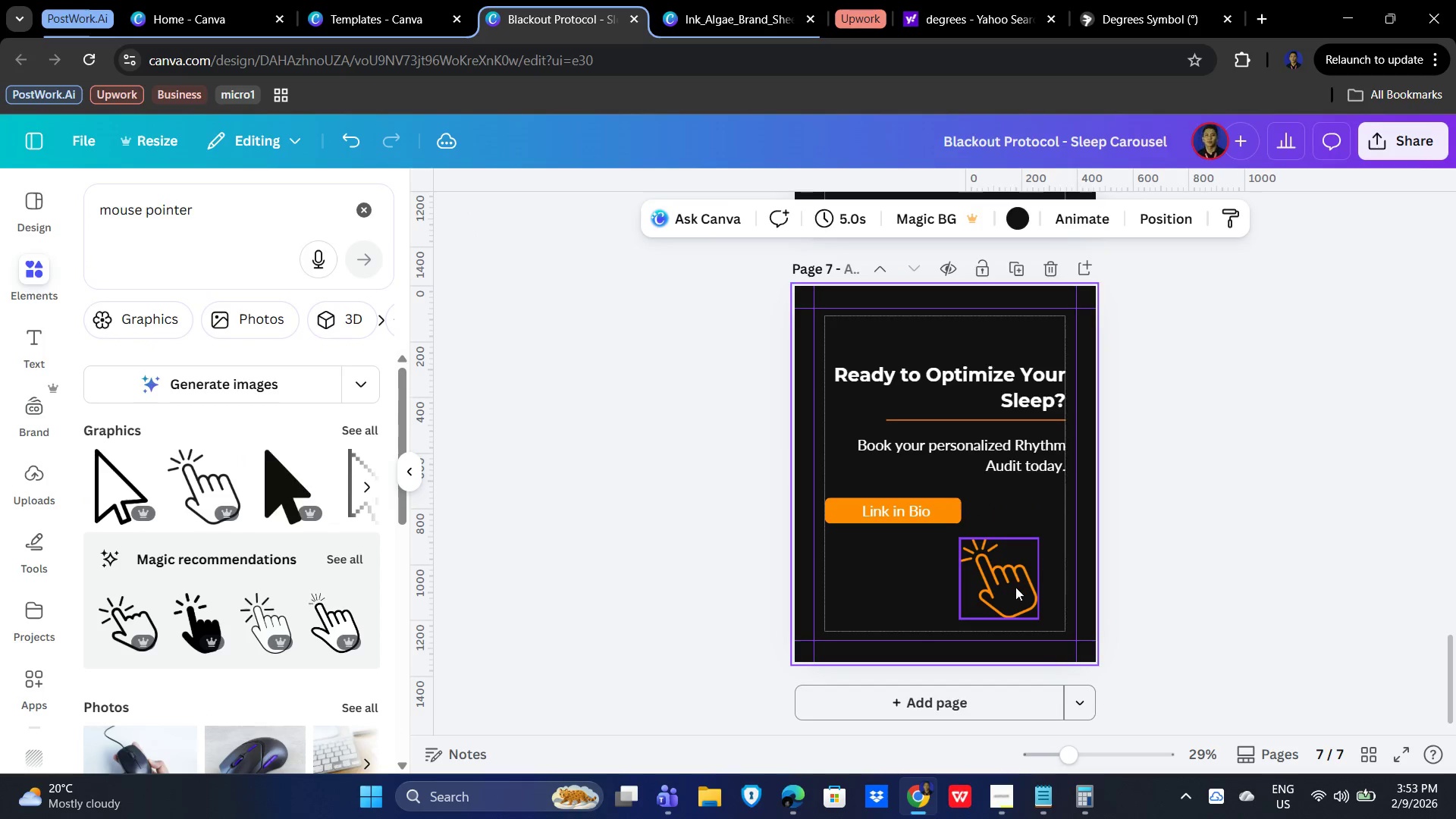 
left_click_drag(start_coordinate=[1005, 592], to_coordinate=[990, 556])
 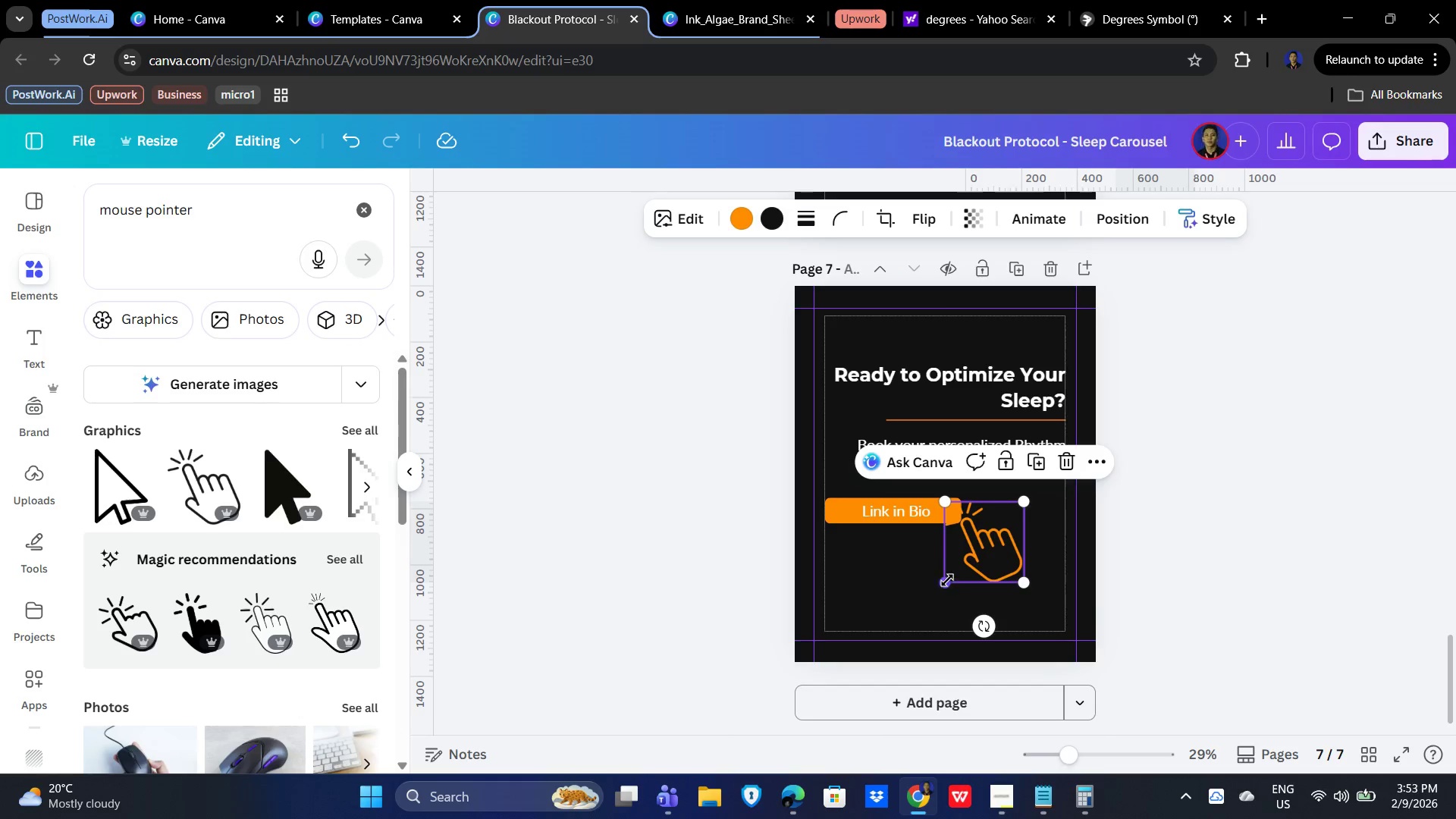 
left_click_drag(start_coordinate=[946, 579], to_coordinate=[970, 560])
 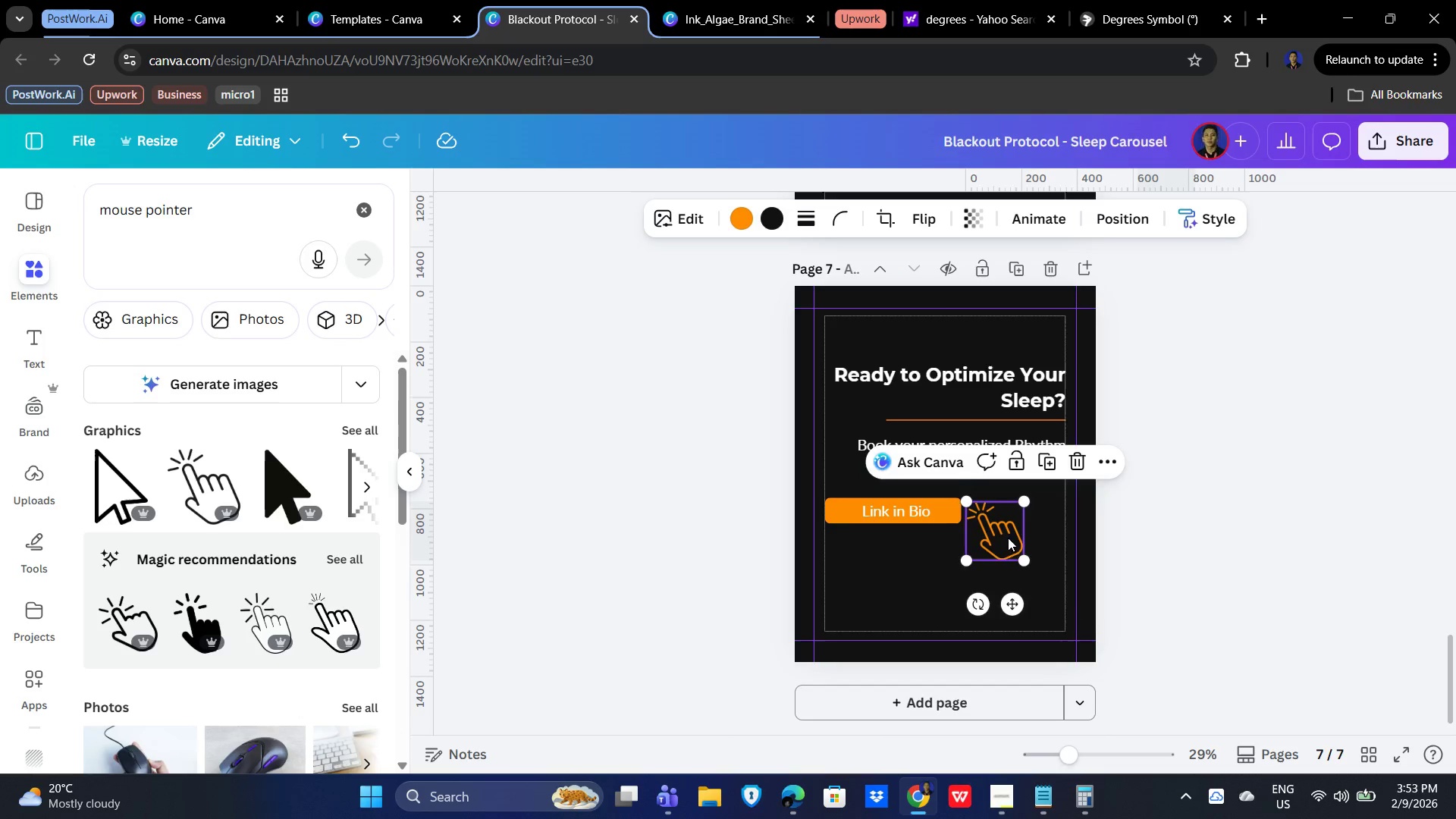 
left_click_drag(start_coordinate=[1008, 538], to_coordinate=[990, 545])
 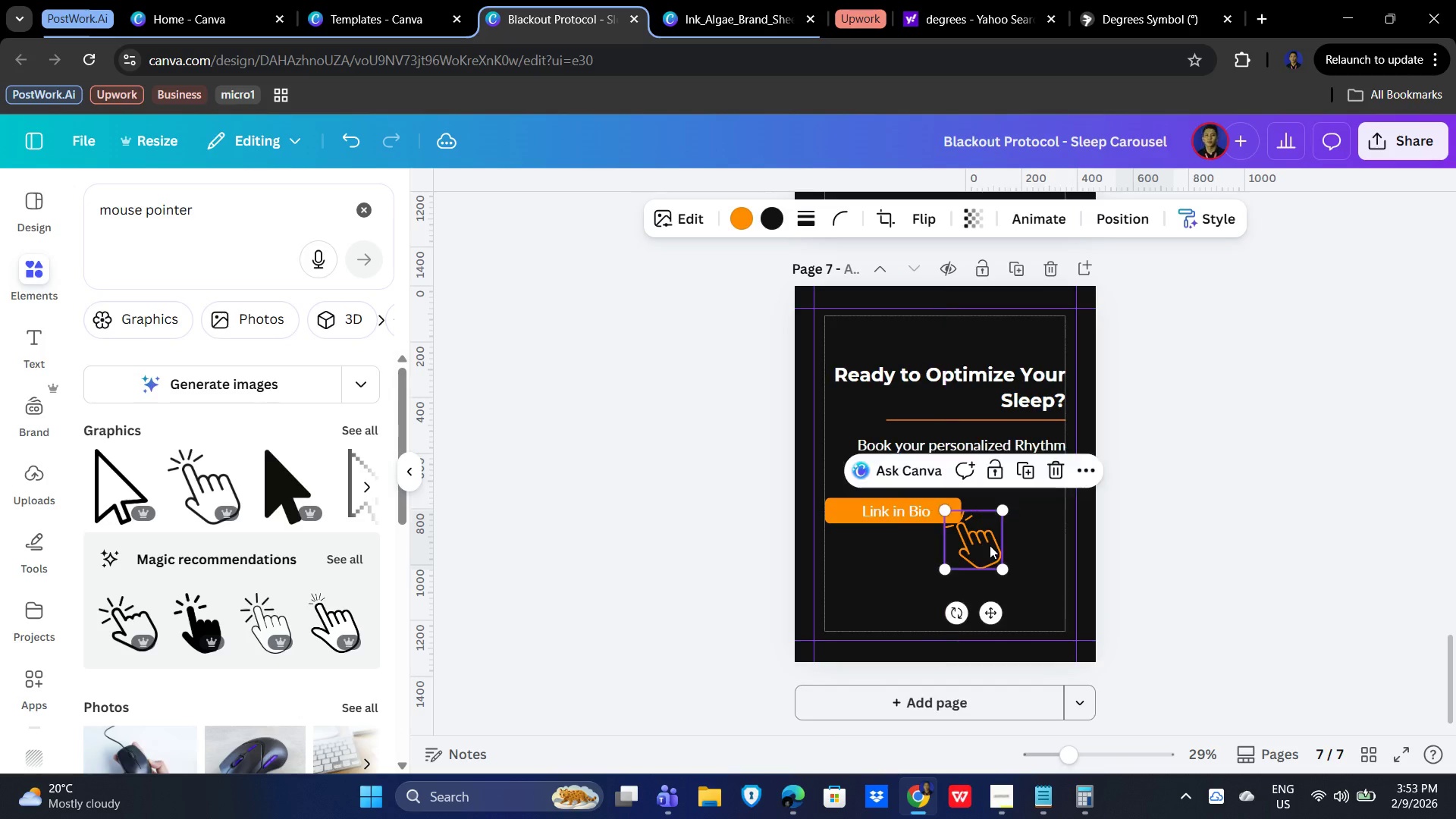 
left_click([990, 545])
 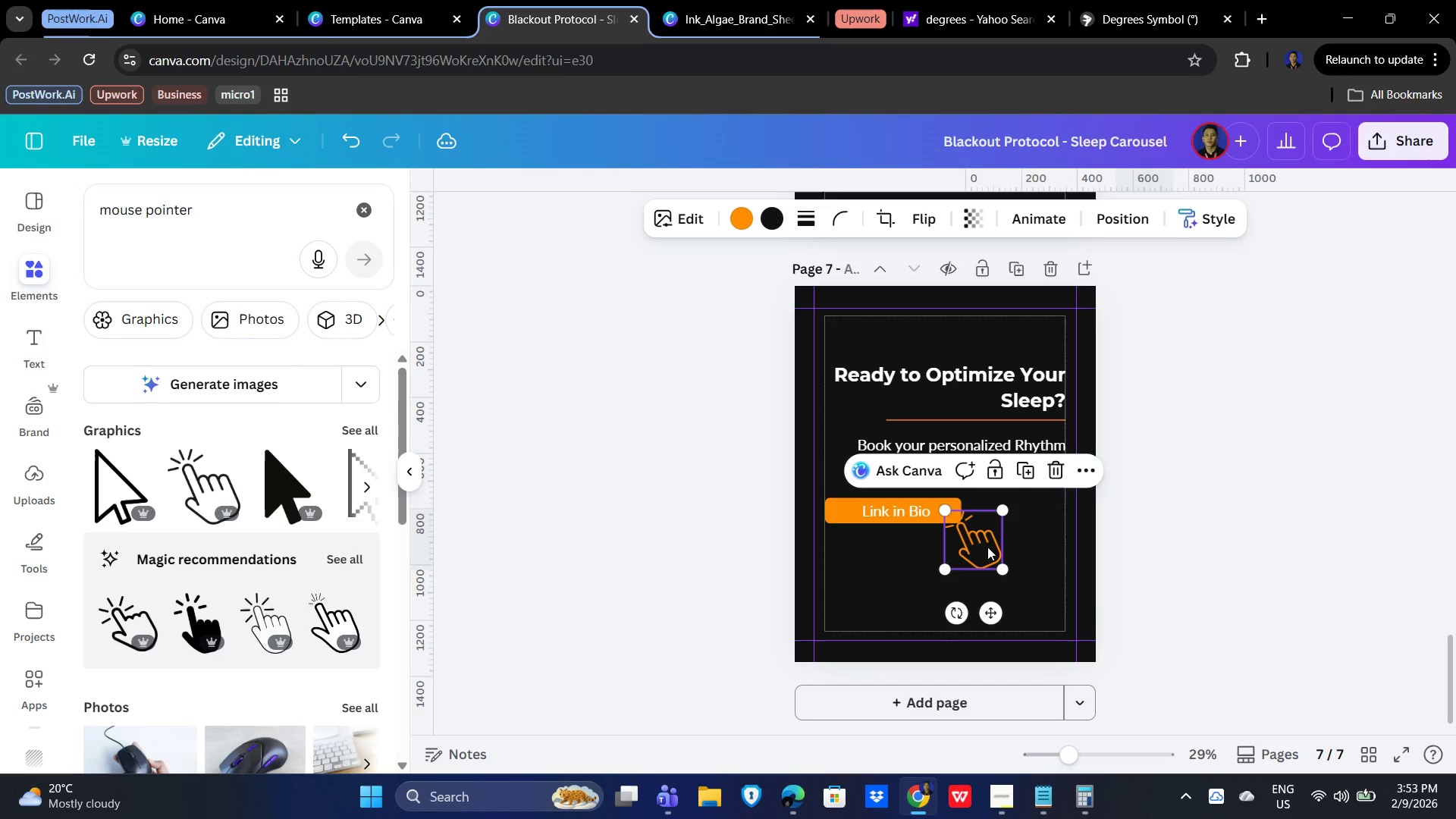 
left_click_drag(start_coordinate=[987, 547], to_coordinate=[989, 551])
 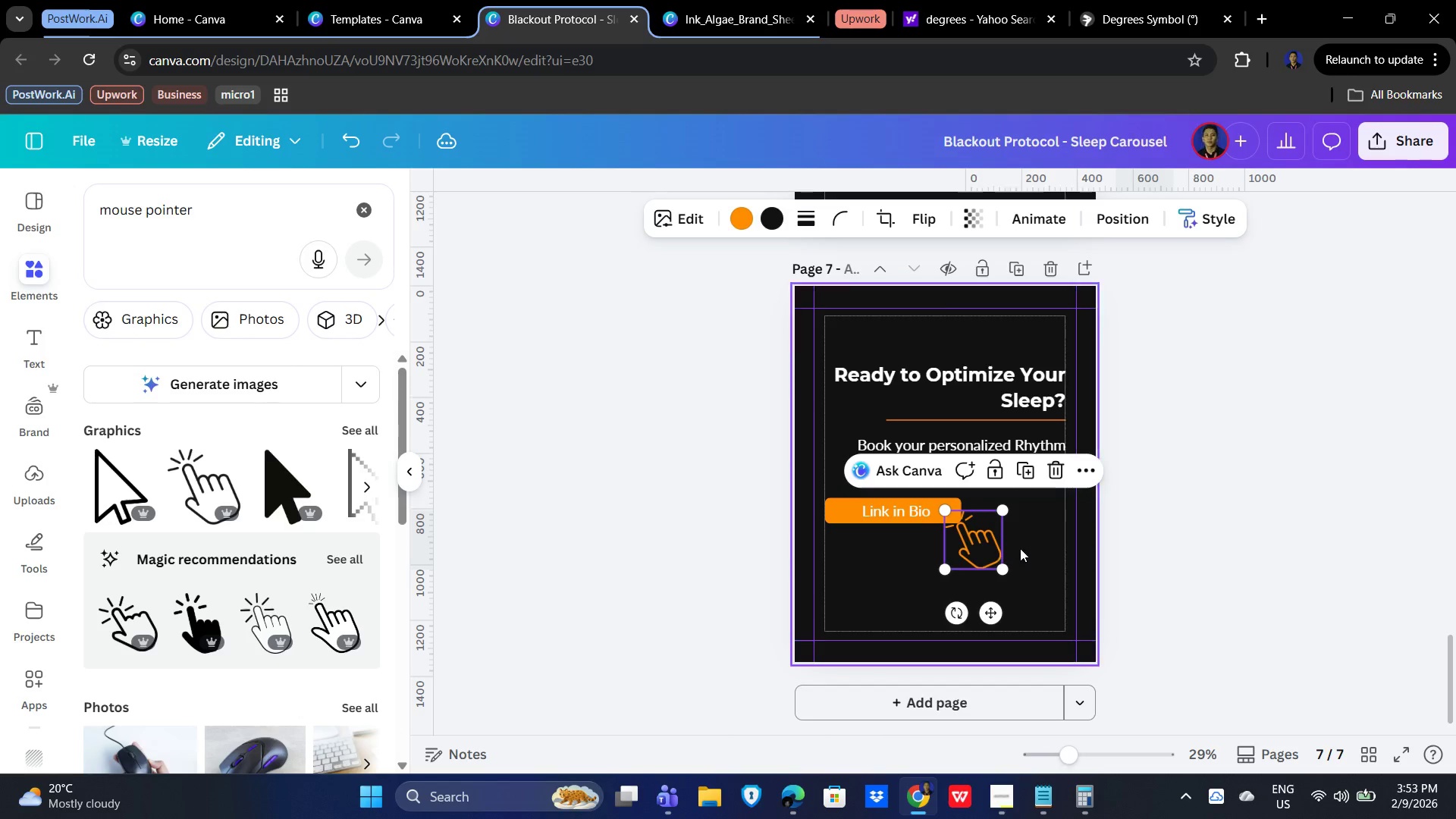 
left_click([1022, 546])
 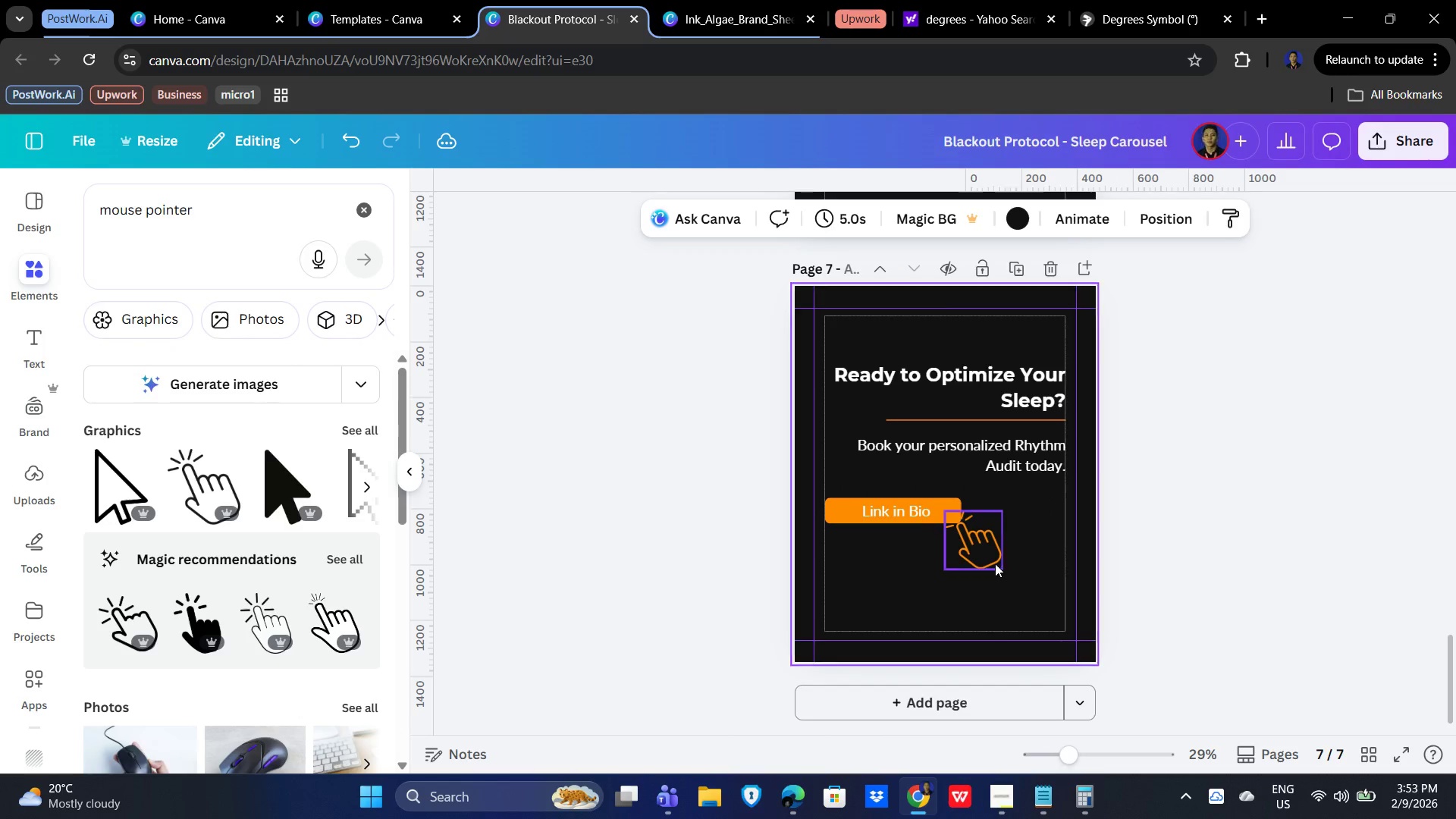 
left_click([993, 560])
 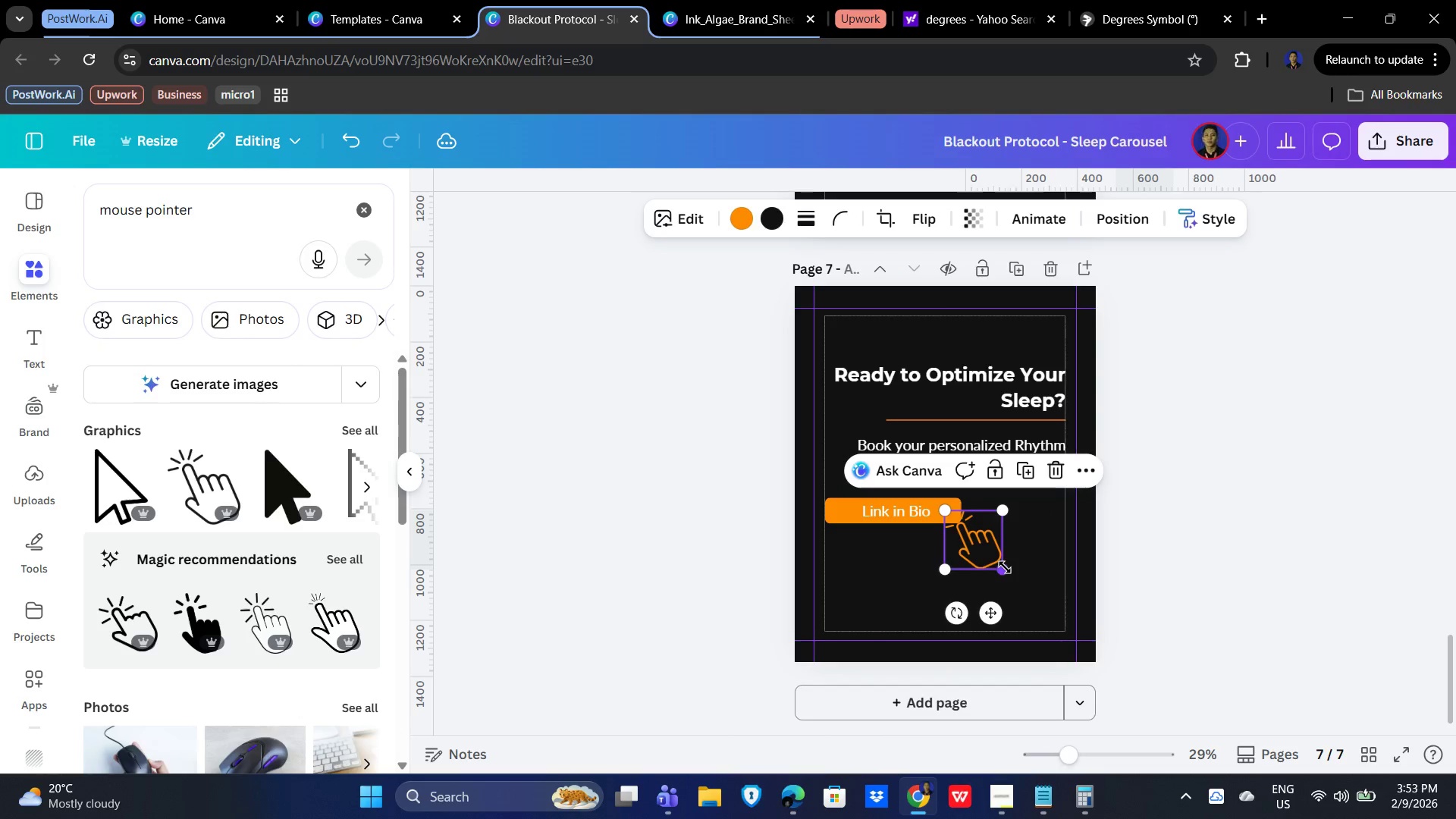 
left_click_drag(start_coordinate=[1005, 569], to_coordinate=[993, 560])
 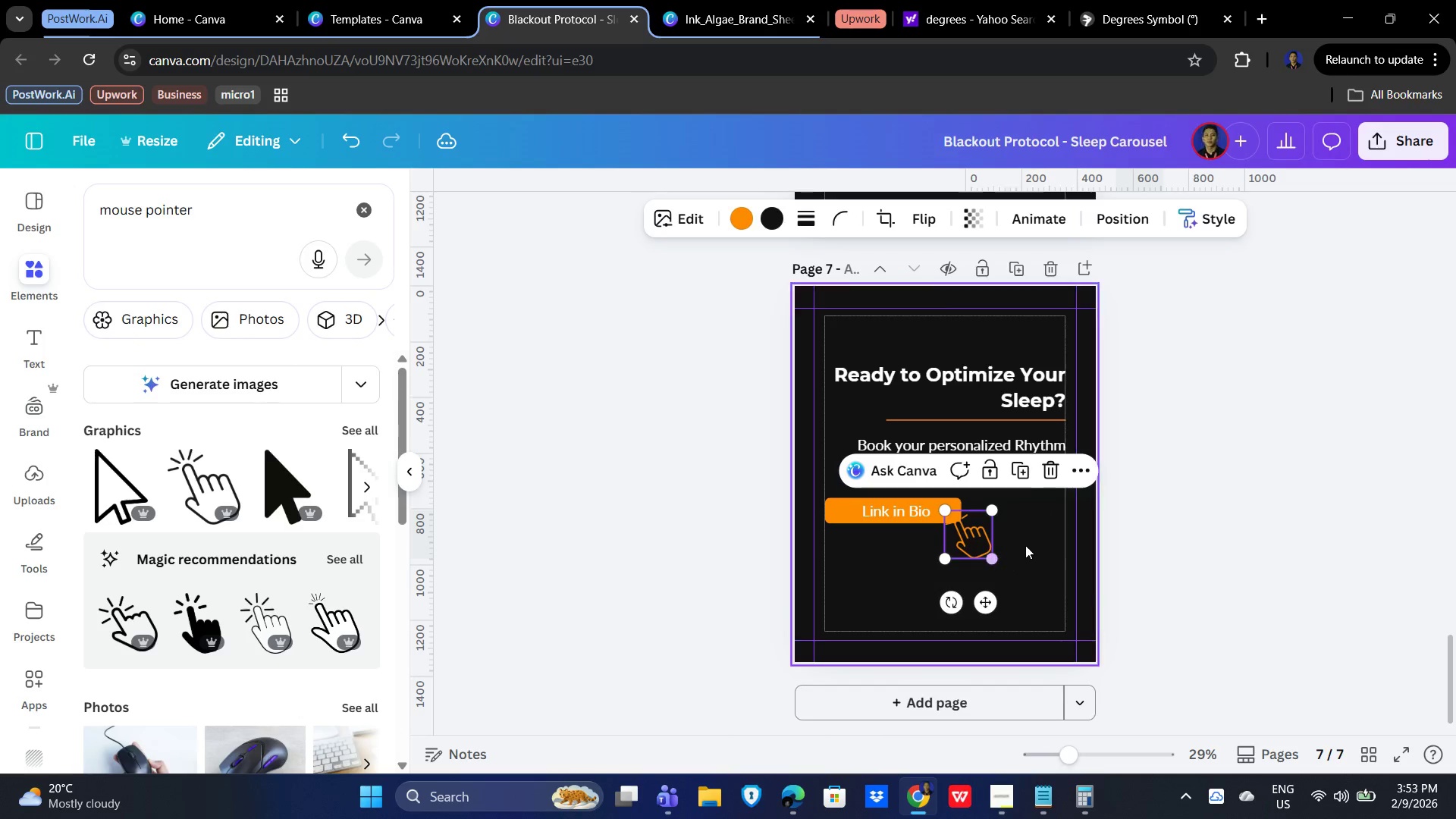 
left_click([1025, 545])
 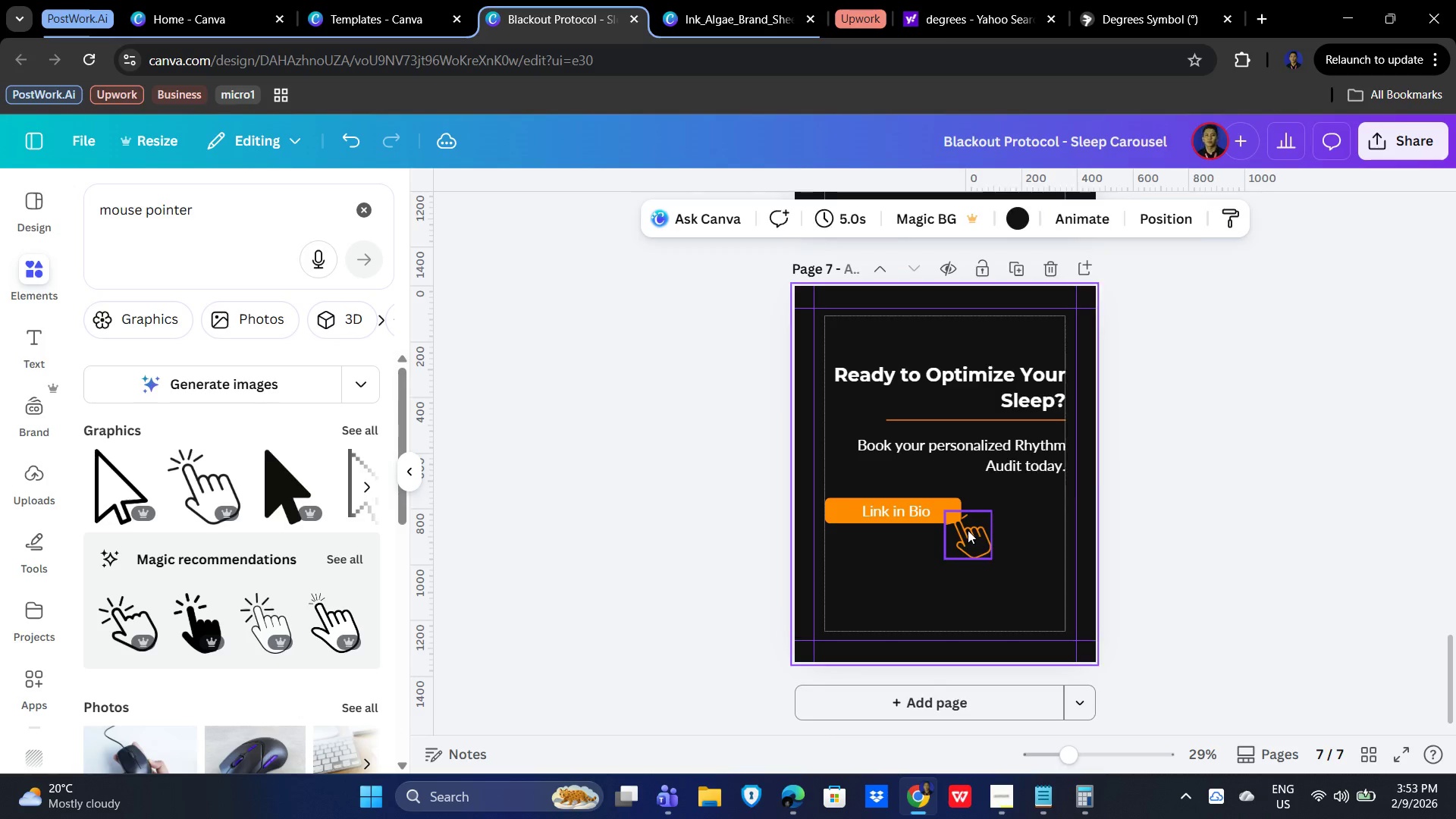 
left_click_drag(start_coordinate=[968, 530], to_coordinate=[974, 536])
 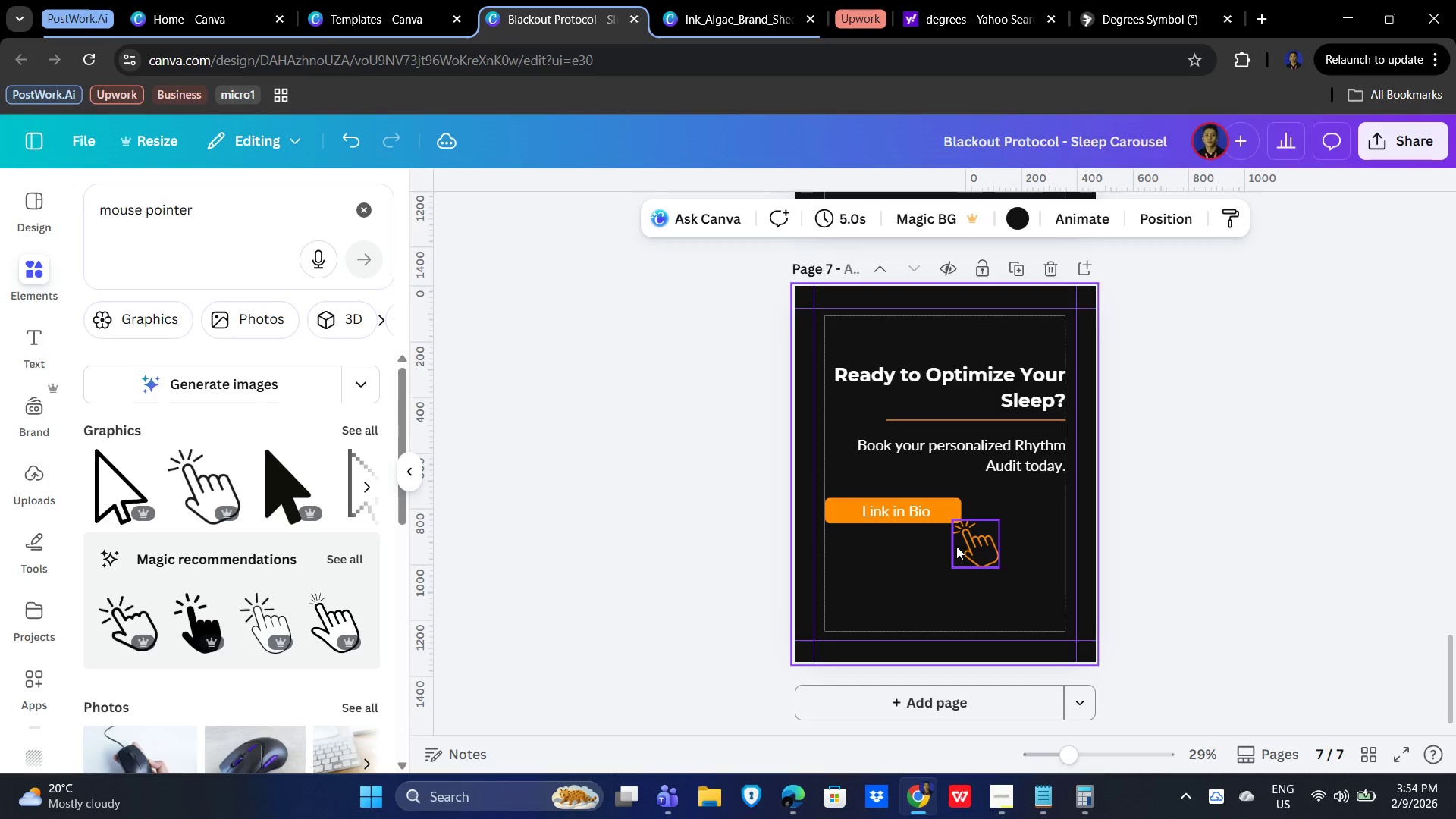 
left_click_drag(start_coordinate=[970, 549], to_coordinate=[971, 532])
 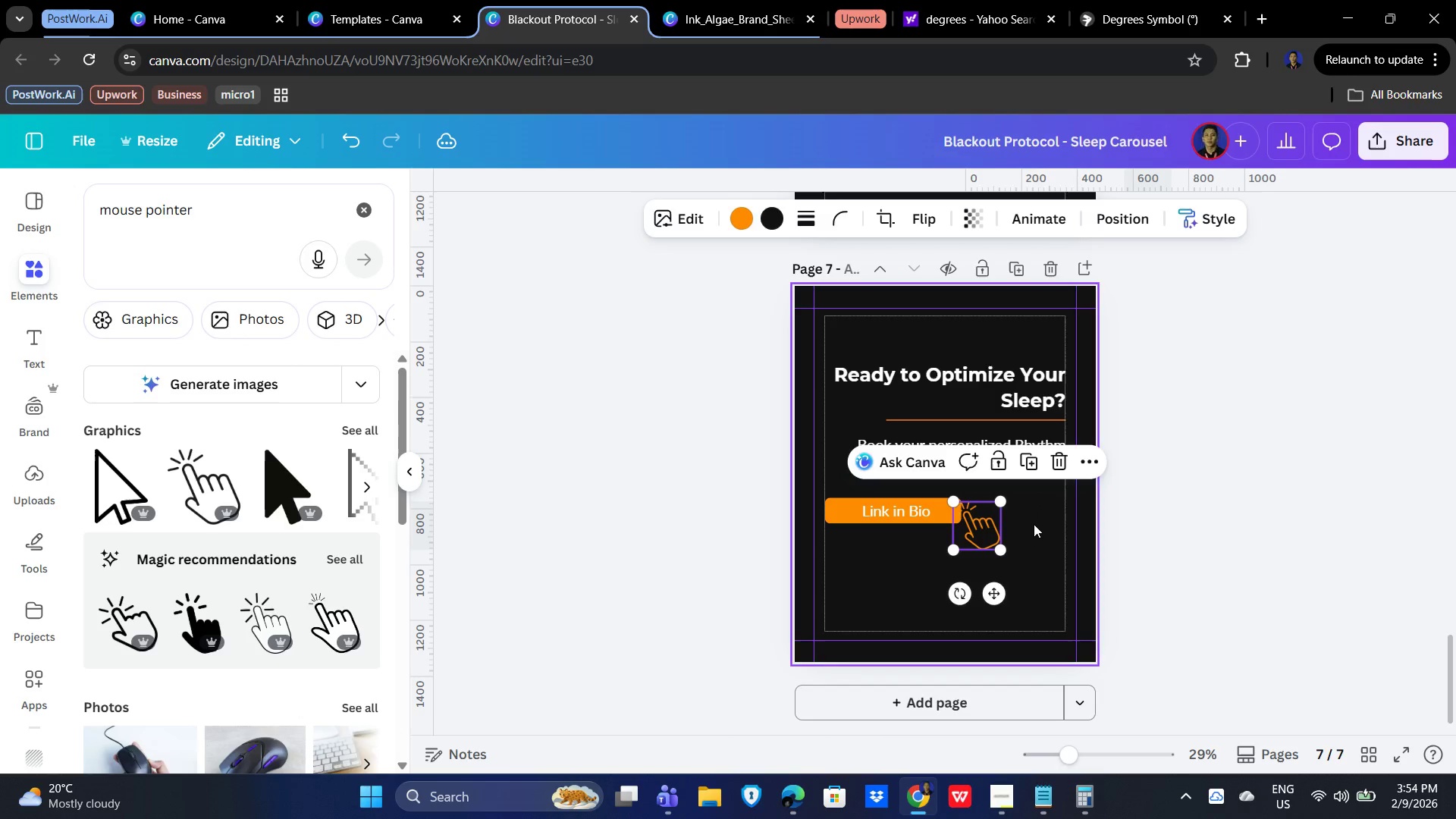 
left_click([1034, 524])
 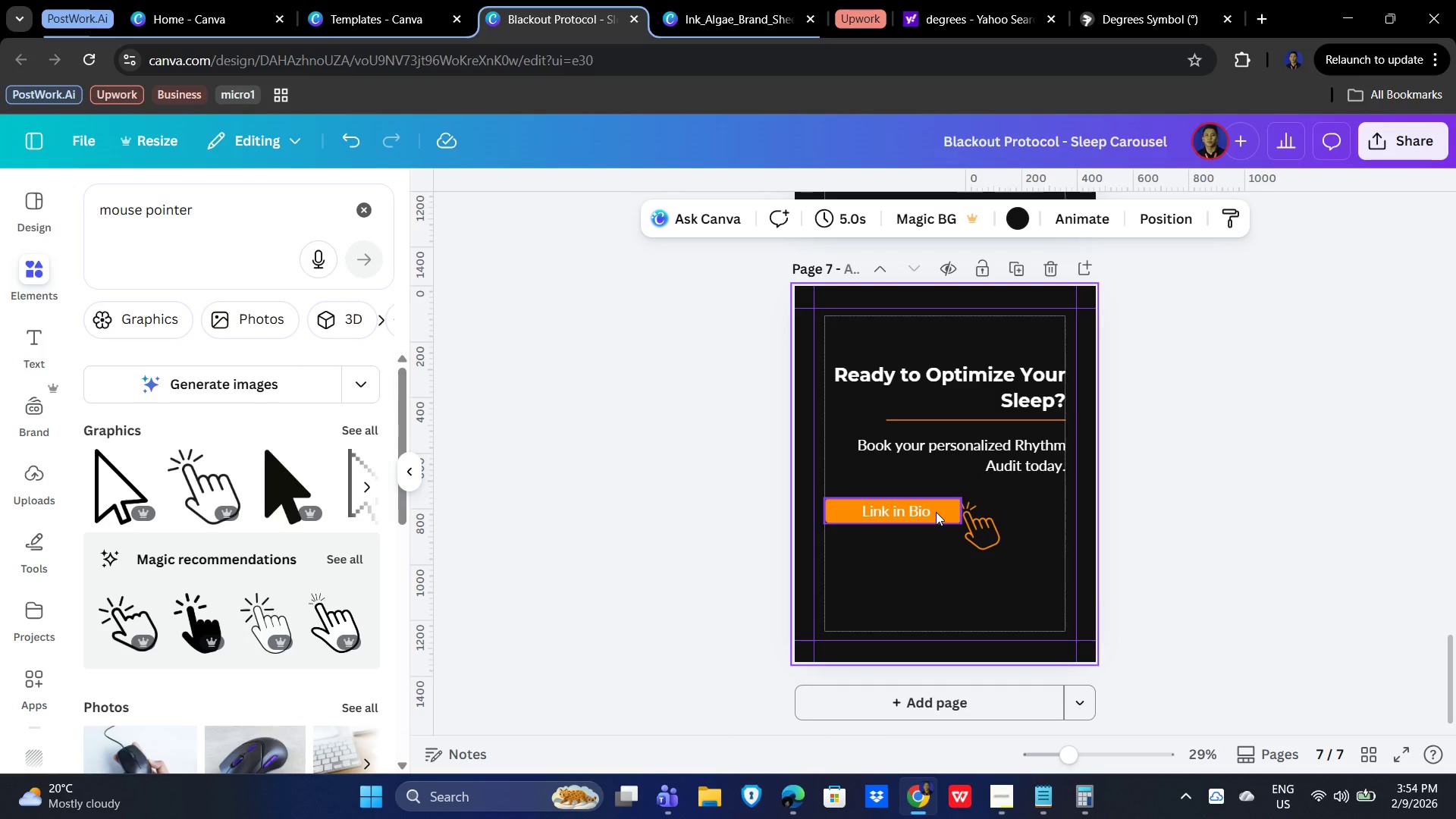 
left_click_drag(start_coordinate=[977, 526], to_coordinate=[975, 513])
 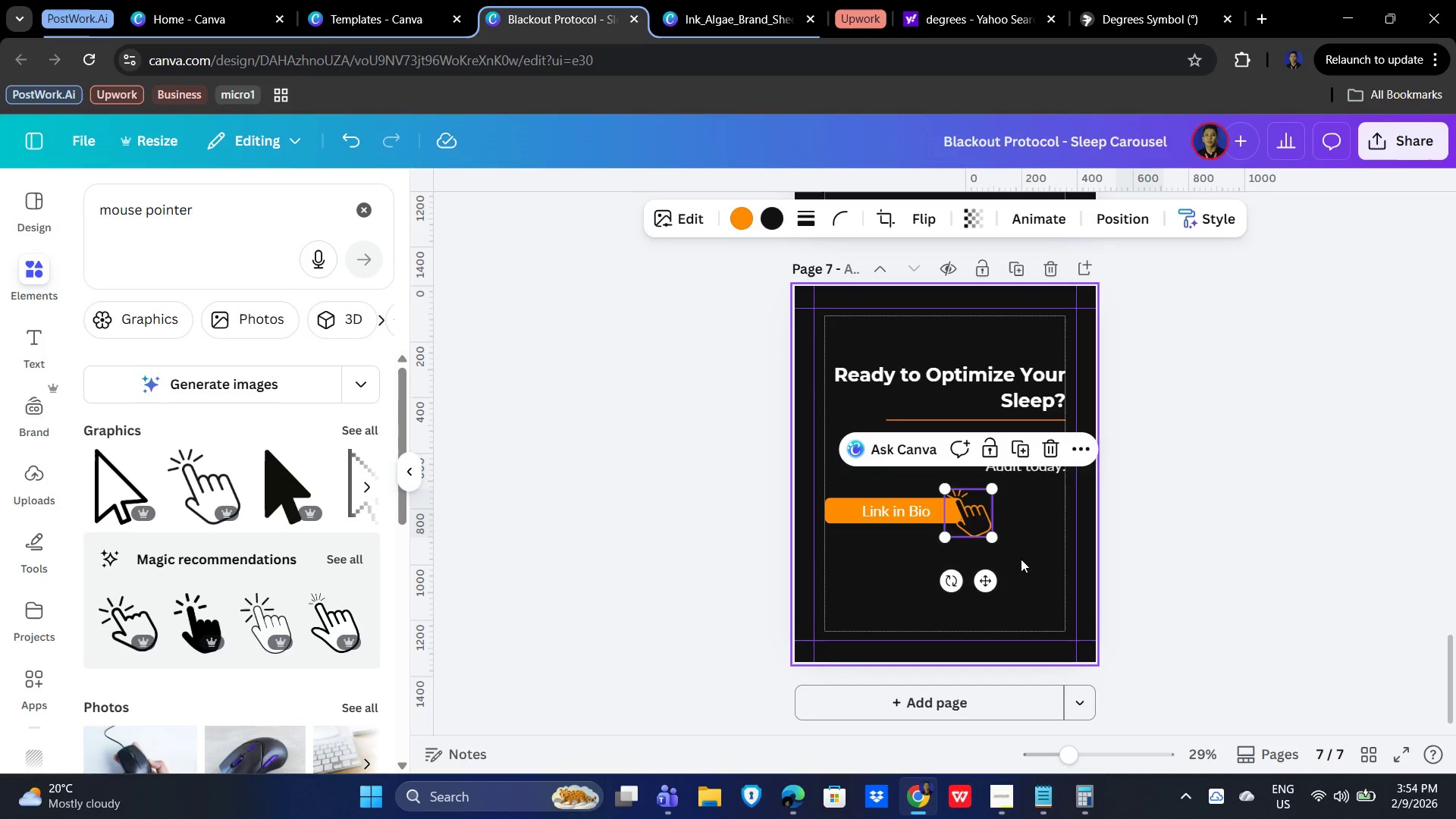 
left_click([1018, 558])
 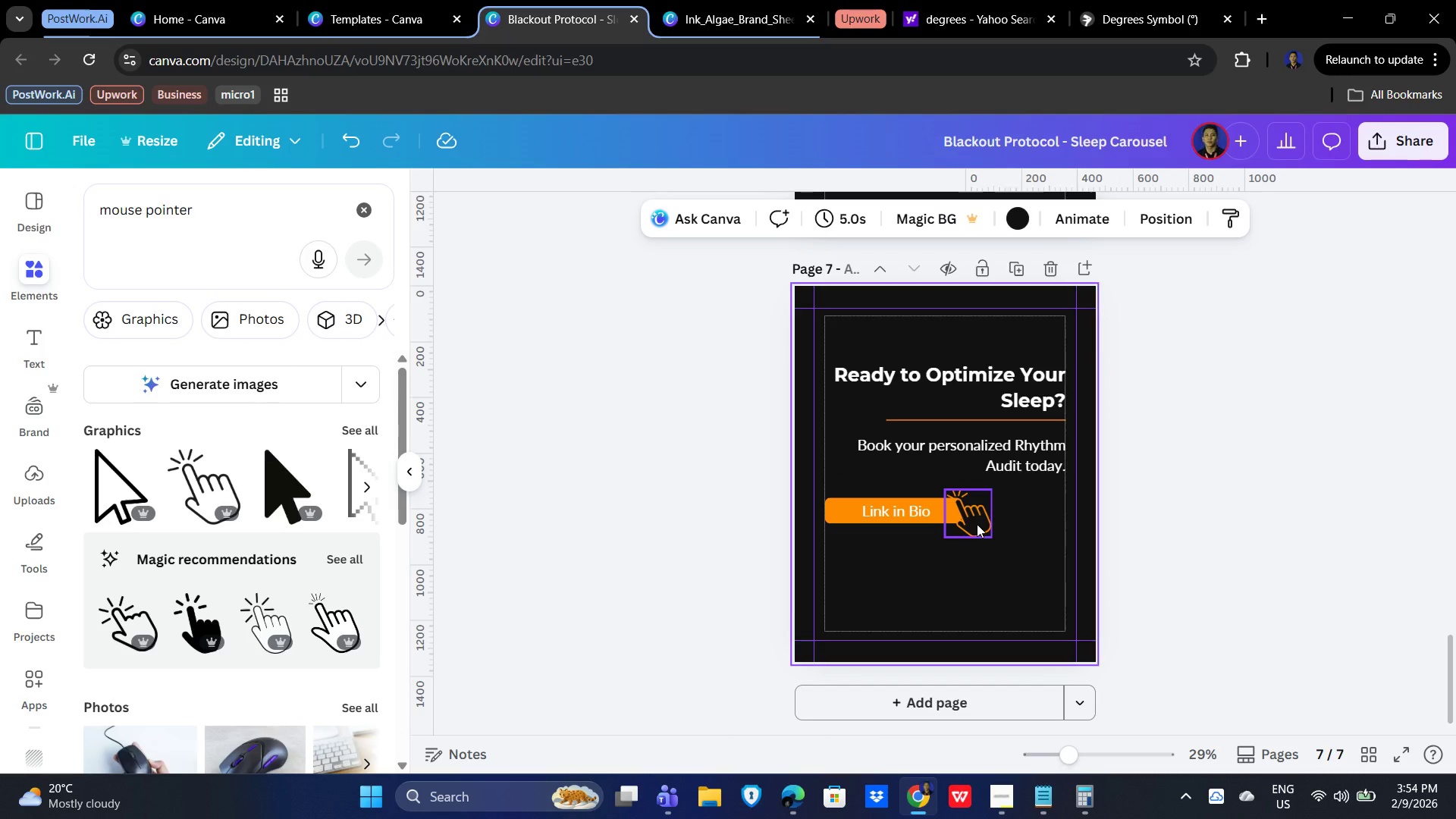 
left_click([977, 524])
 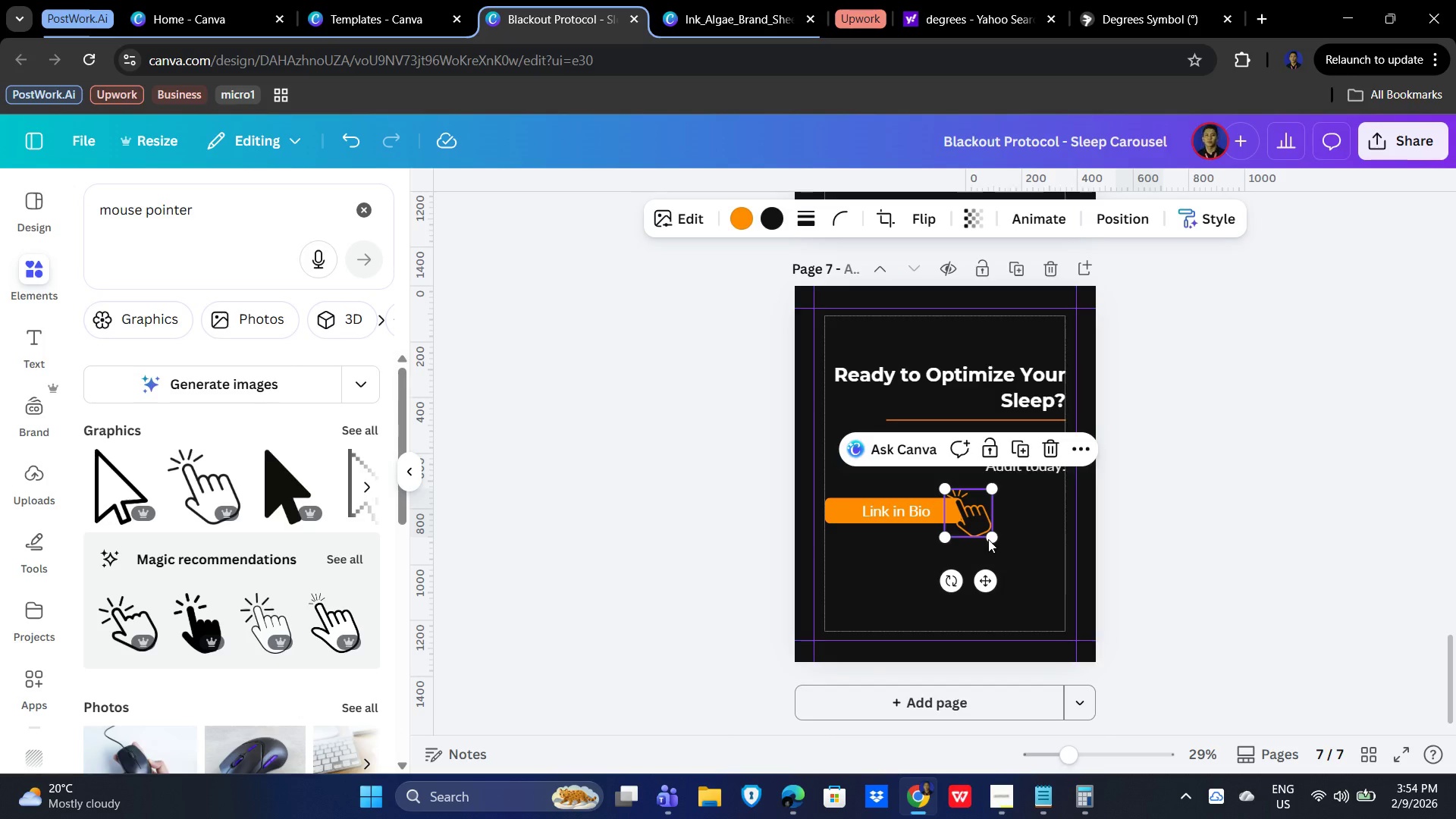 
left_click([998, 548])
 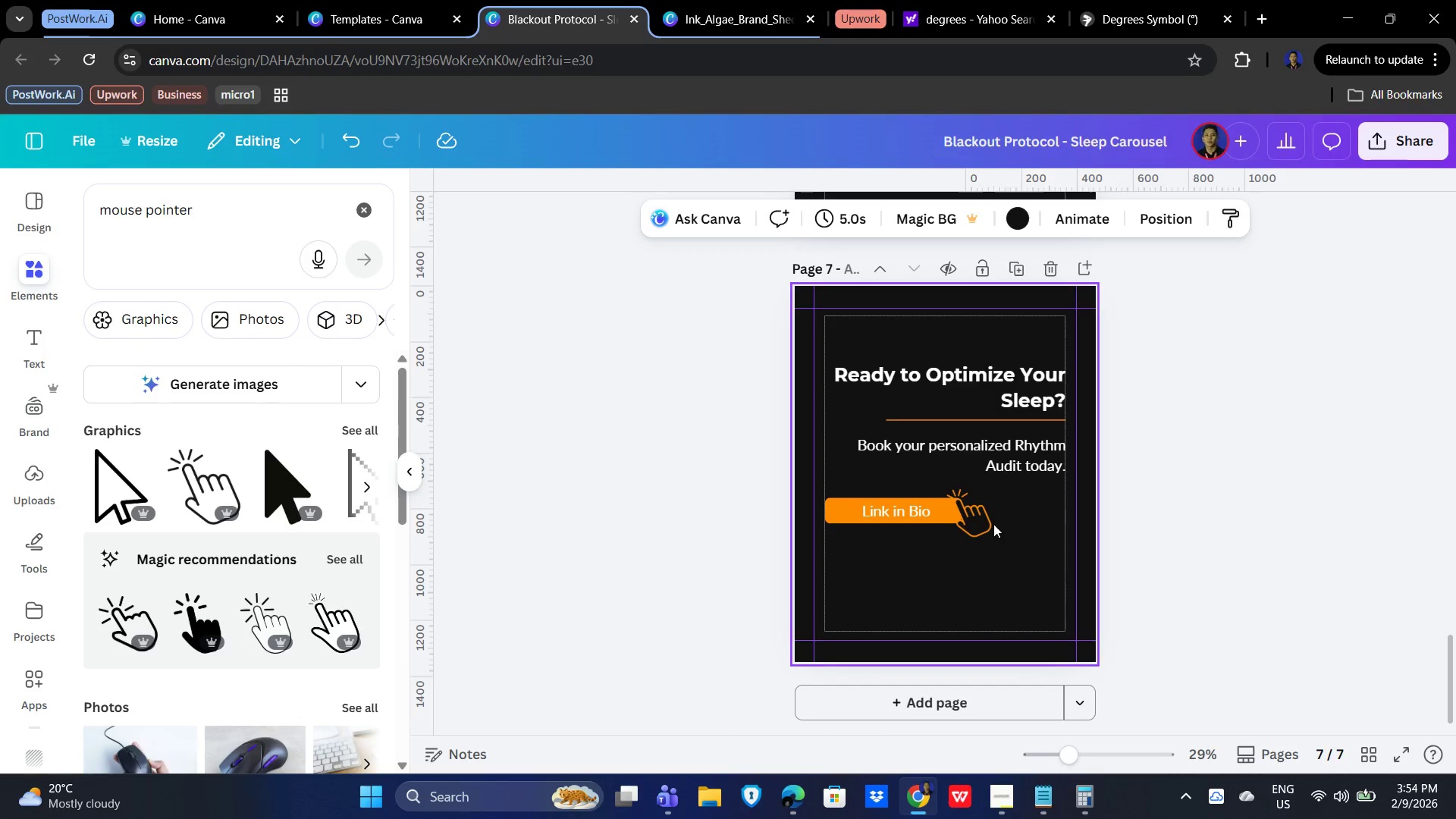 
left_click_drag(start_coordinate=[974, 516], to_coordinate=[981, 544])
 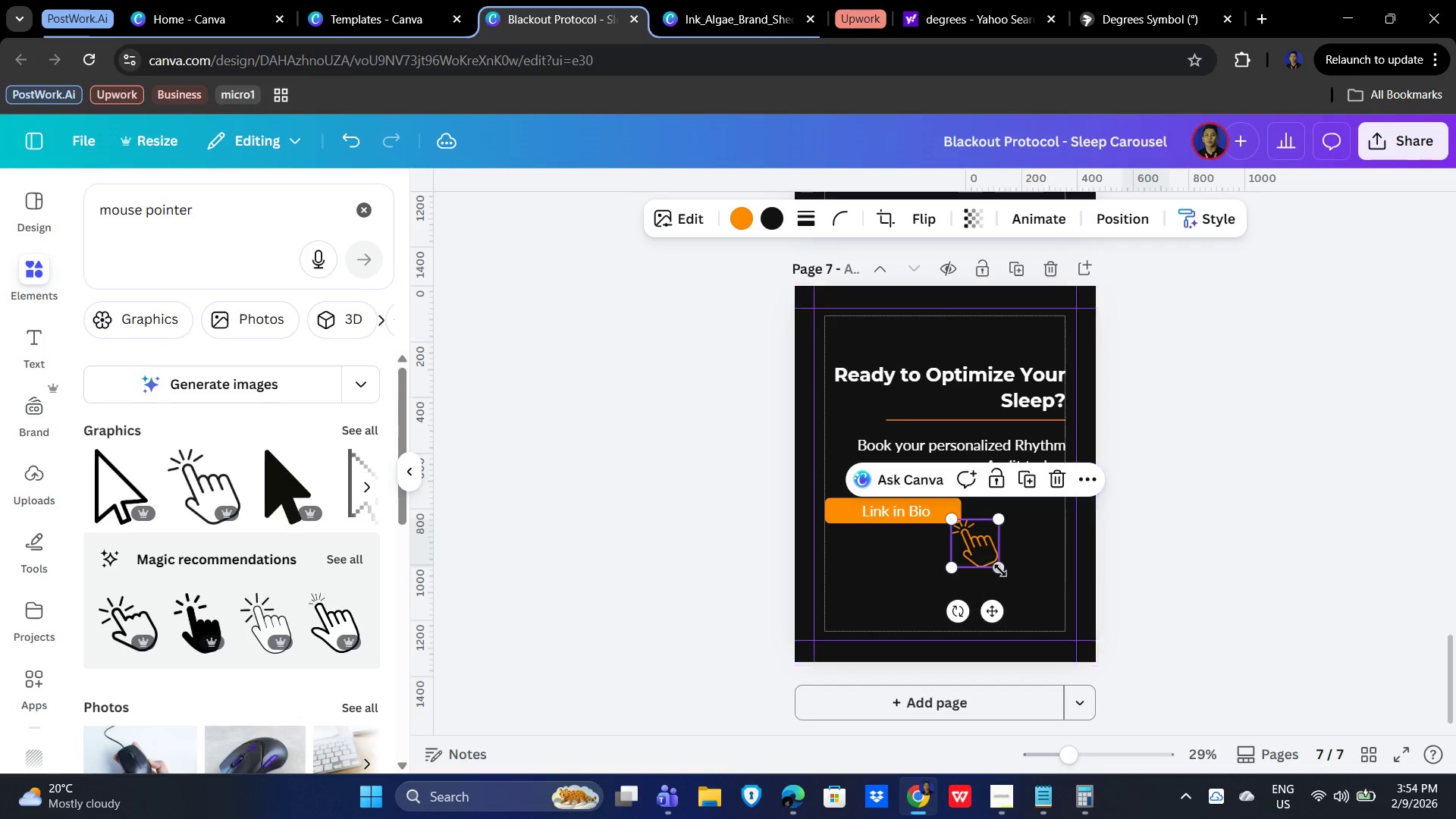 
left_click_drag(start_coordinate=[999, 566], to_coordinate=[987, 551])
 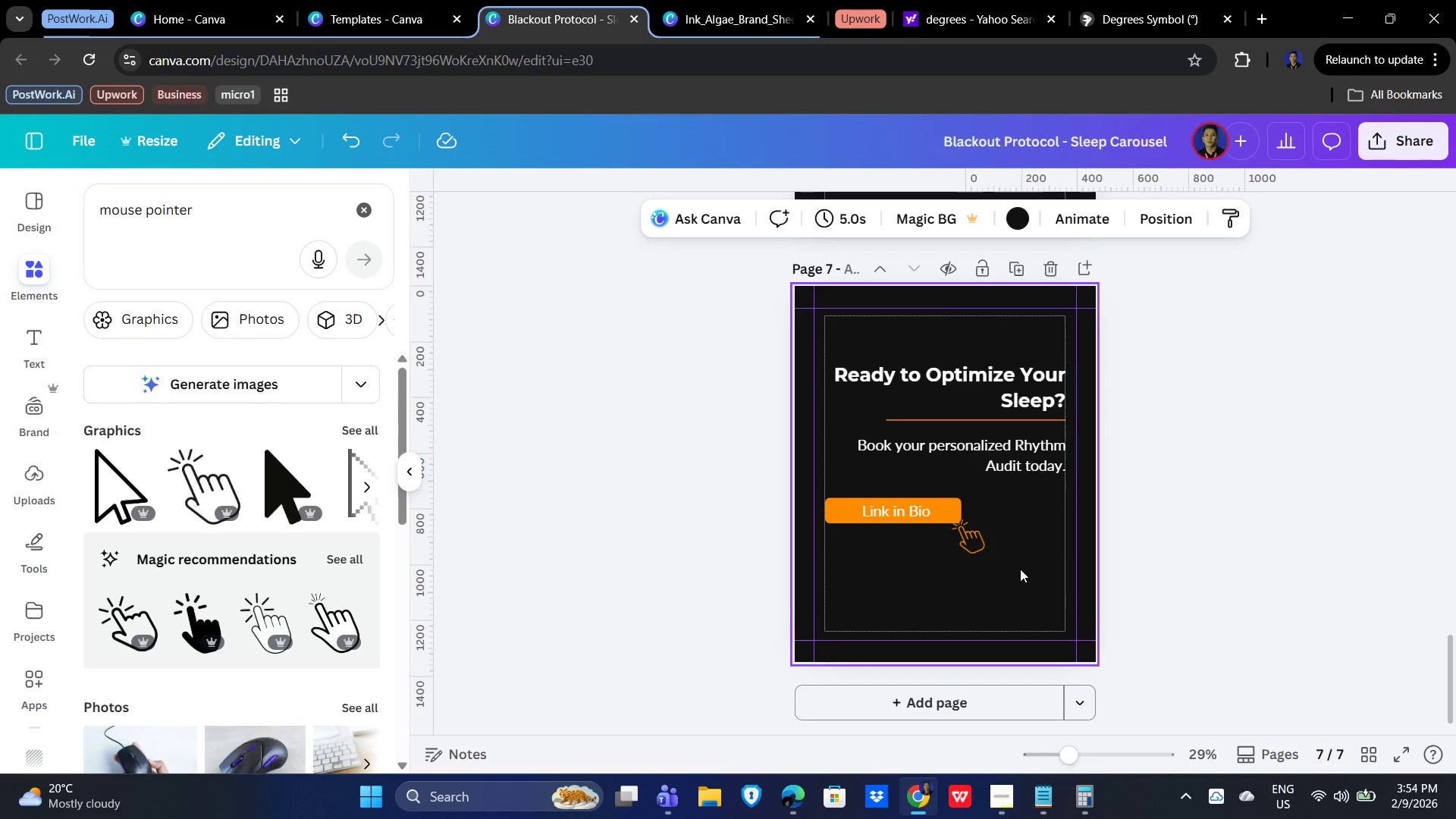 
double_click([1020, 573])
 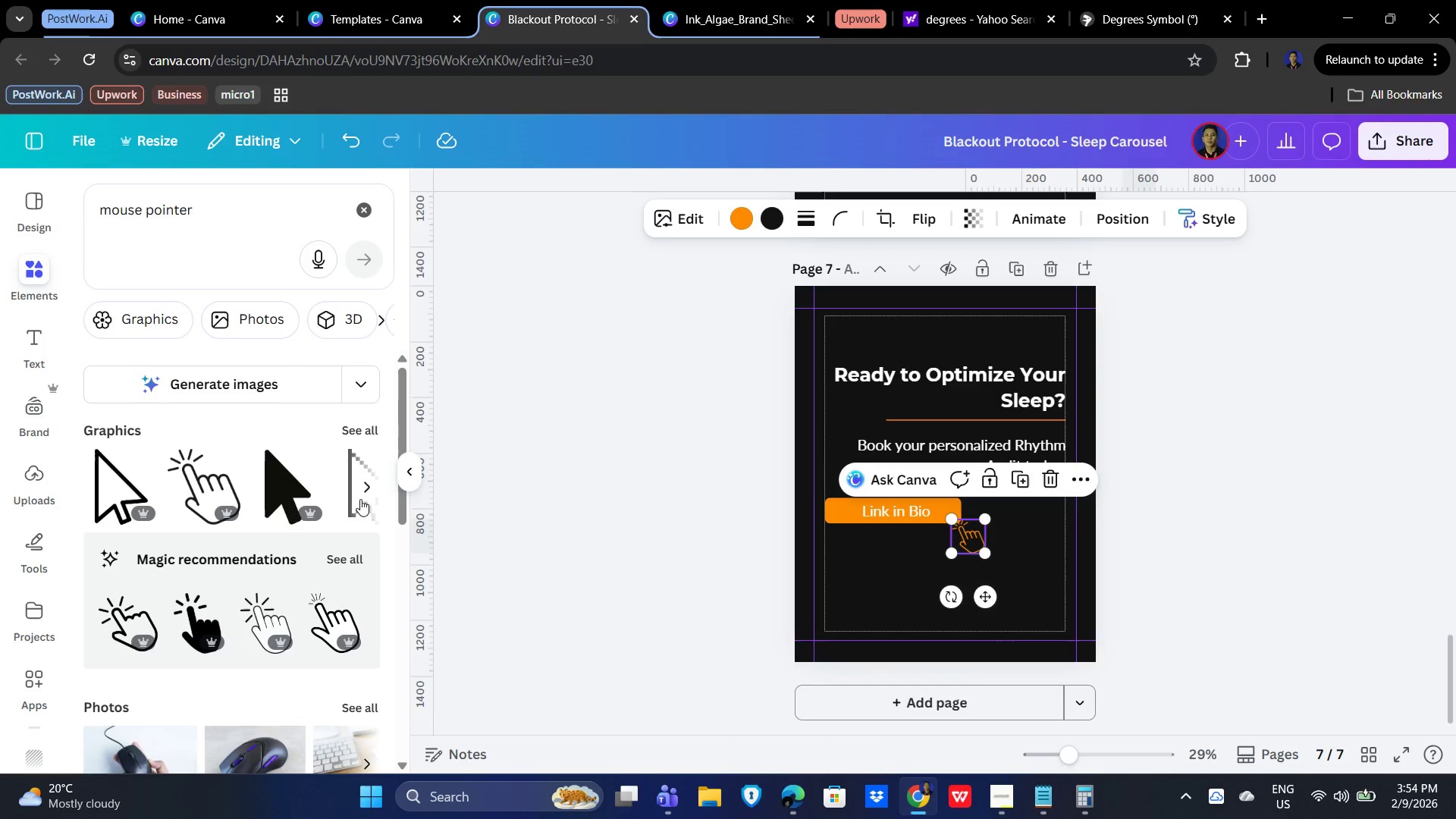 
wait(5.03)
 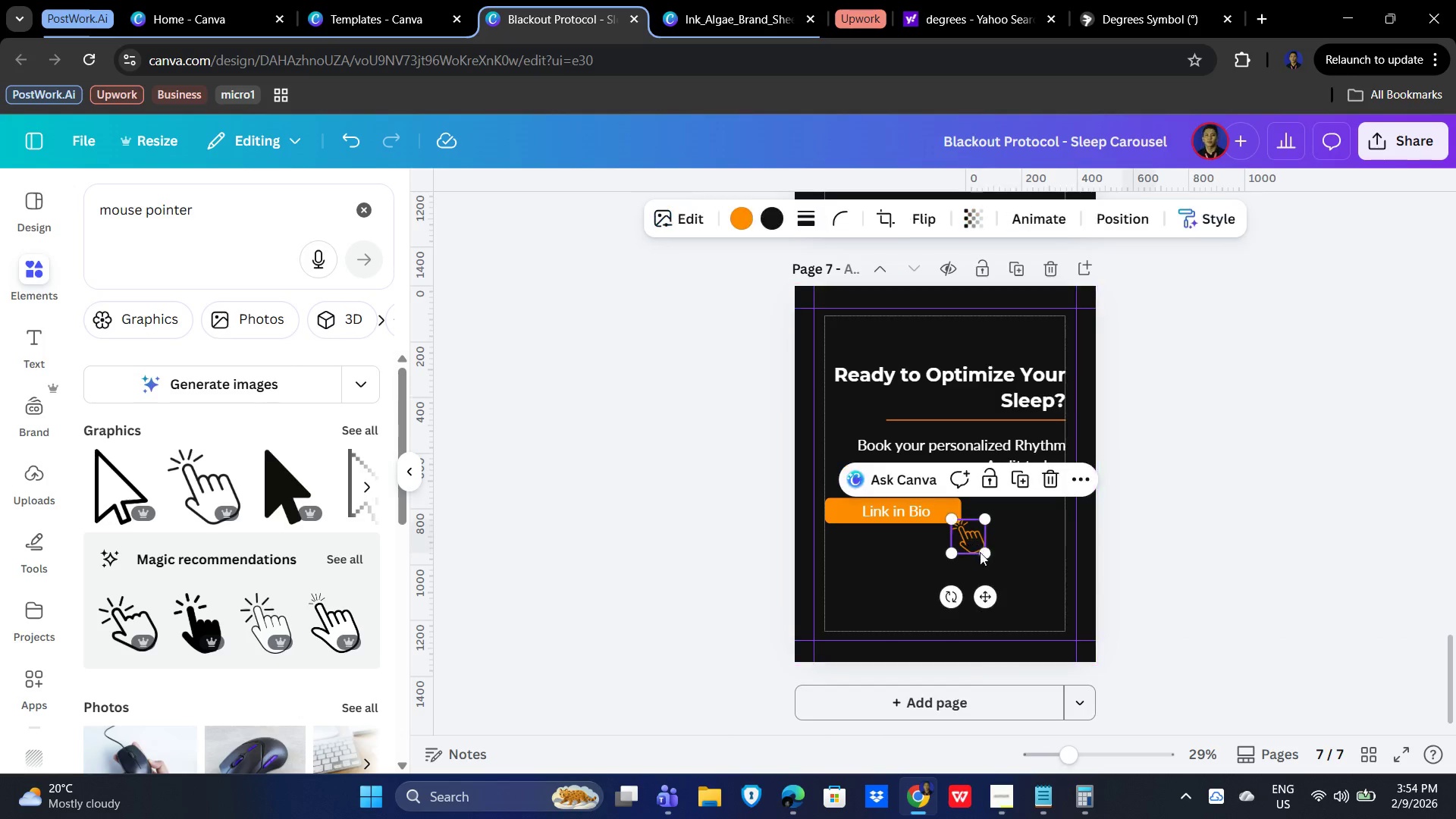 
left_click([583, 623])
 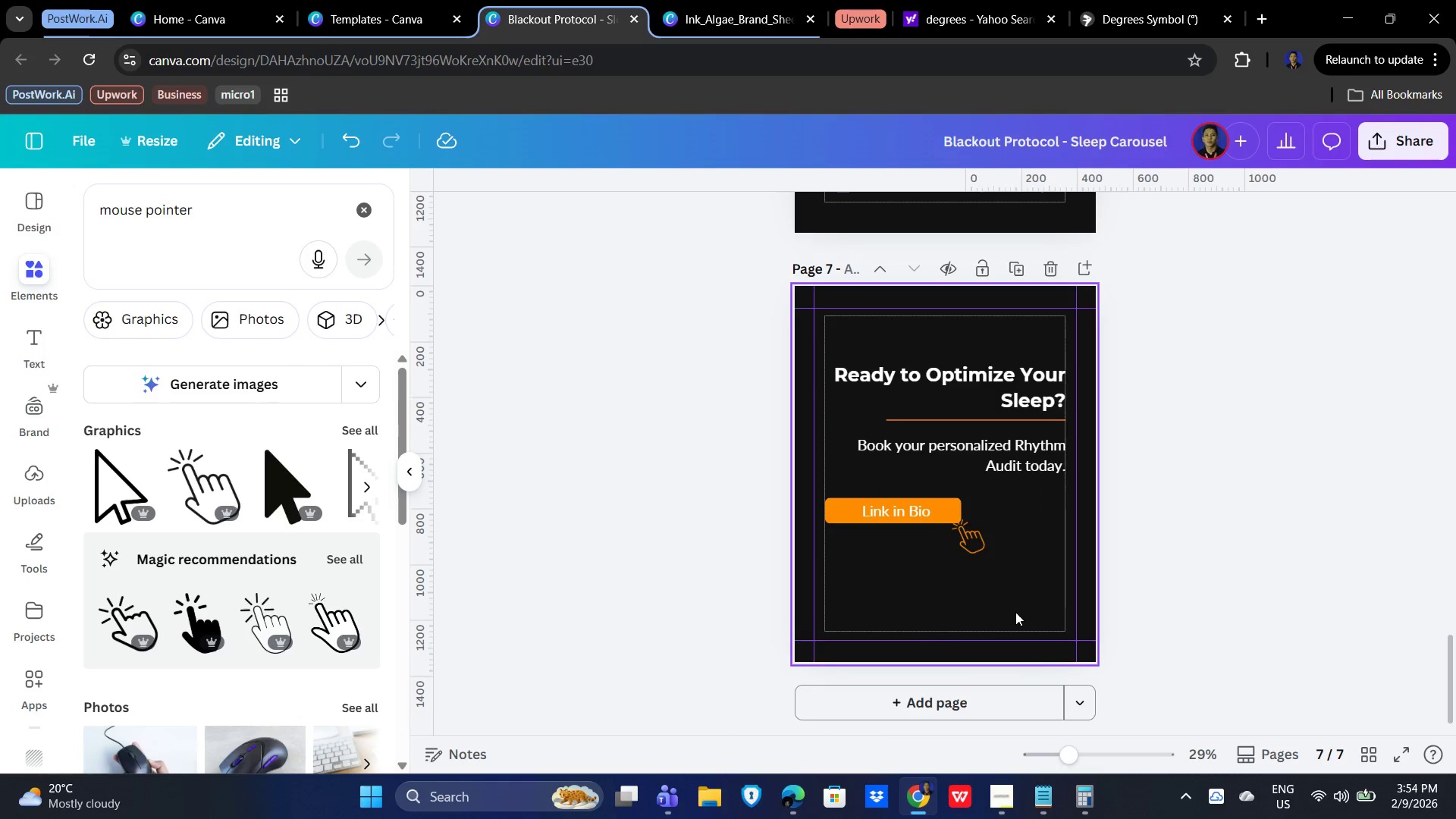 
left_click([1015, 612])
 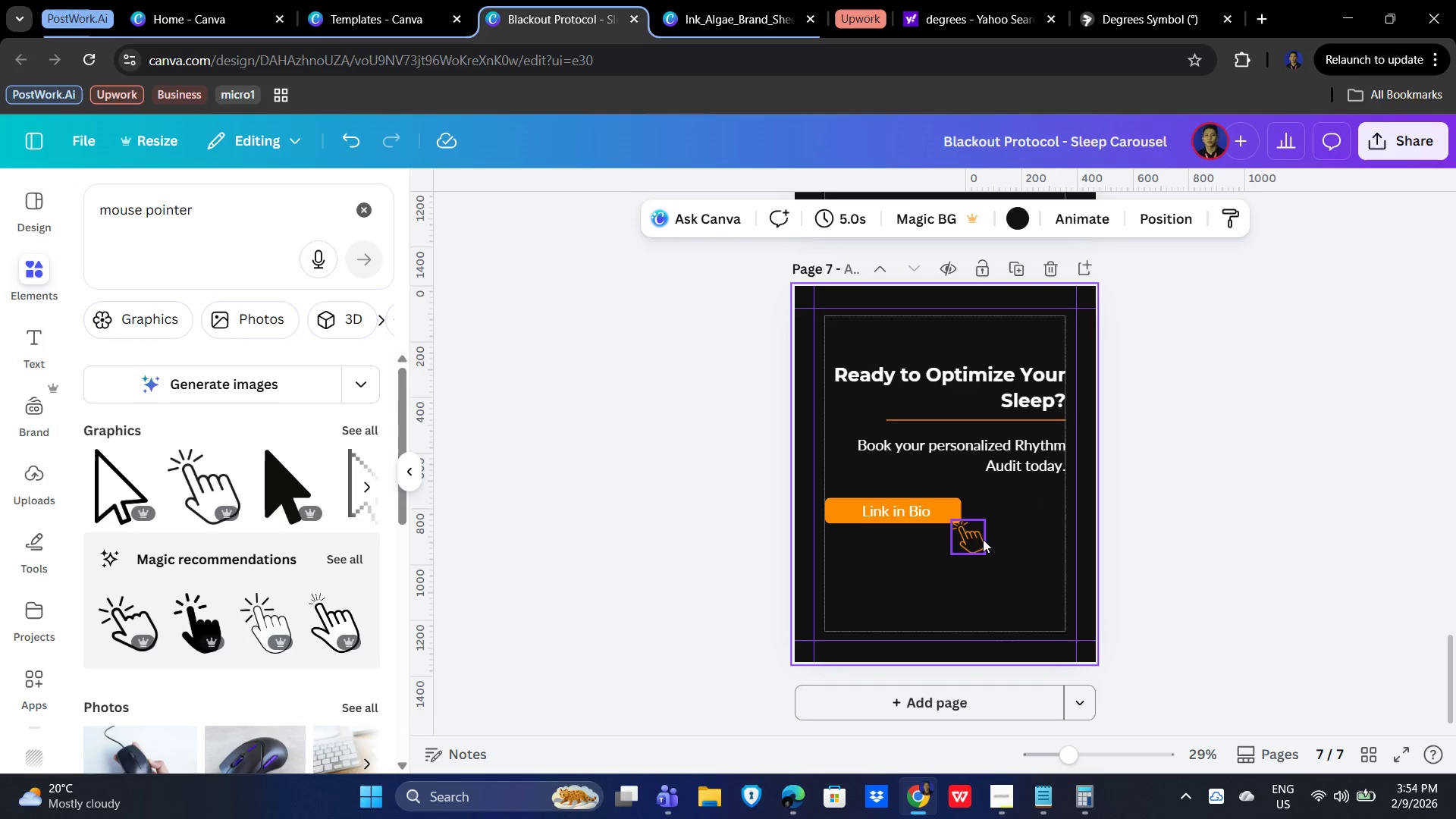 
left_click([974, 541])
 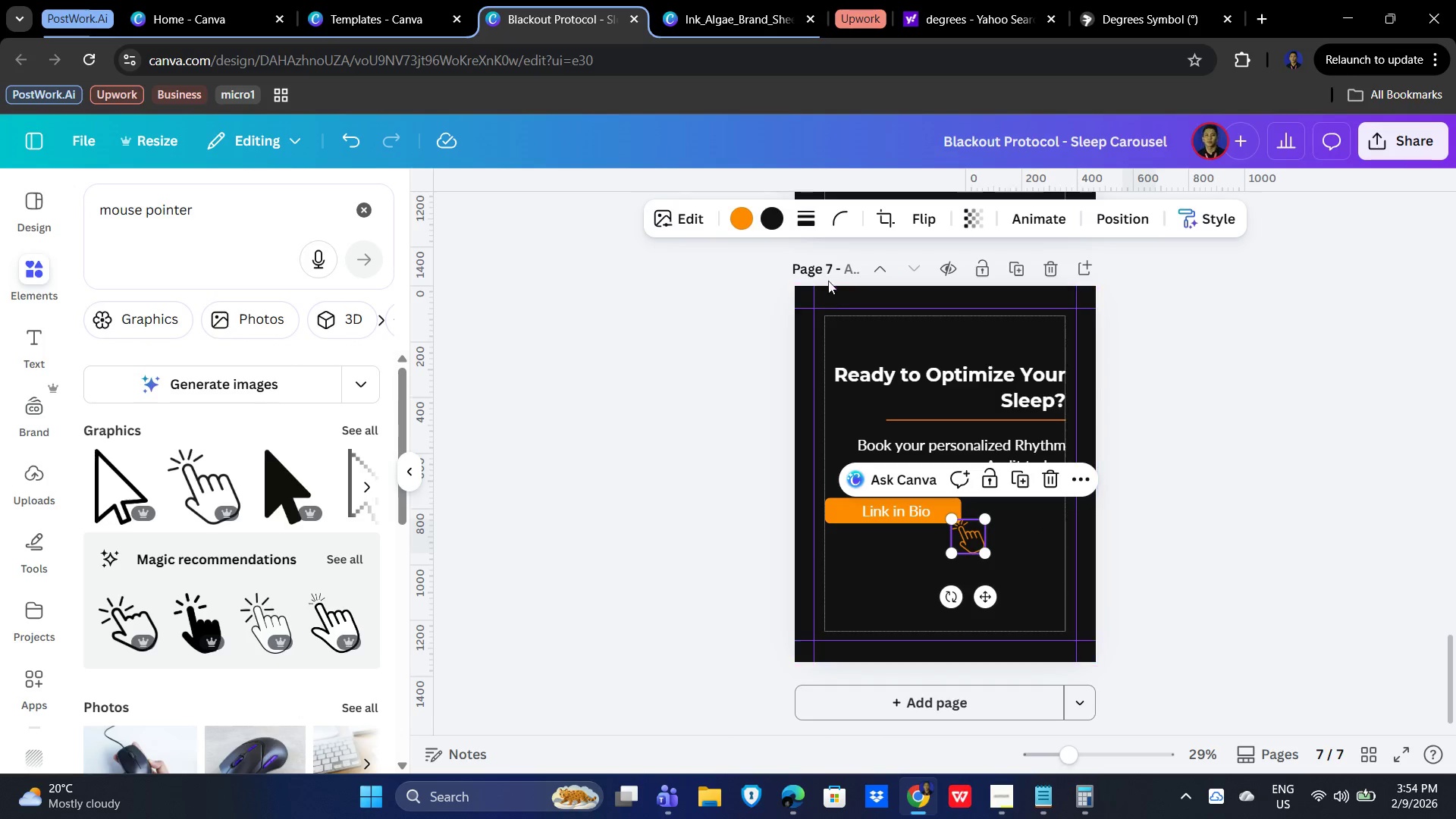 
left_click([765, 212])
 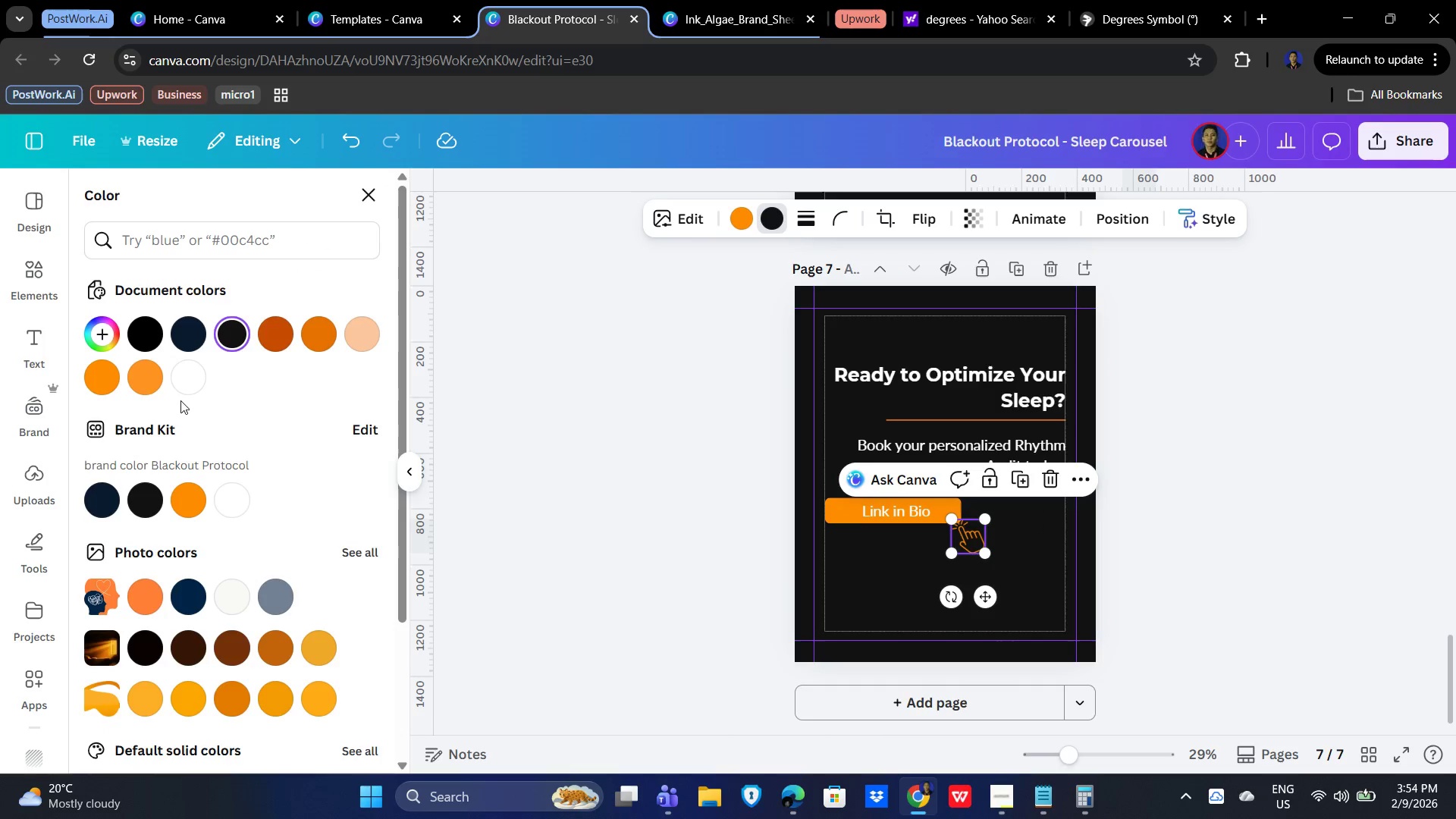 
left_click([188, 379])
 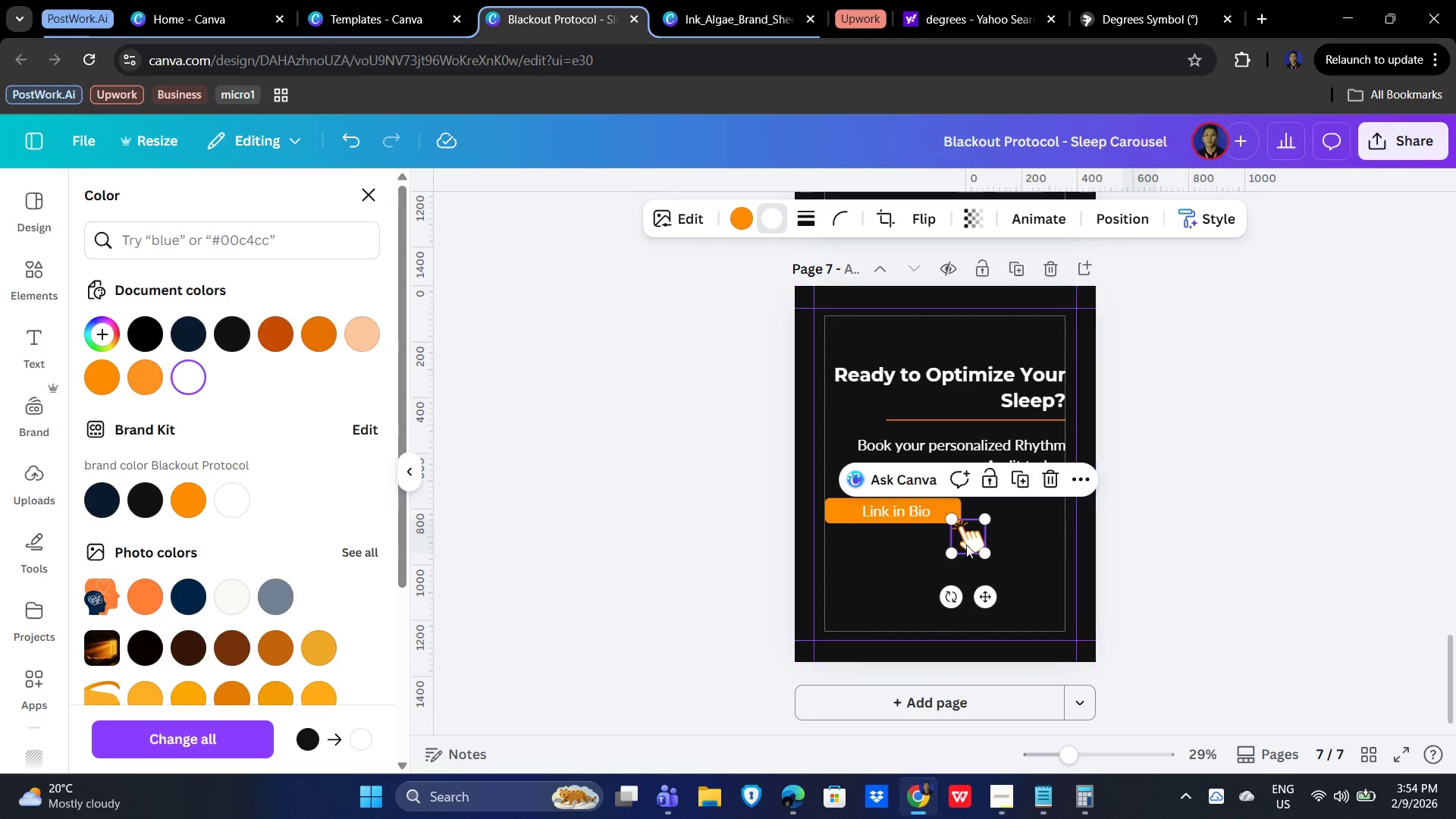 
left_click([1012, 566])
 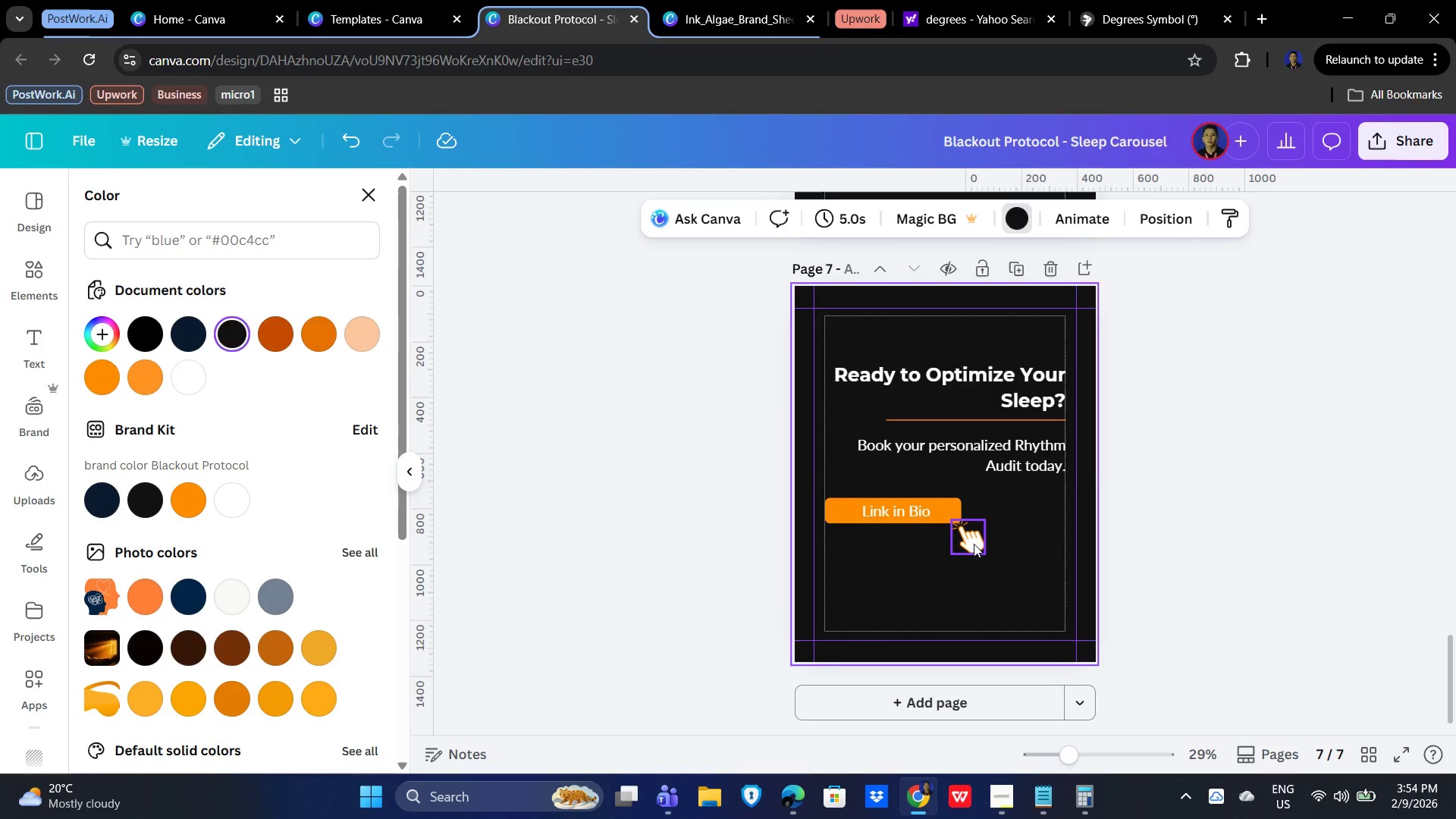 
left_click_drag(start_coordinate=[974, 542], to_coordinate=[963, 529])
 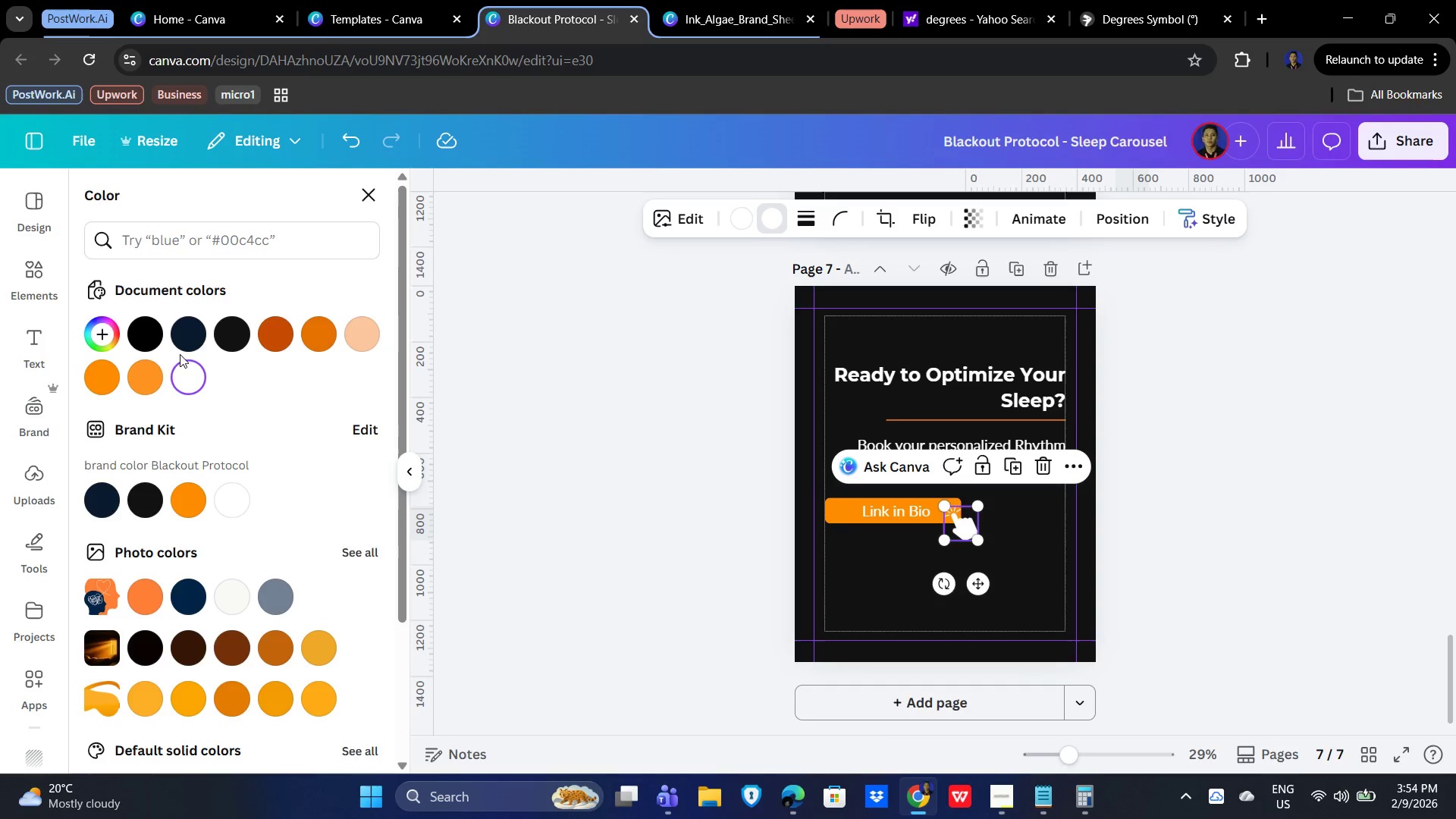 
left_click([190, 506])
 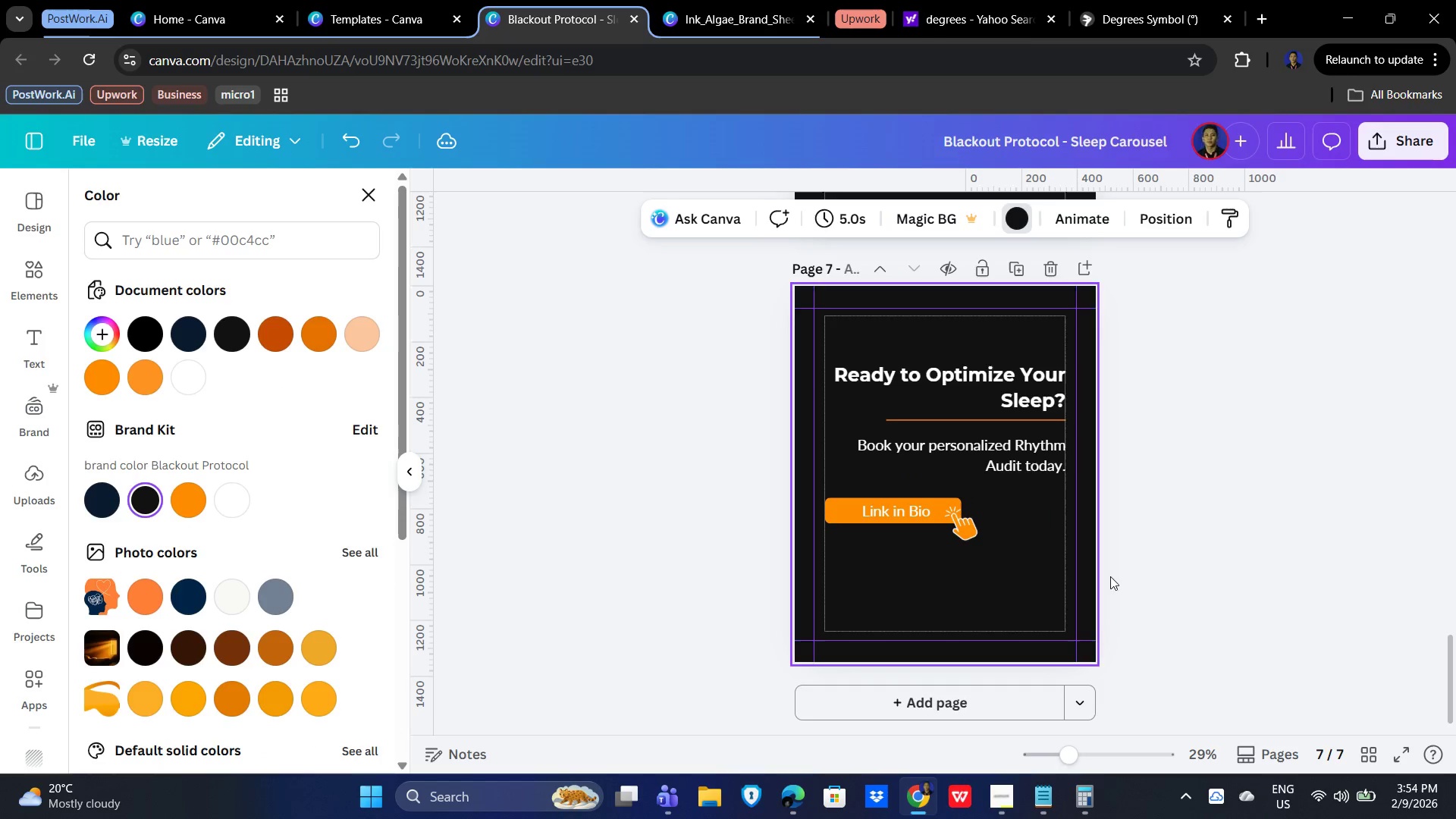 
left_click([1215, 570])
 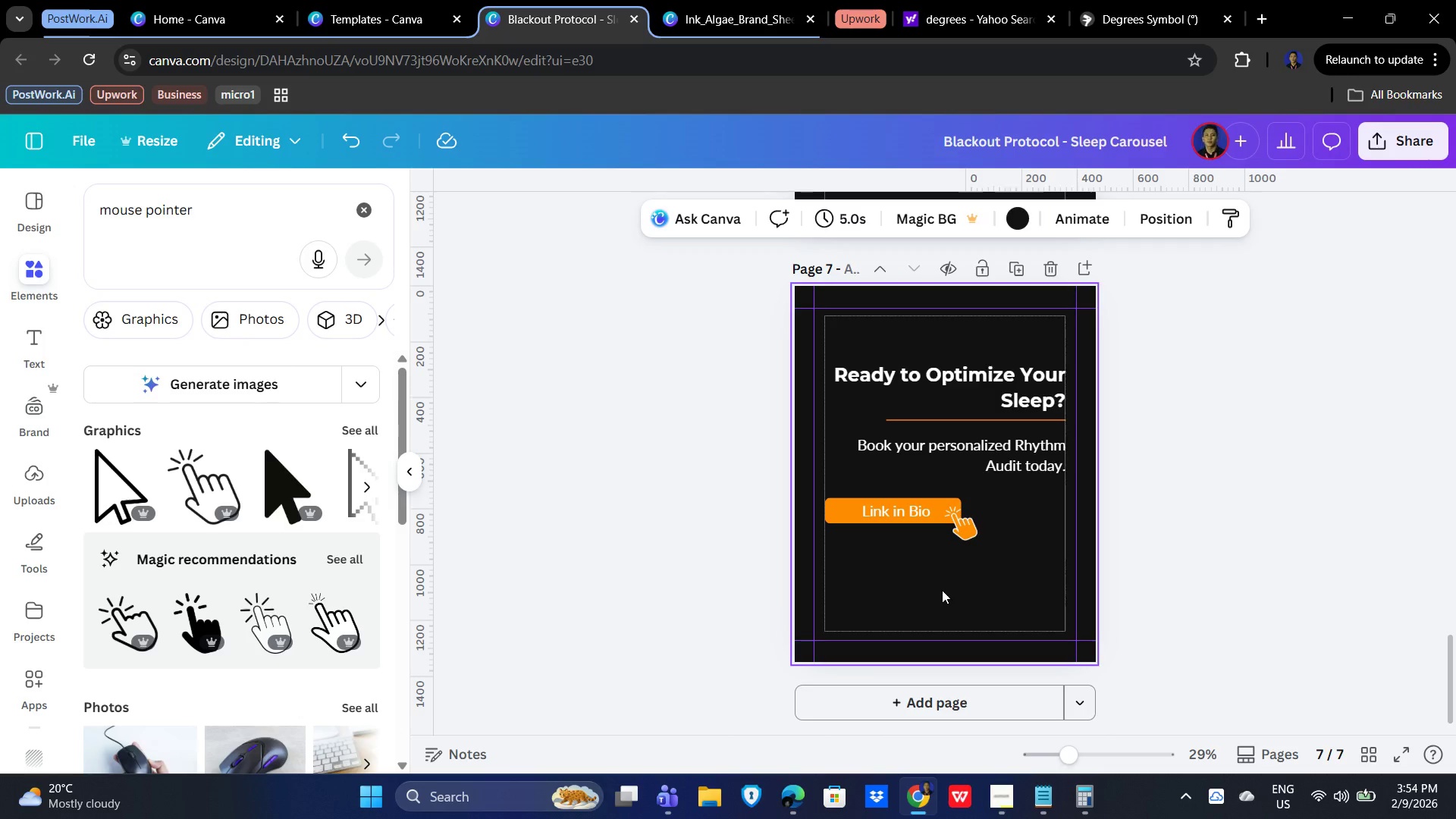 
wait(8.97)
 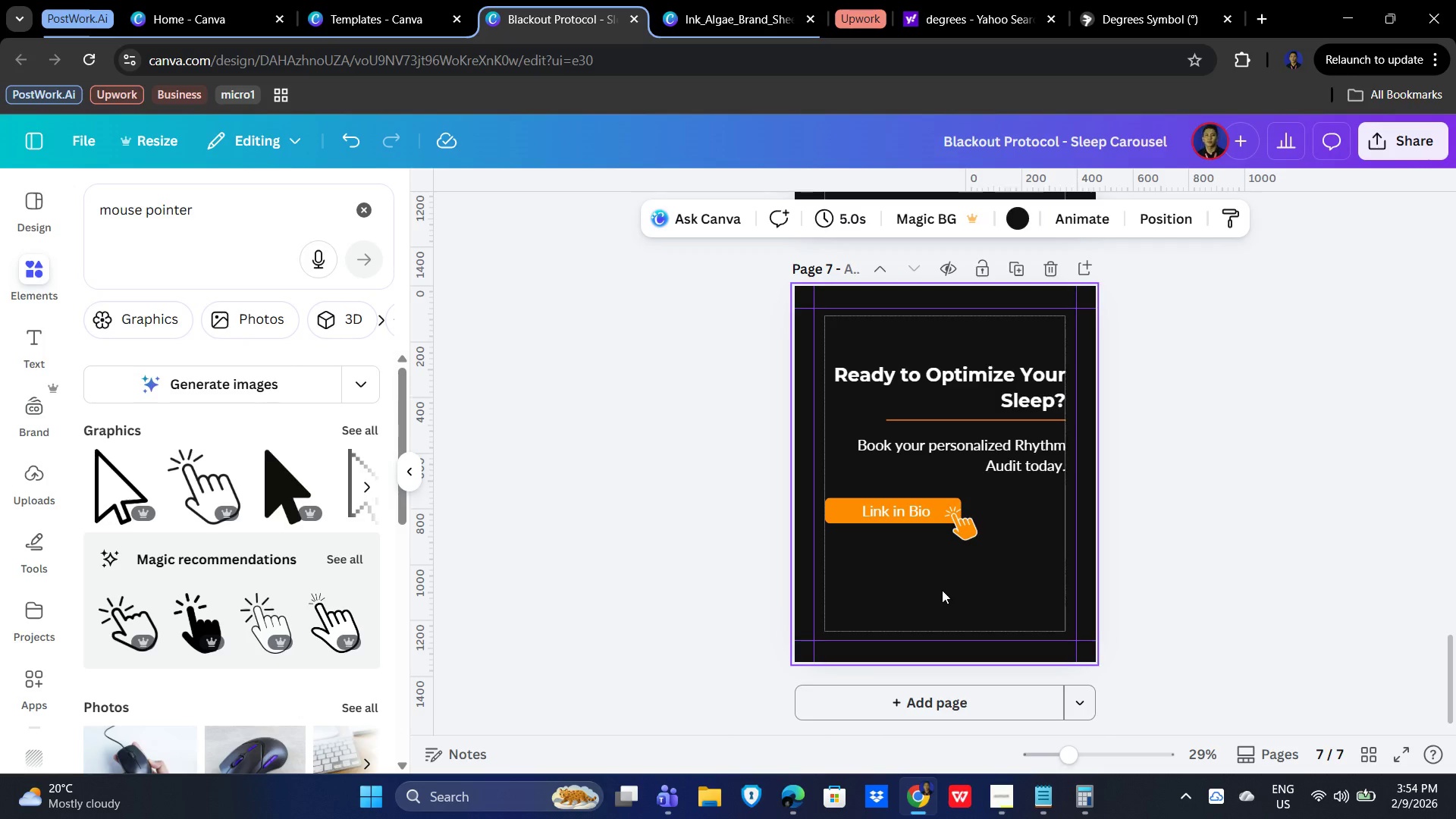 
left_click([1333, 592])
 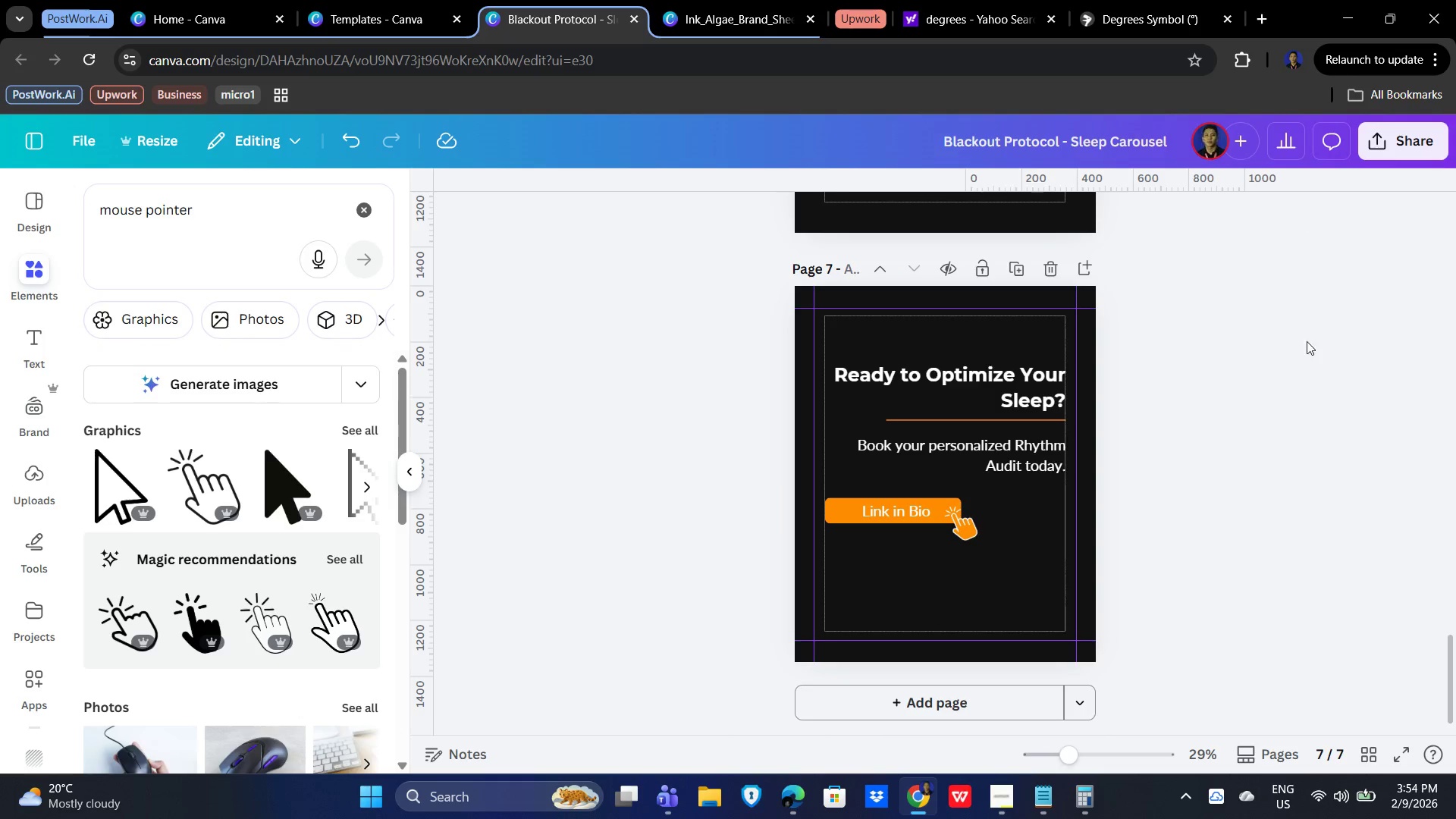 
scroll: coordinate [1203, 444], scroll_direction: up, amount: 29.0
 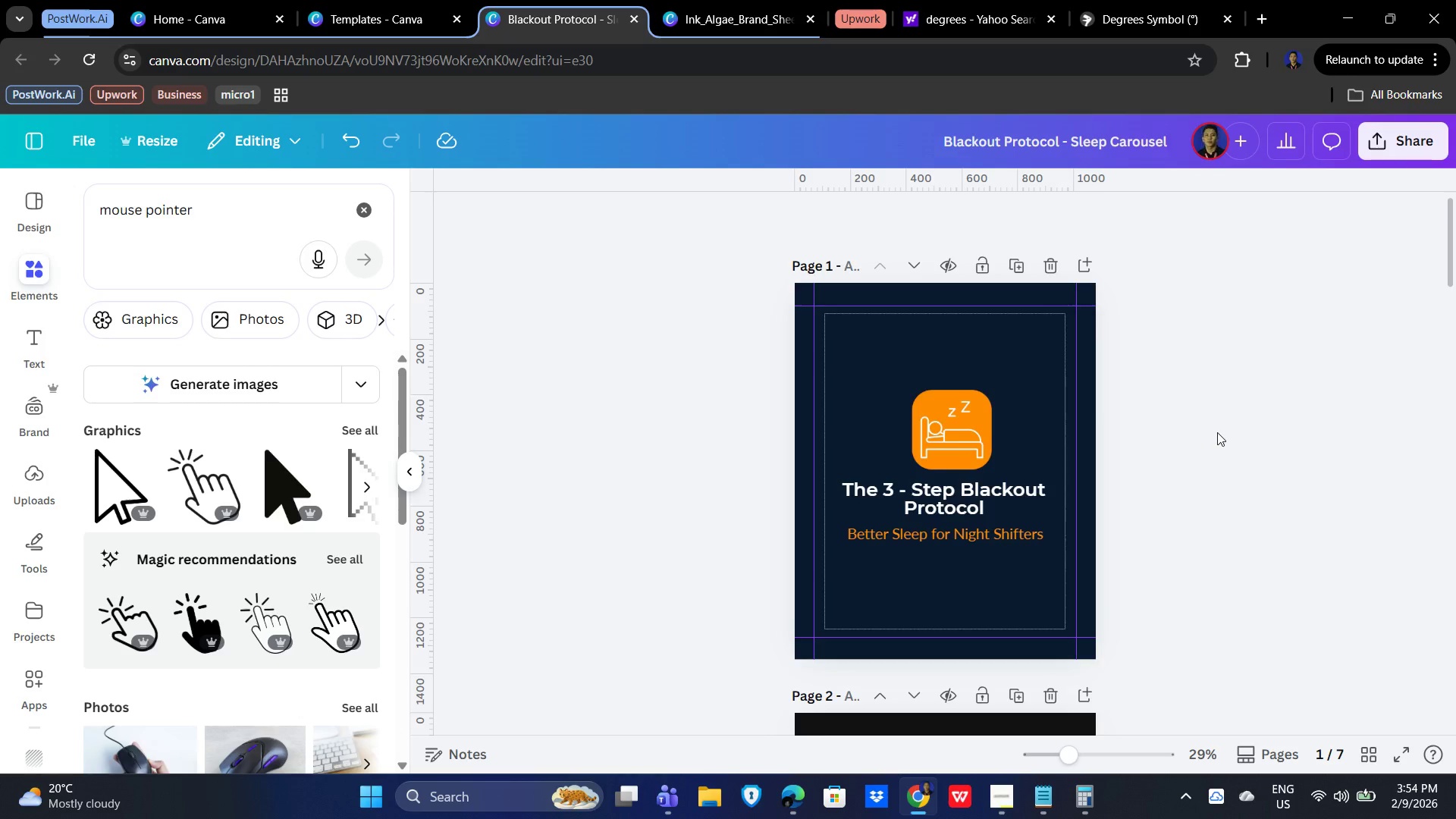 
scroll: coordinate [1172, 457], scroll_direction: down, amount: 17.0
 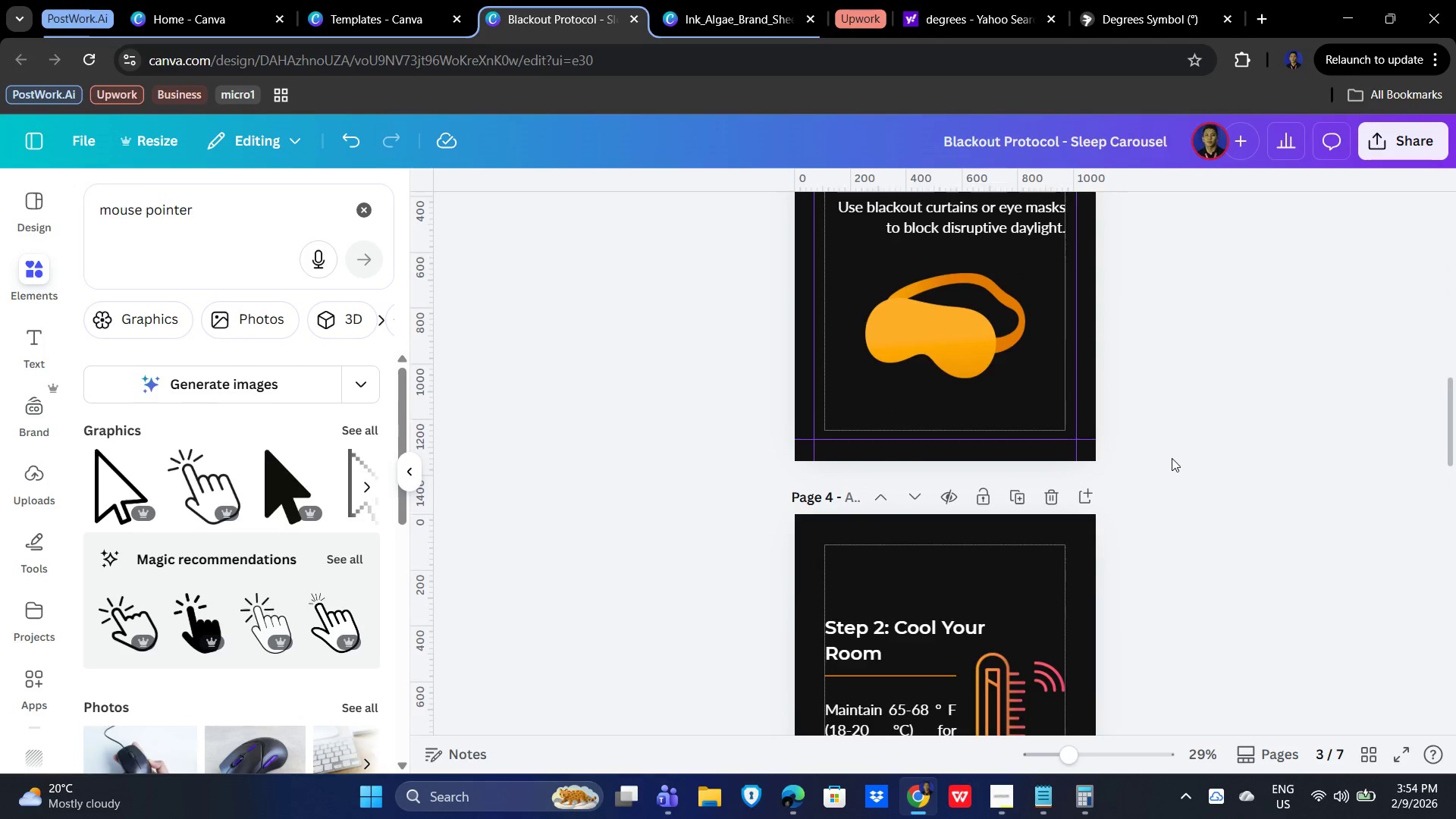 
scroll: coordinate [1173, 458], scroll_direction: up, amount: 10.0
 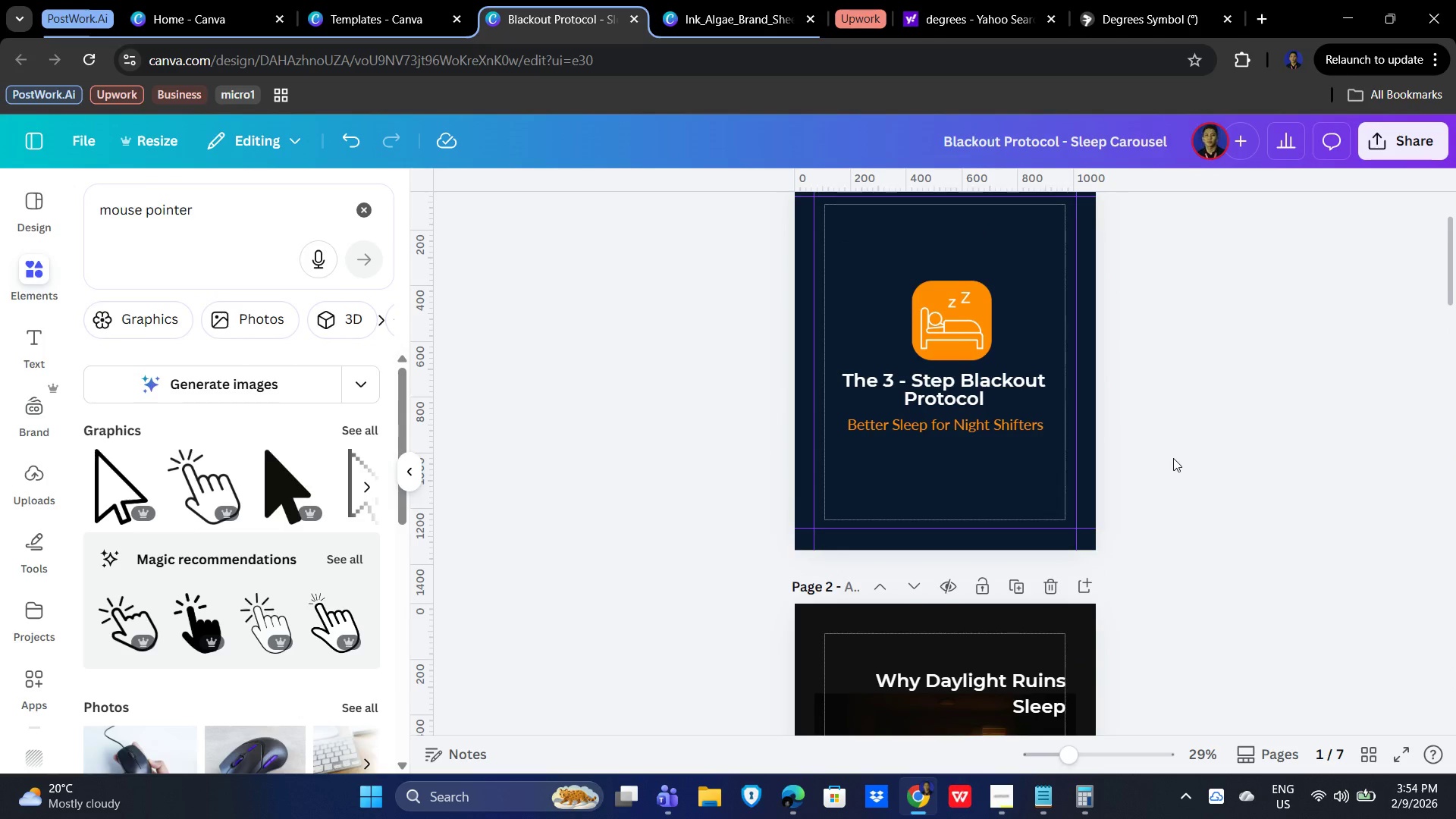 
scroll: coordinate [1157, 498], scroll_direction: down, amount: 7.0
 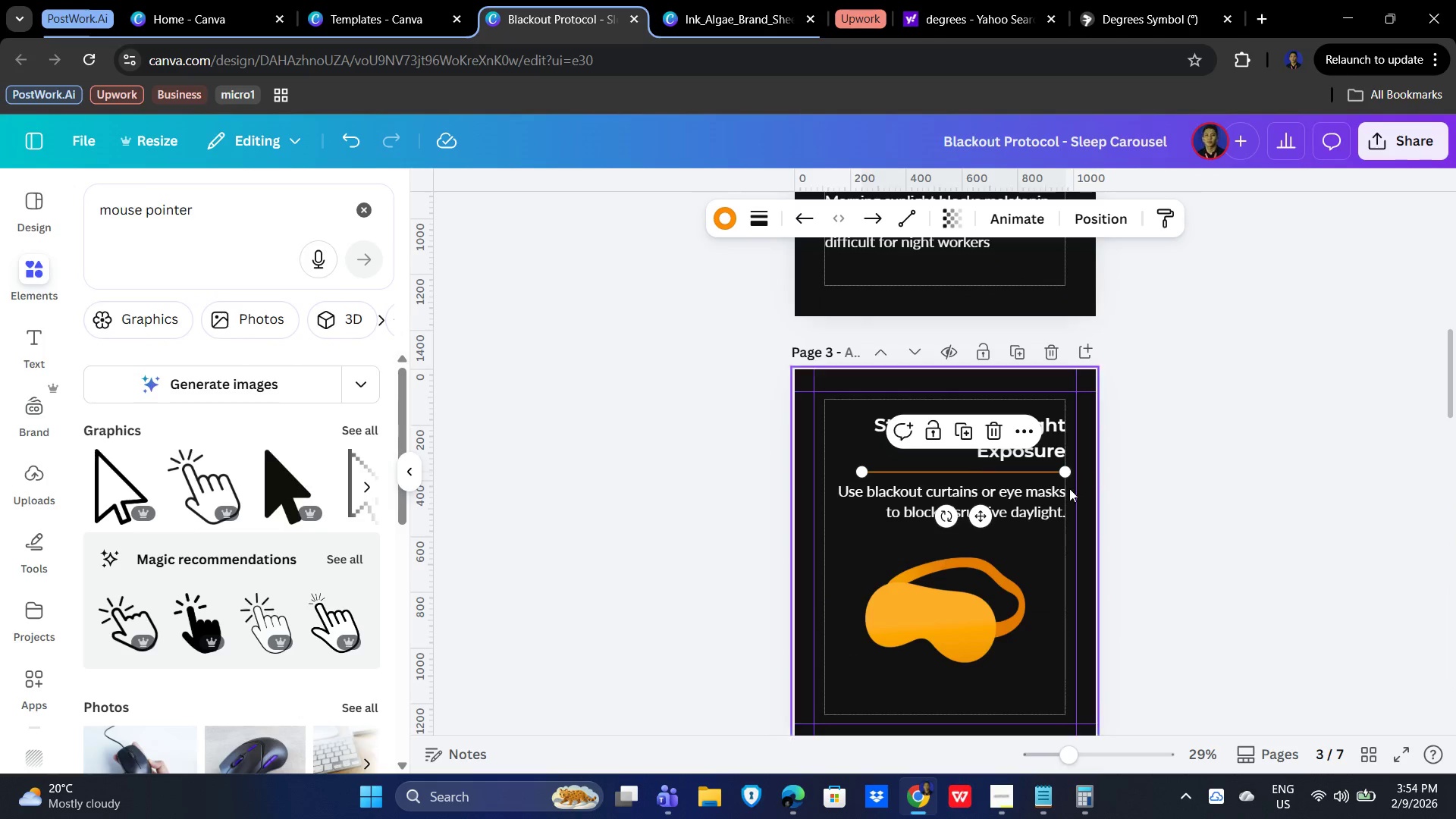 
key(Control+C)
 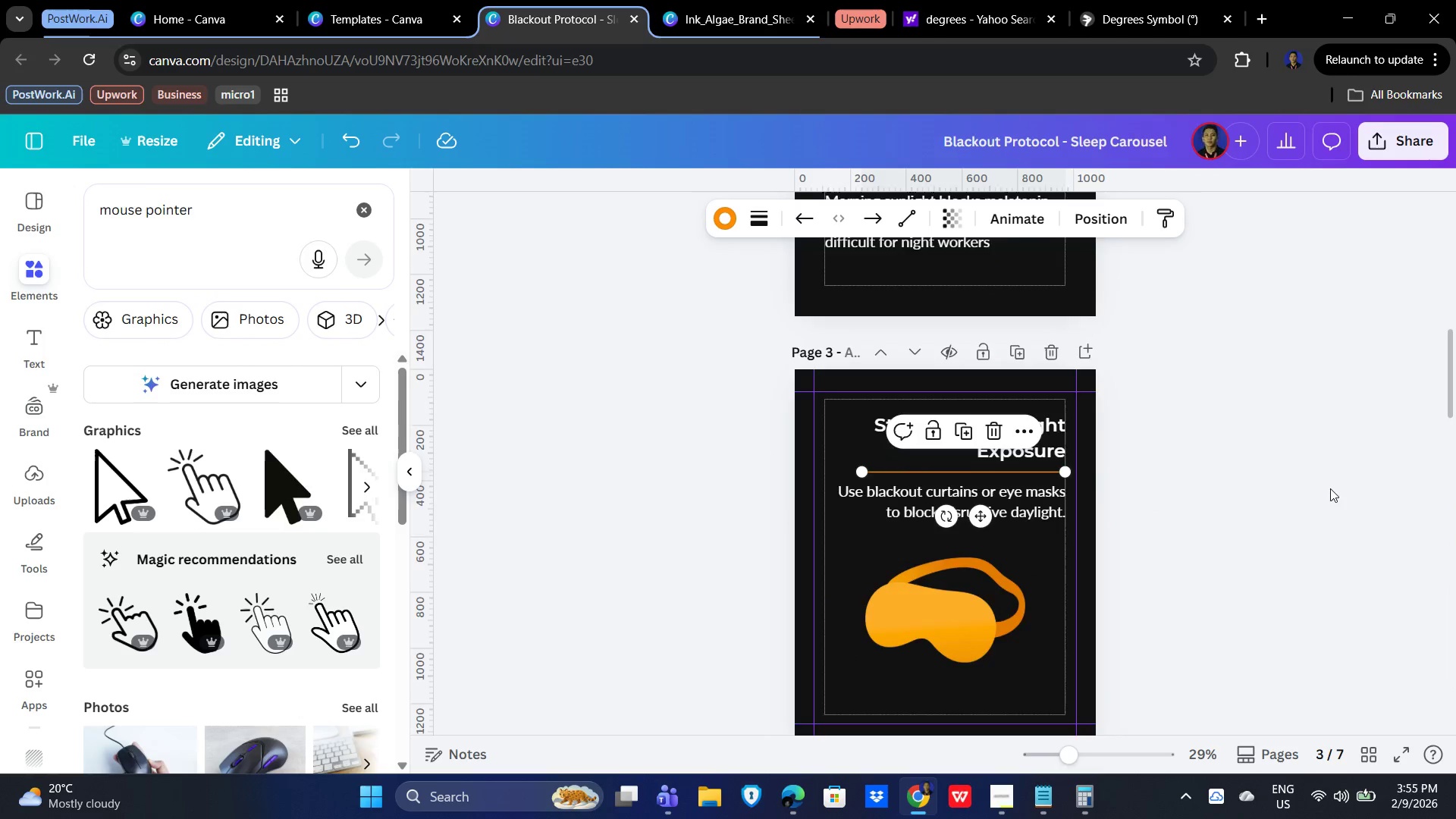 
scroll: coordinate [1222, 575], scroll_direction: up, amount: 10.0
 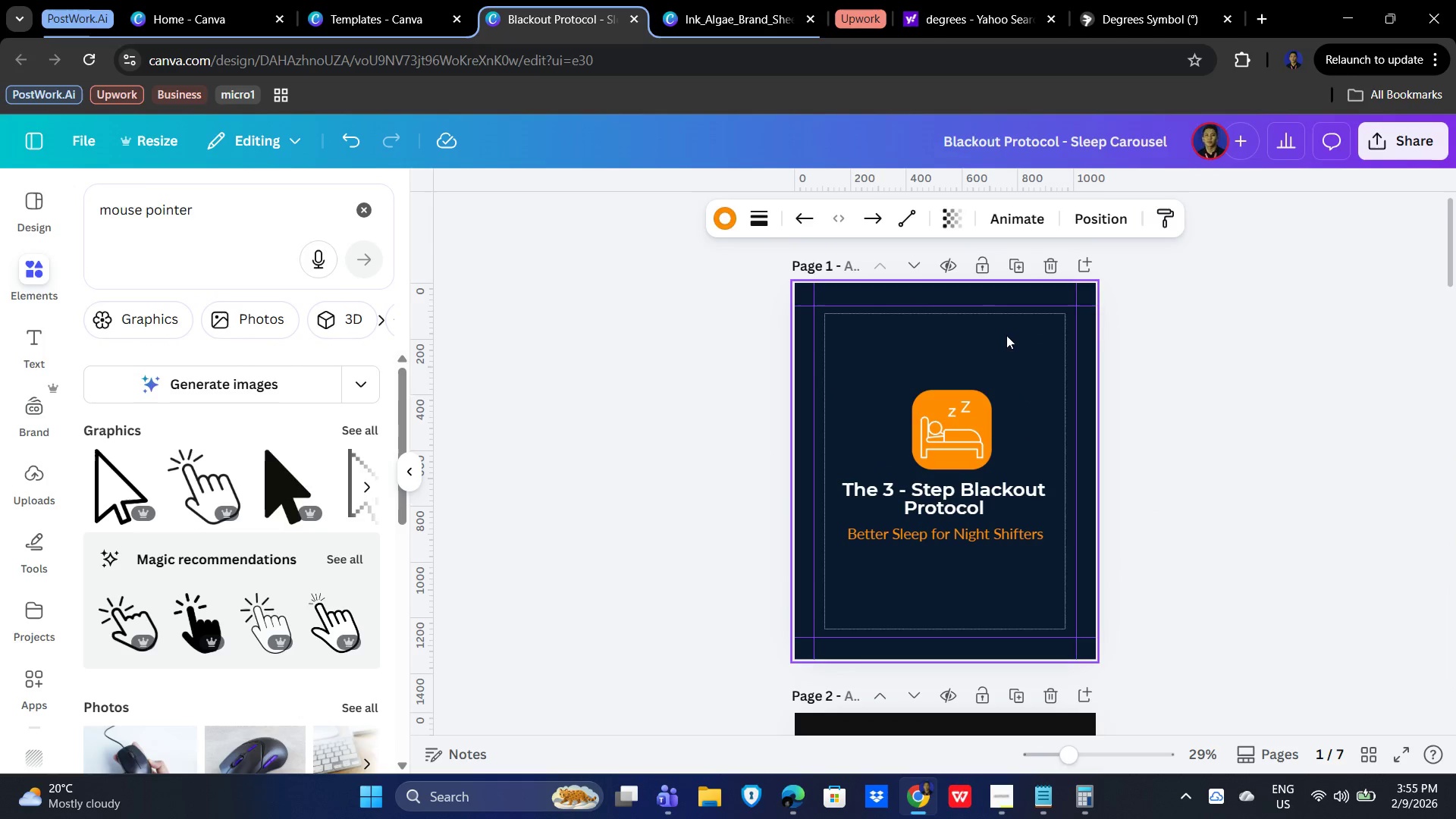 
key(Control+V)
 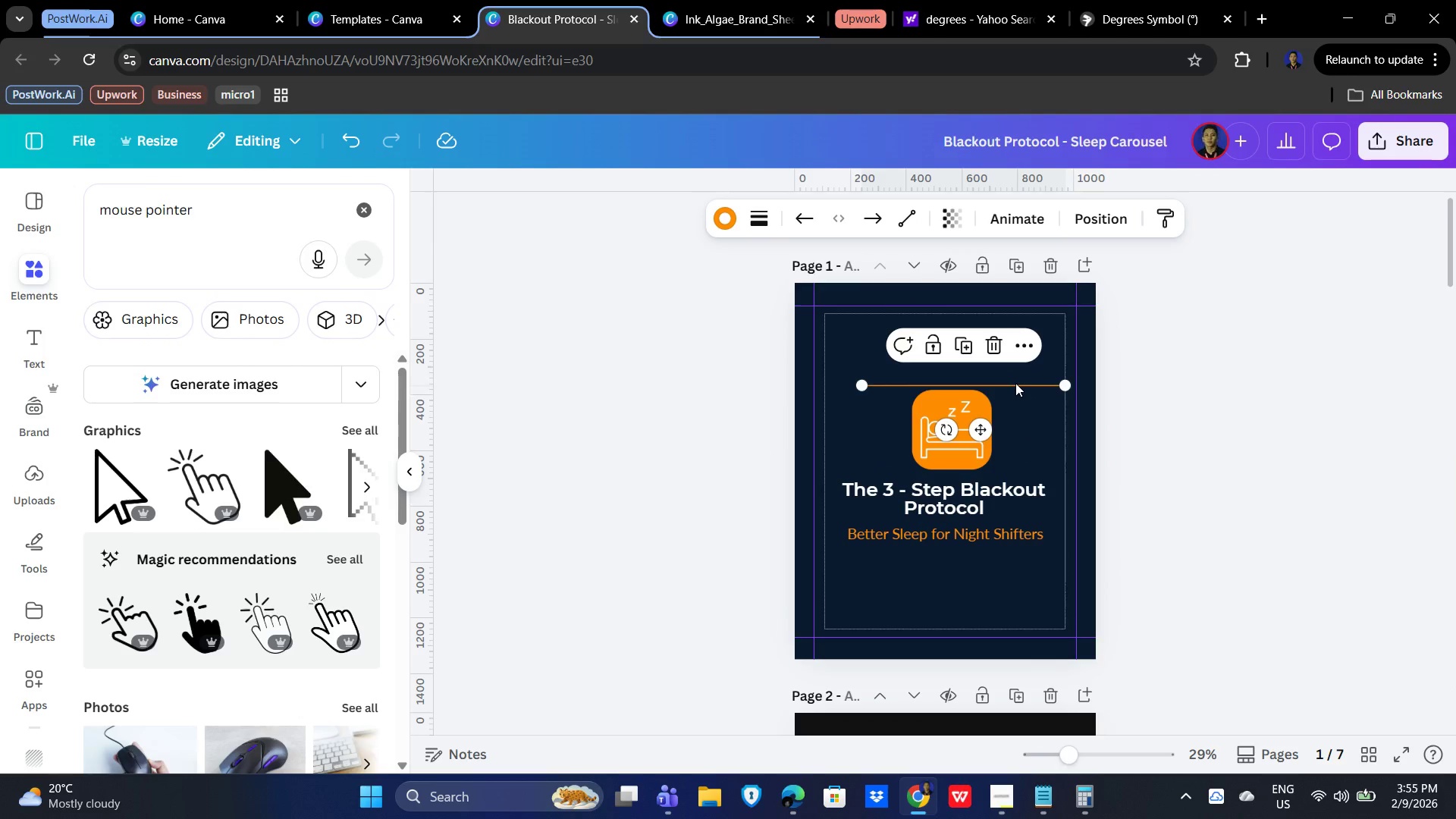 
left_click_drag(start_coordinate=[1015, 383], to_coordinate=[993, 551])
 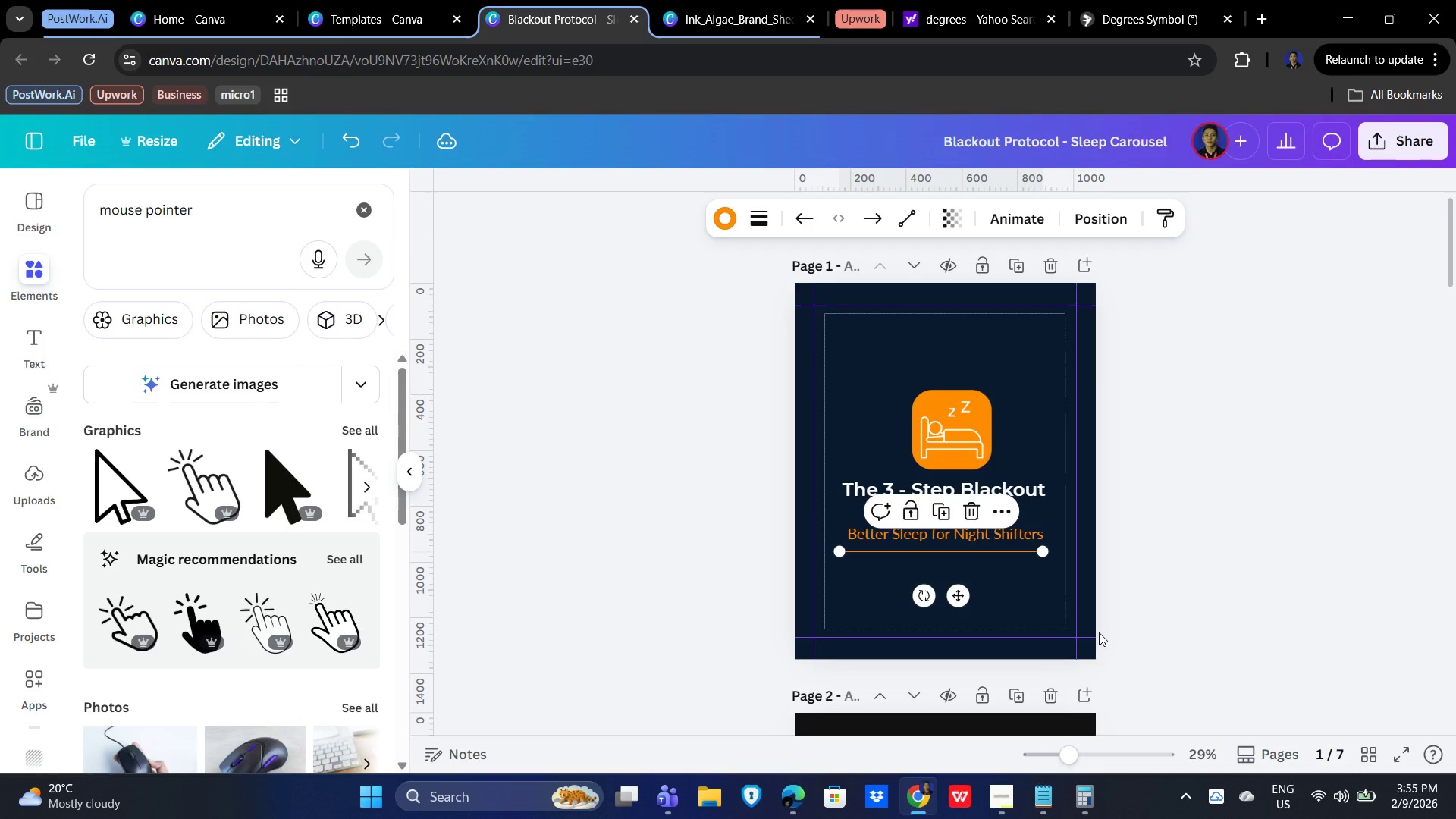 
key(ArrowRight)
 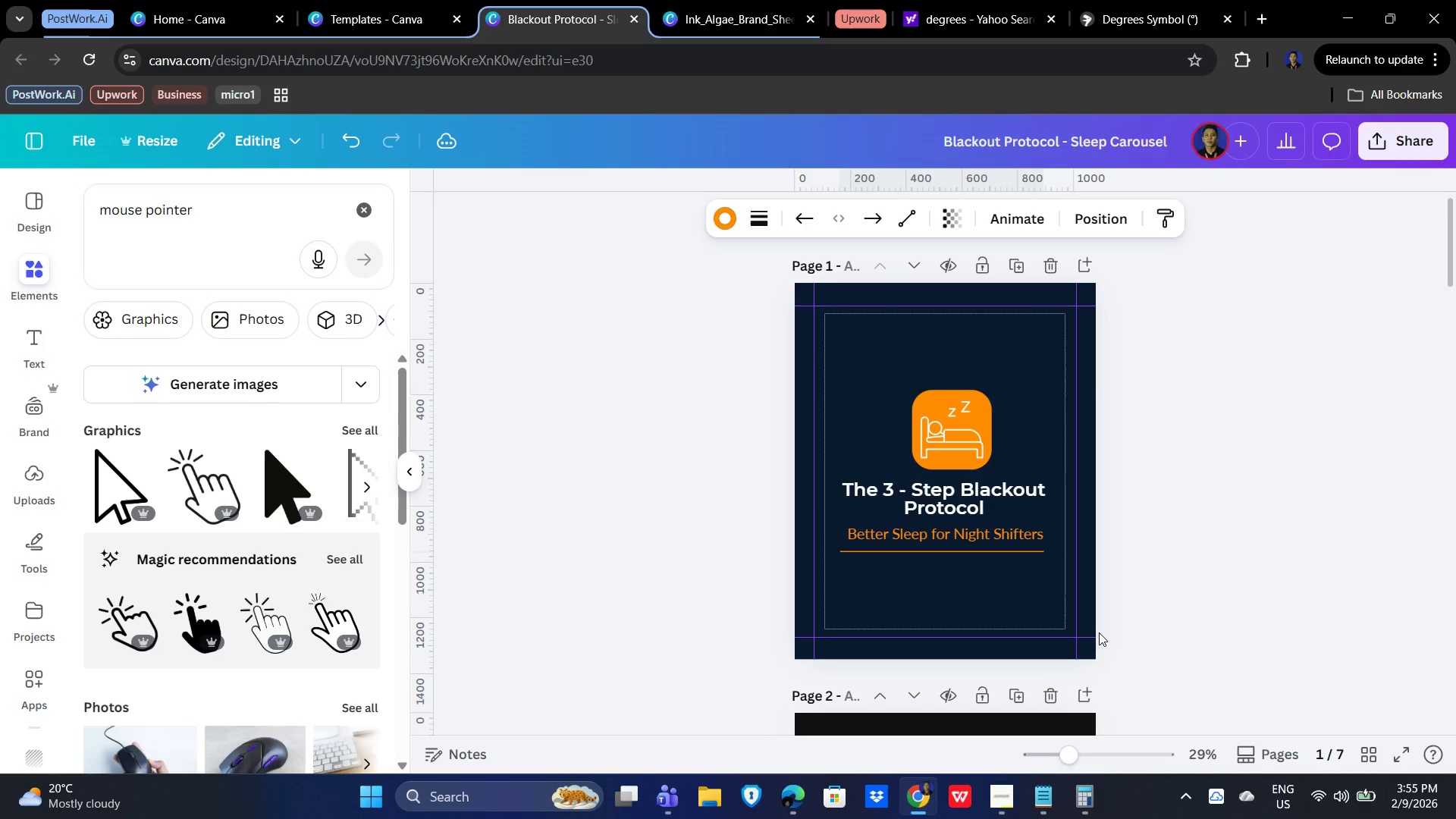 
key(ArrowRight)
 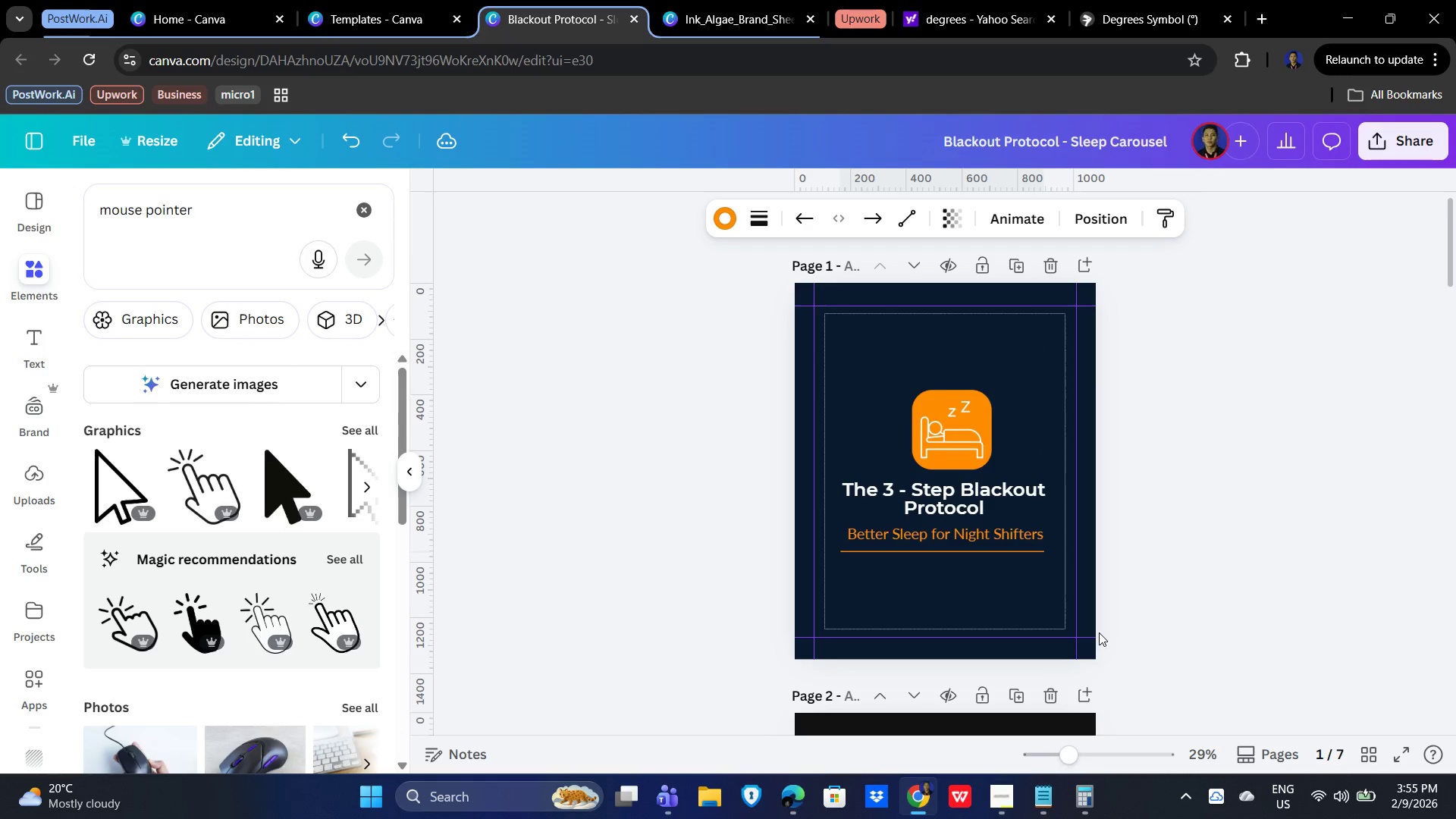 
key(ArrowRight)
 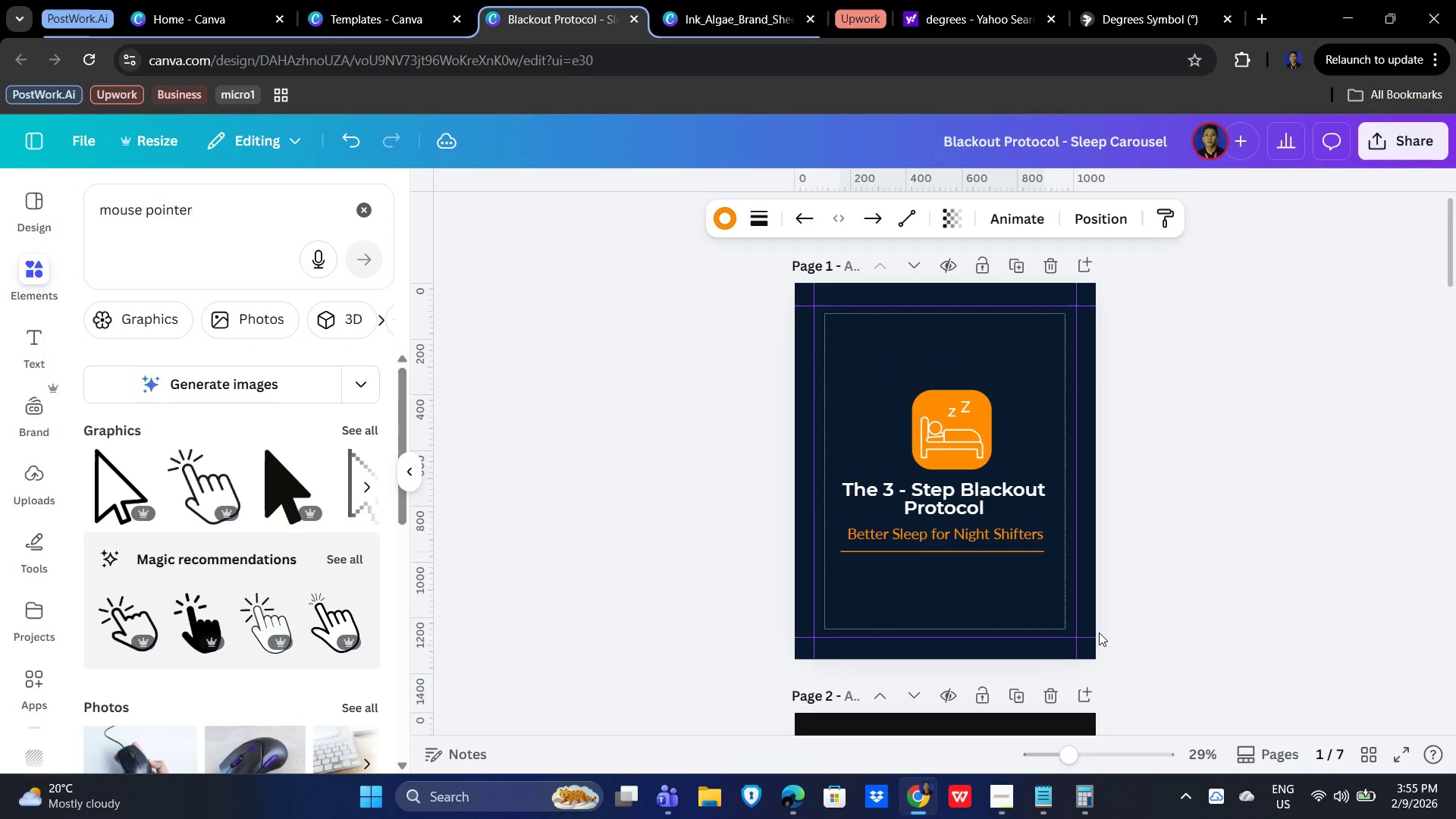 
key(ArrowRight)
 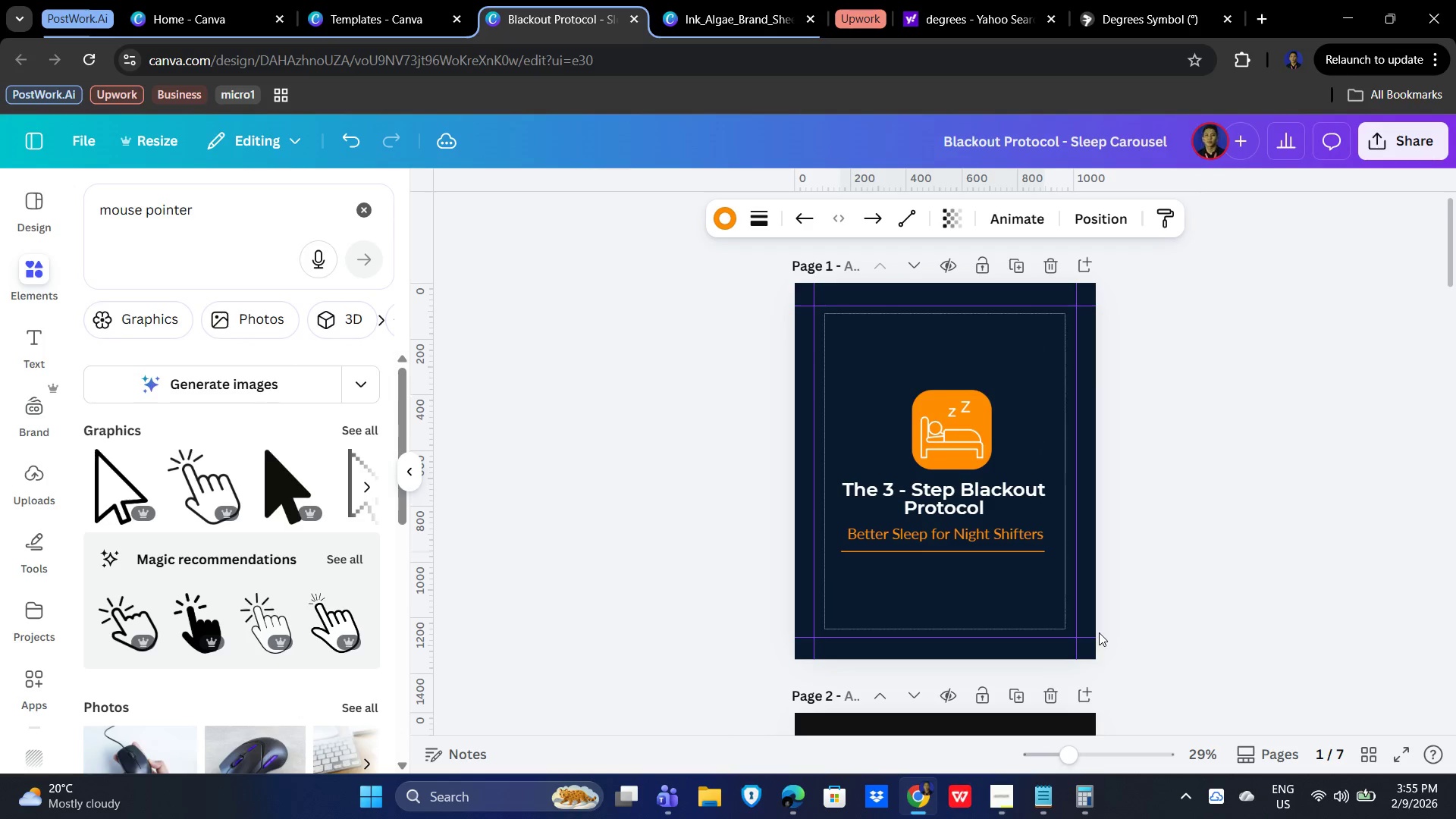 
key(ArrowRight)
 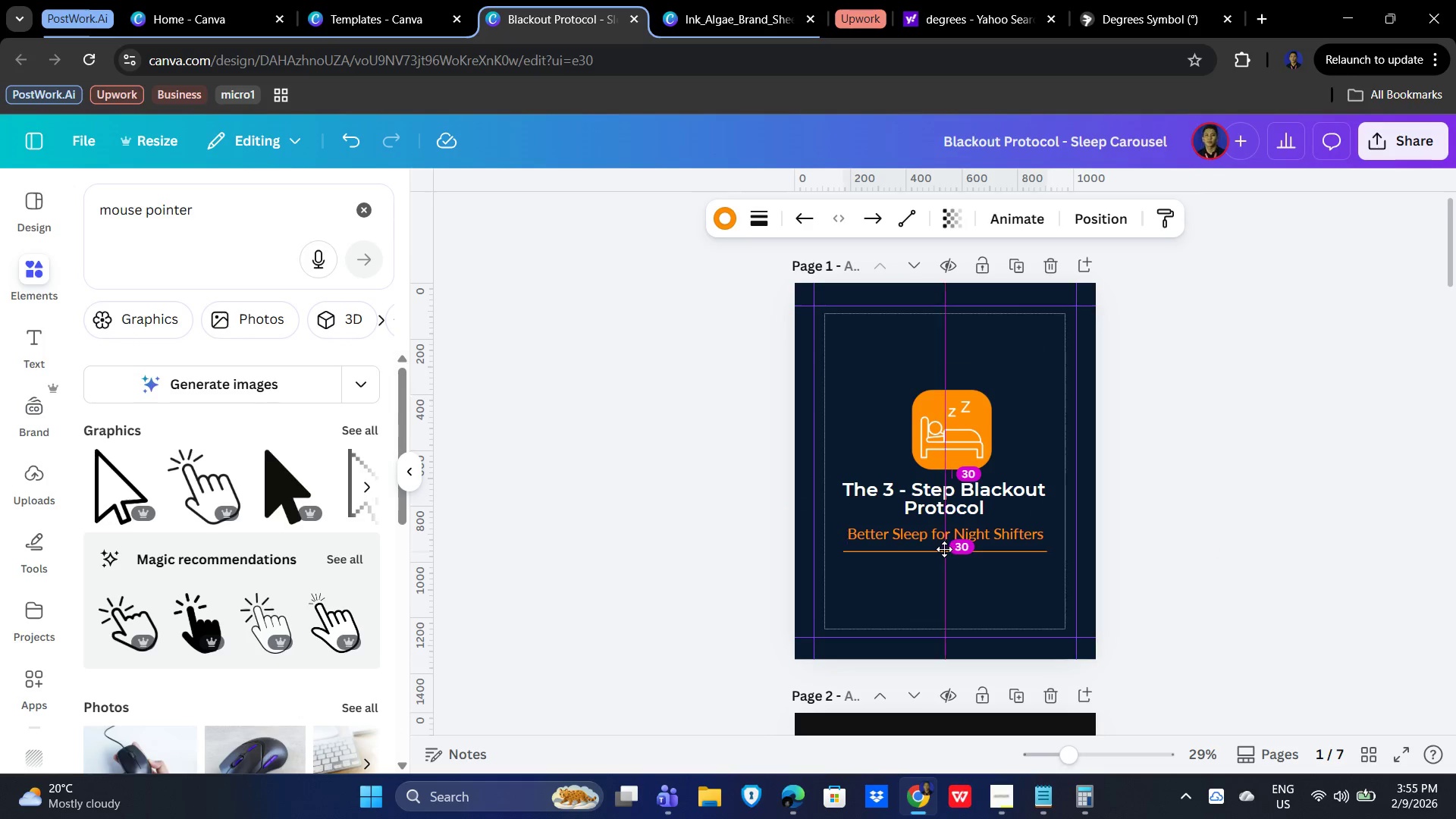 
wait(6.66)
 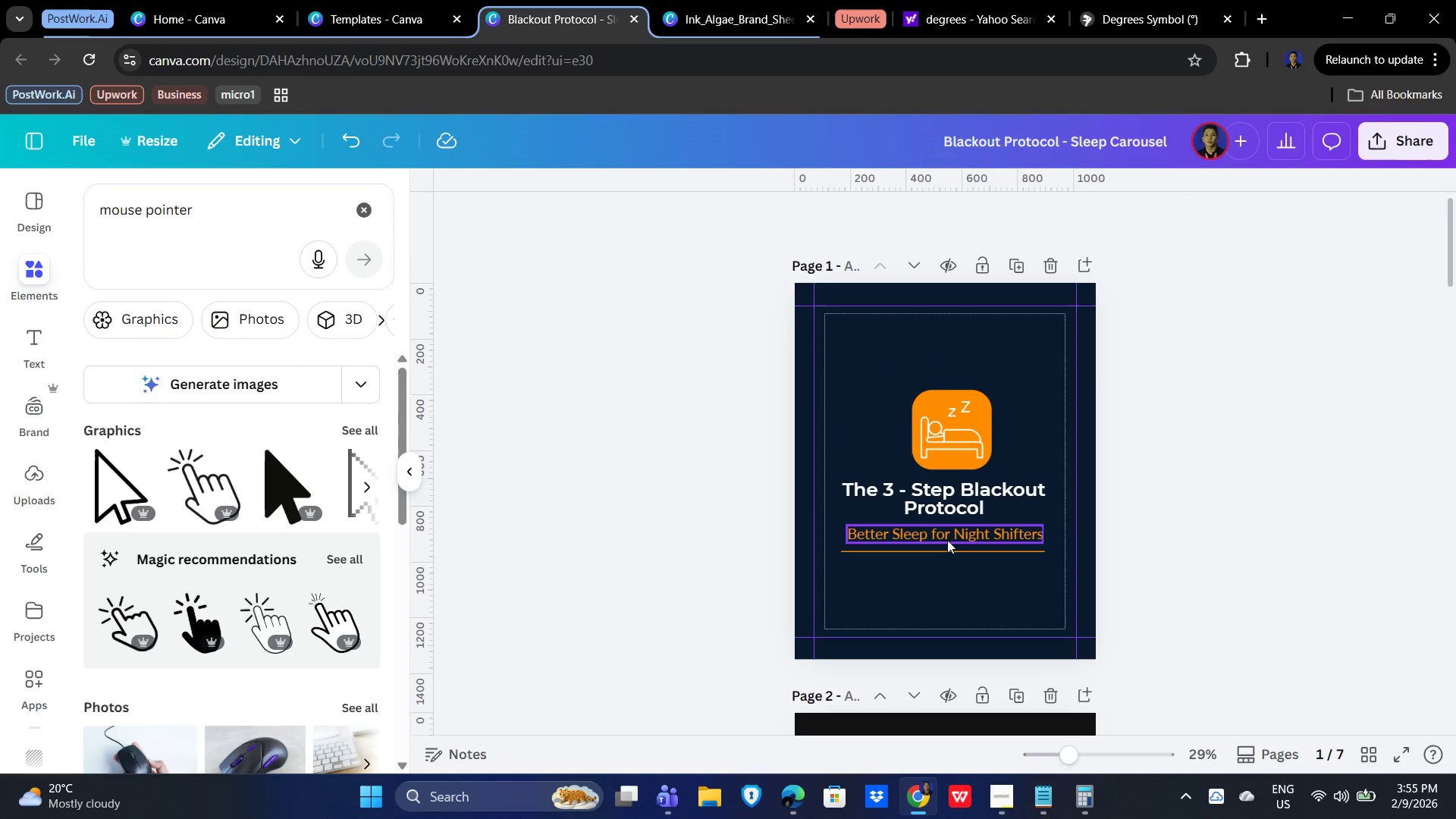 
left_click([1372, 555])
 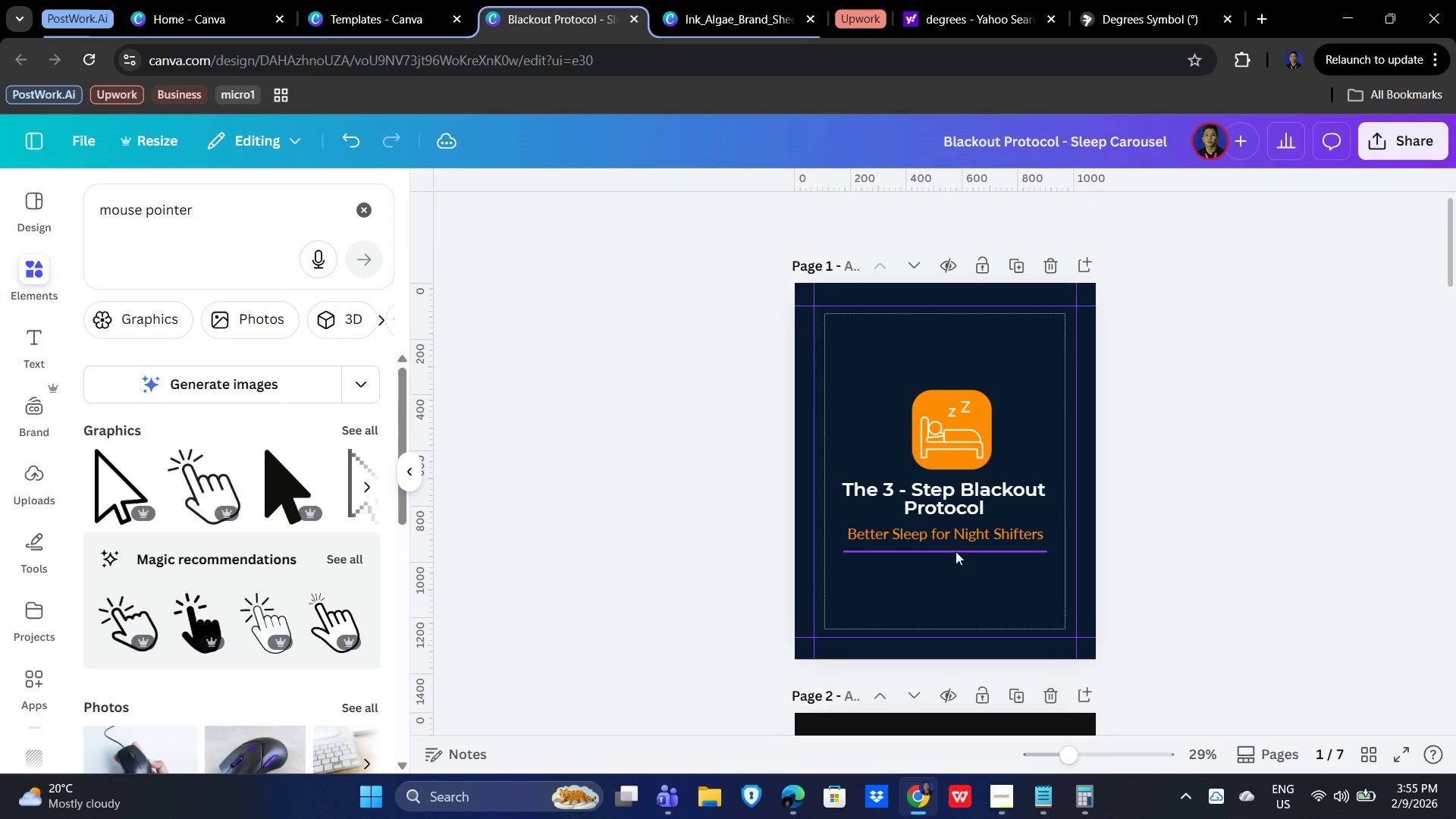 
left_click([955, 551])
 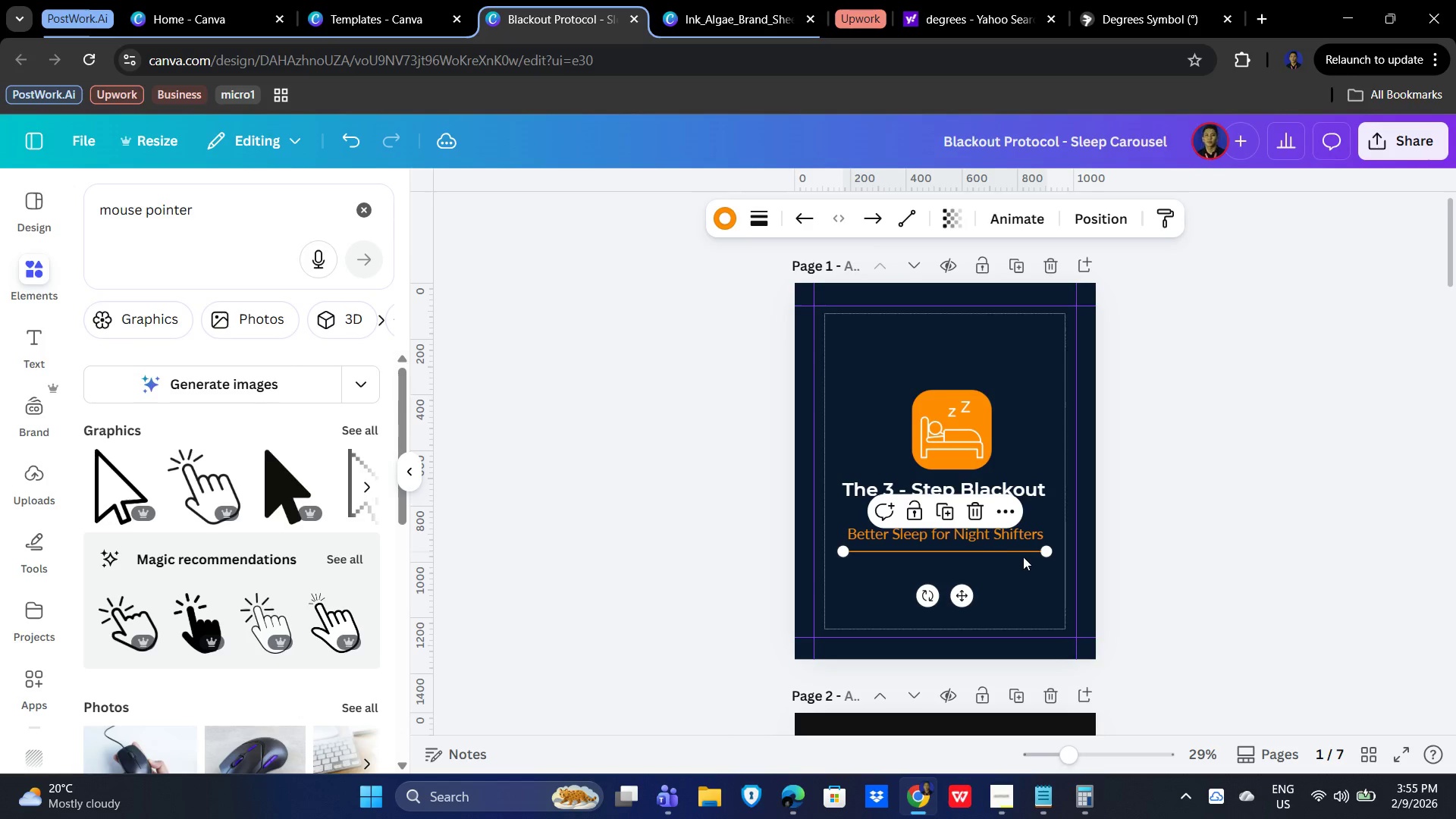 
key(Control+C)
 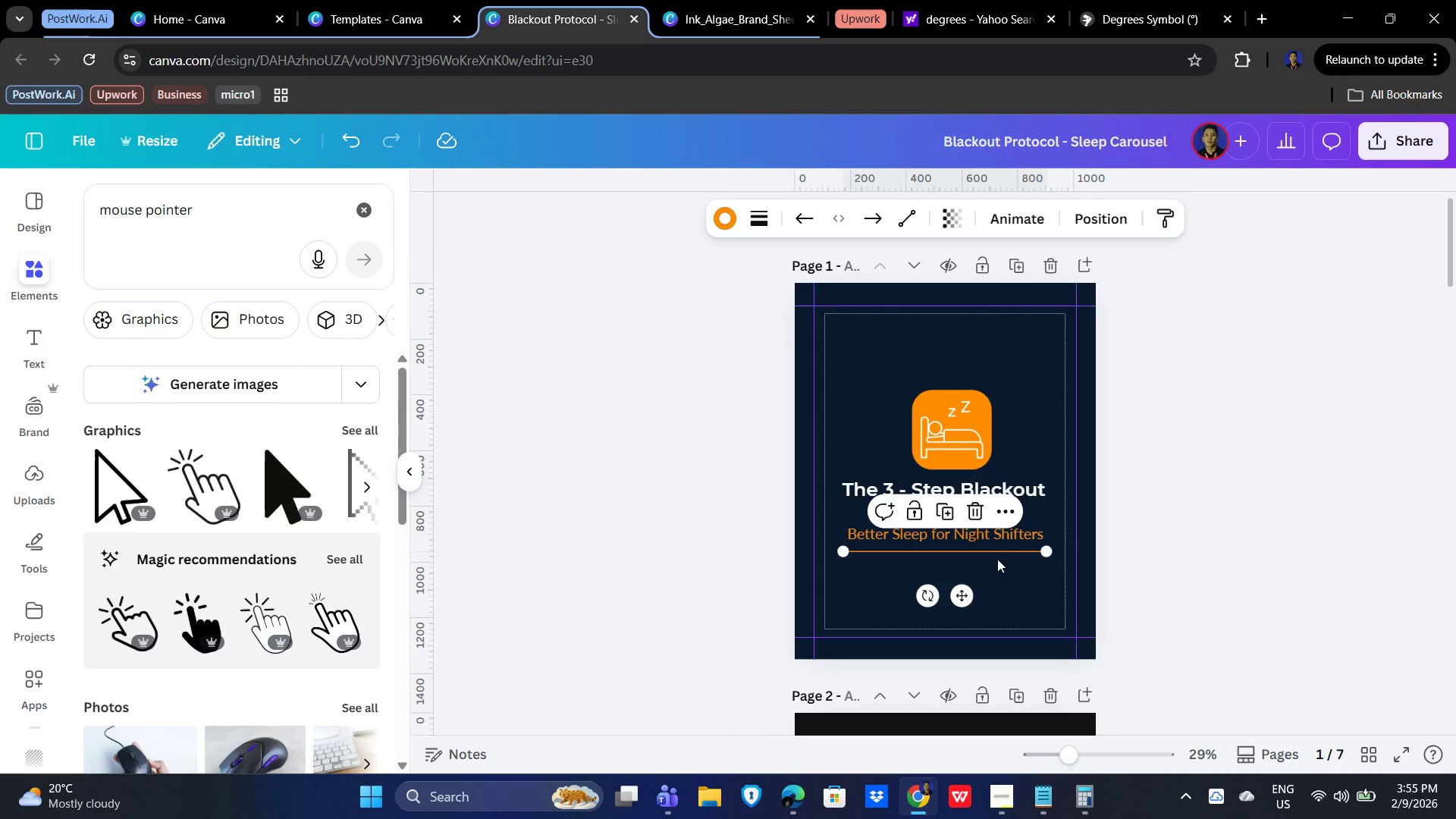 
key(Control+V)
 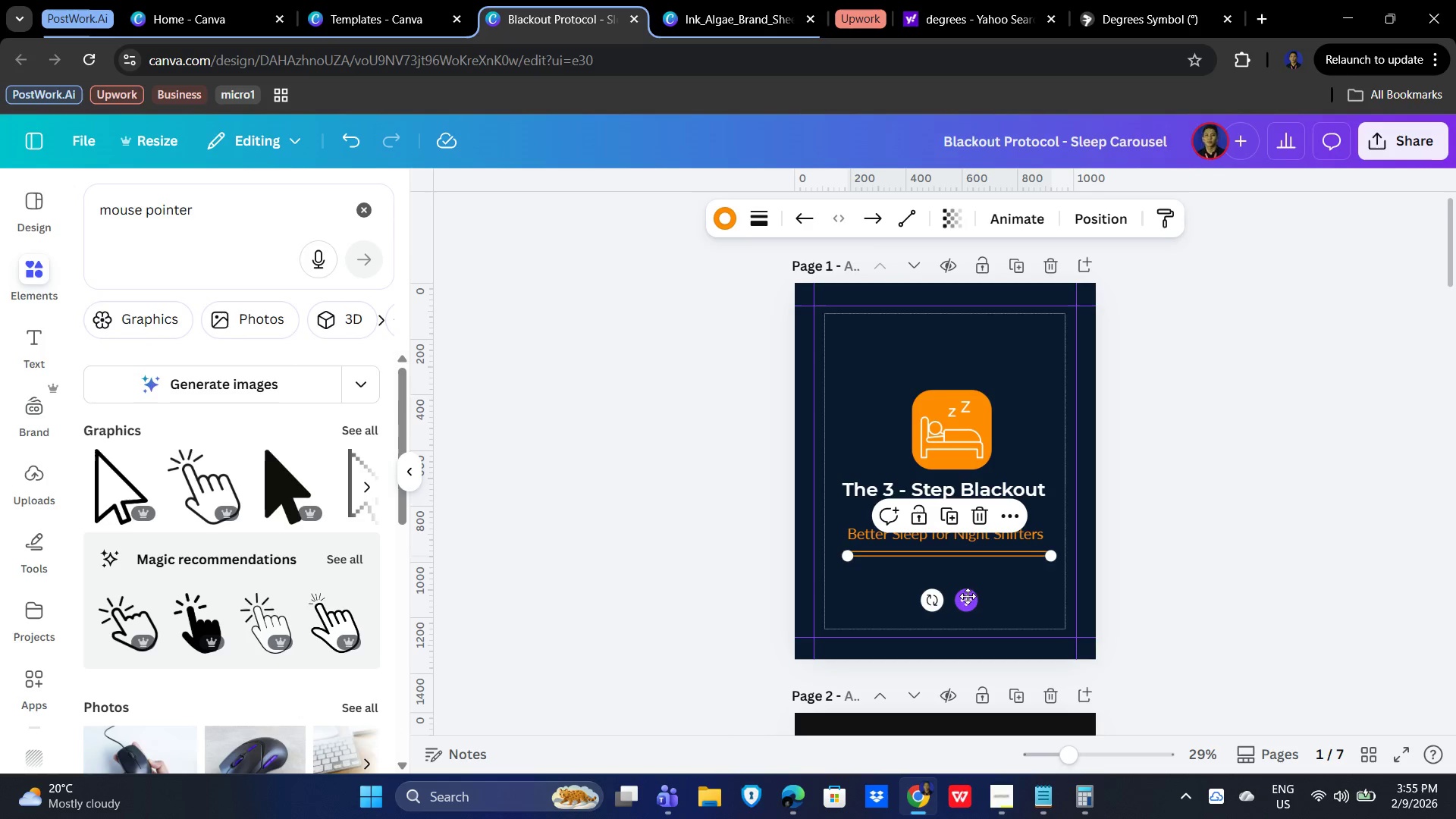 
left_click_drag(start_coordinate=[973, 601], to_coordinate=[968, 618])
 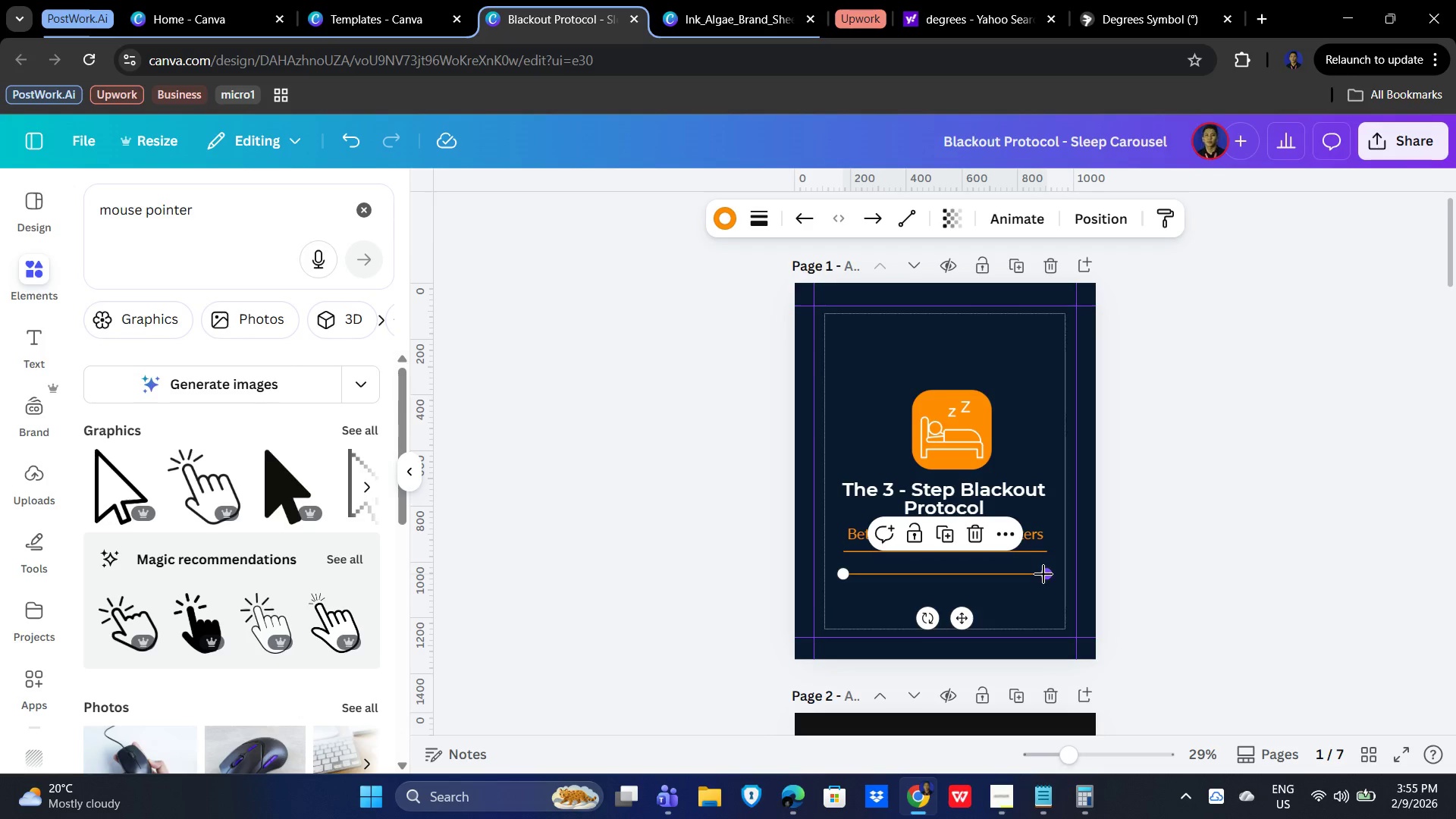 
left_click_drag(start_coordinate=[1043, 573], to_coordinate=[959, 575])
 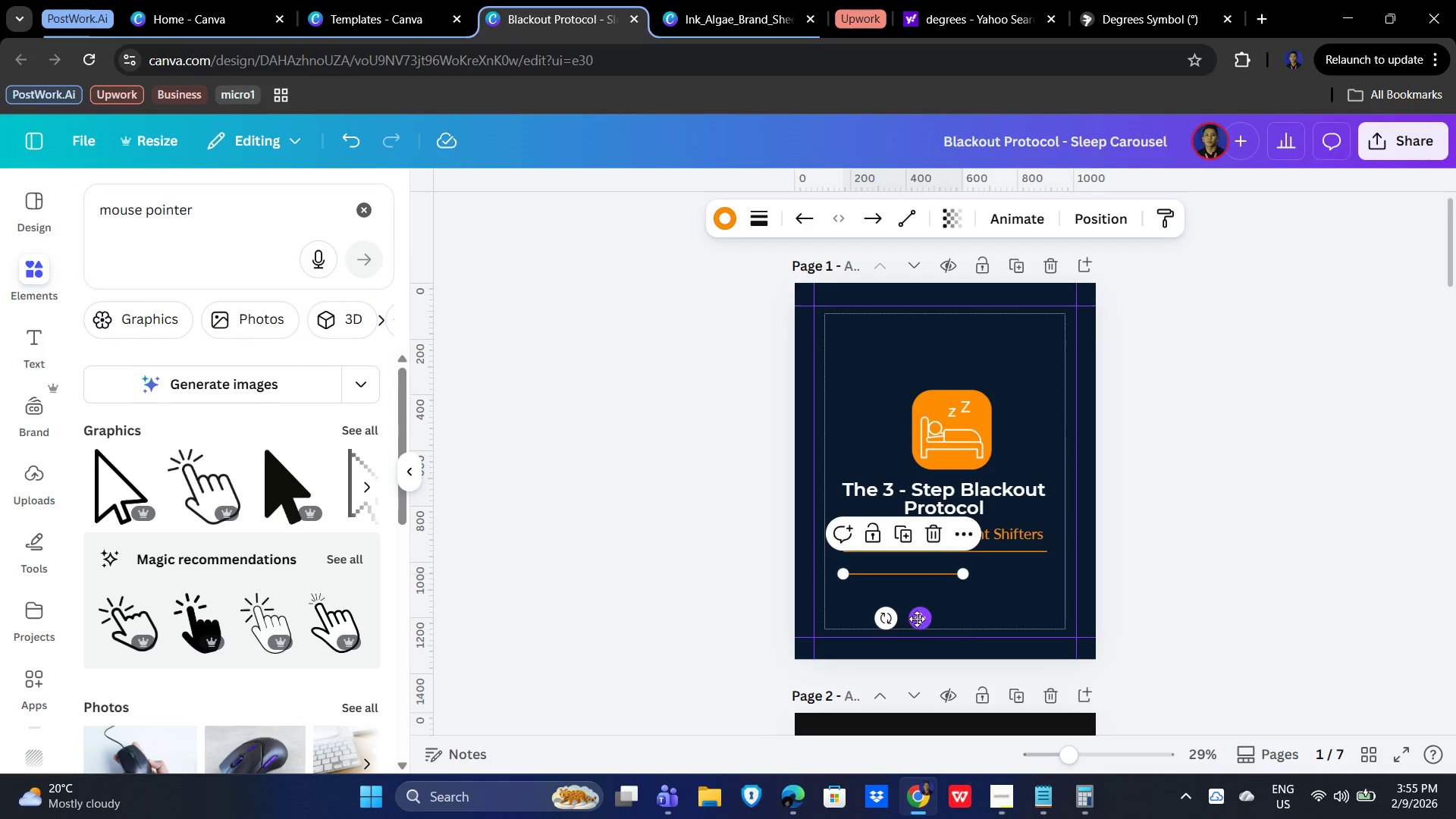 
left_click_drag(start_coordinate=[917, 619], to_coordinate=[959, 607])
 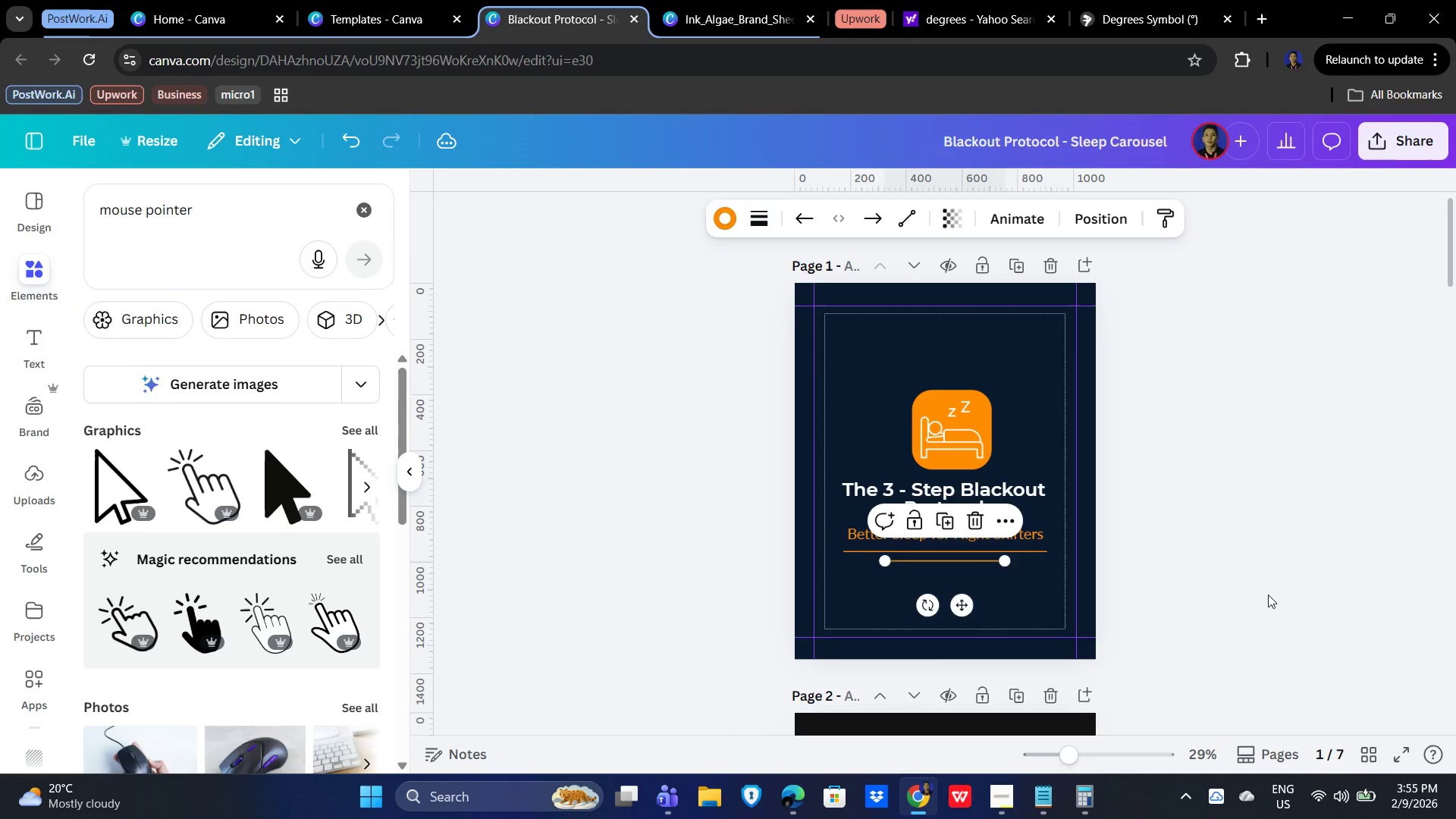 
left_click([1268, 595])
 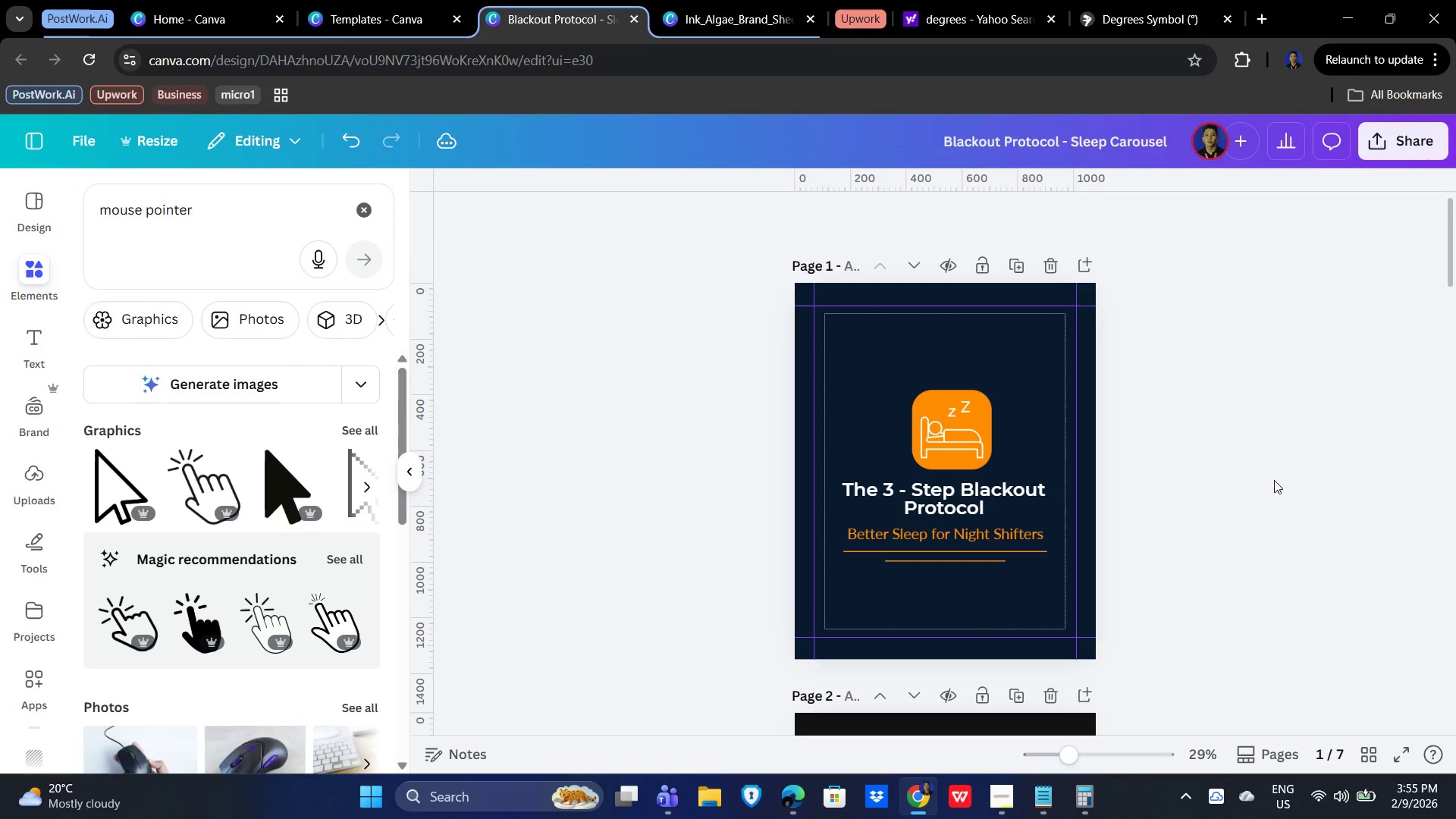 
left_click([958, 399])
 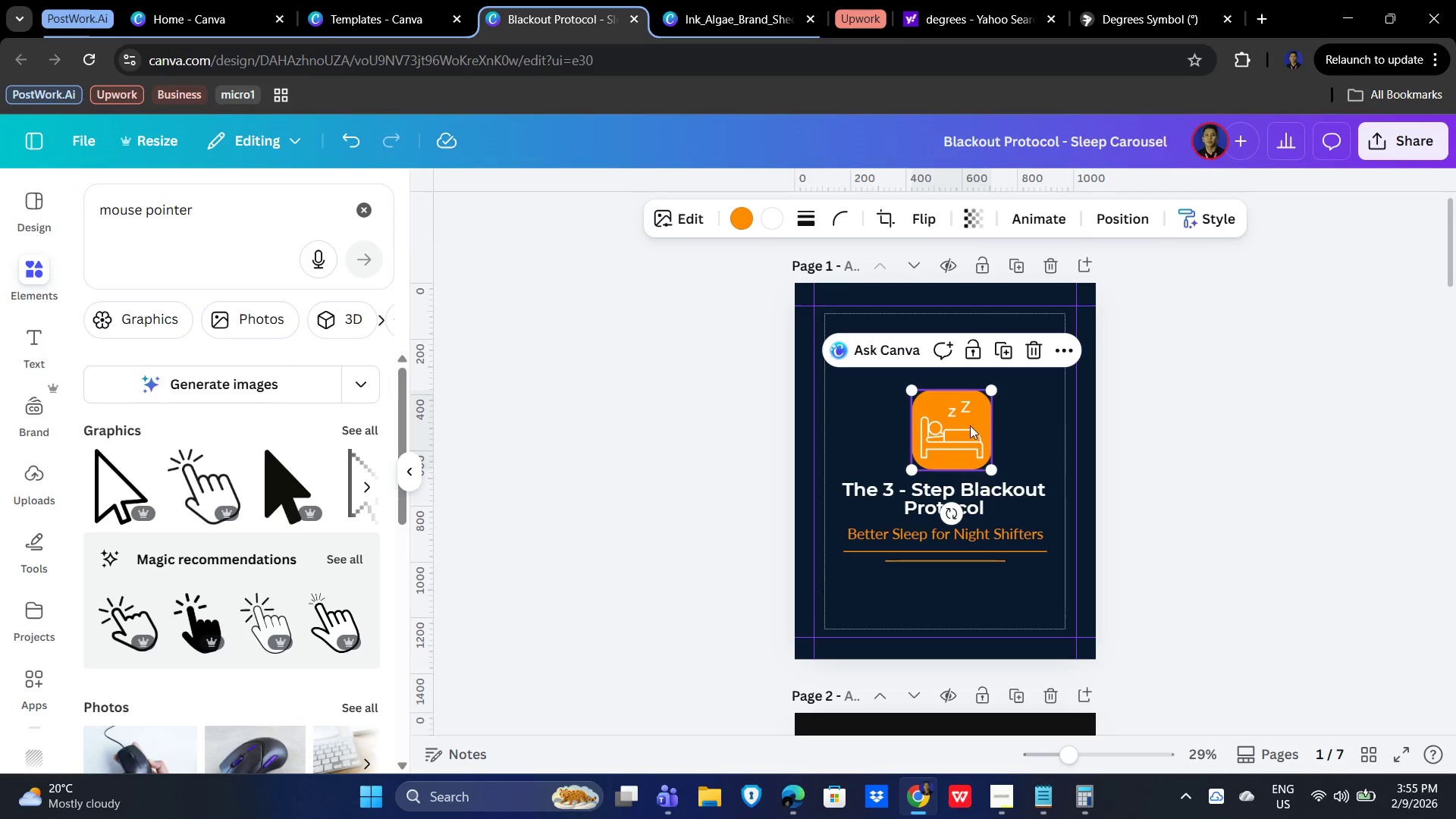 
left_click_drag(start_coordinate=[965, 420], to_coordinate=[961, 418])
 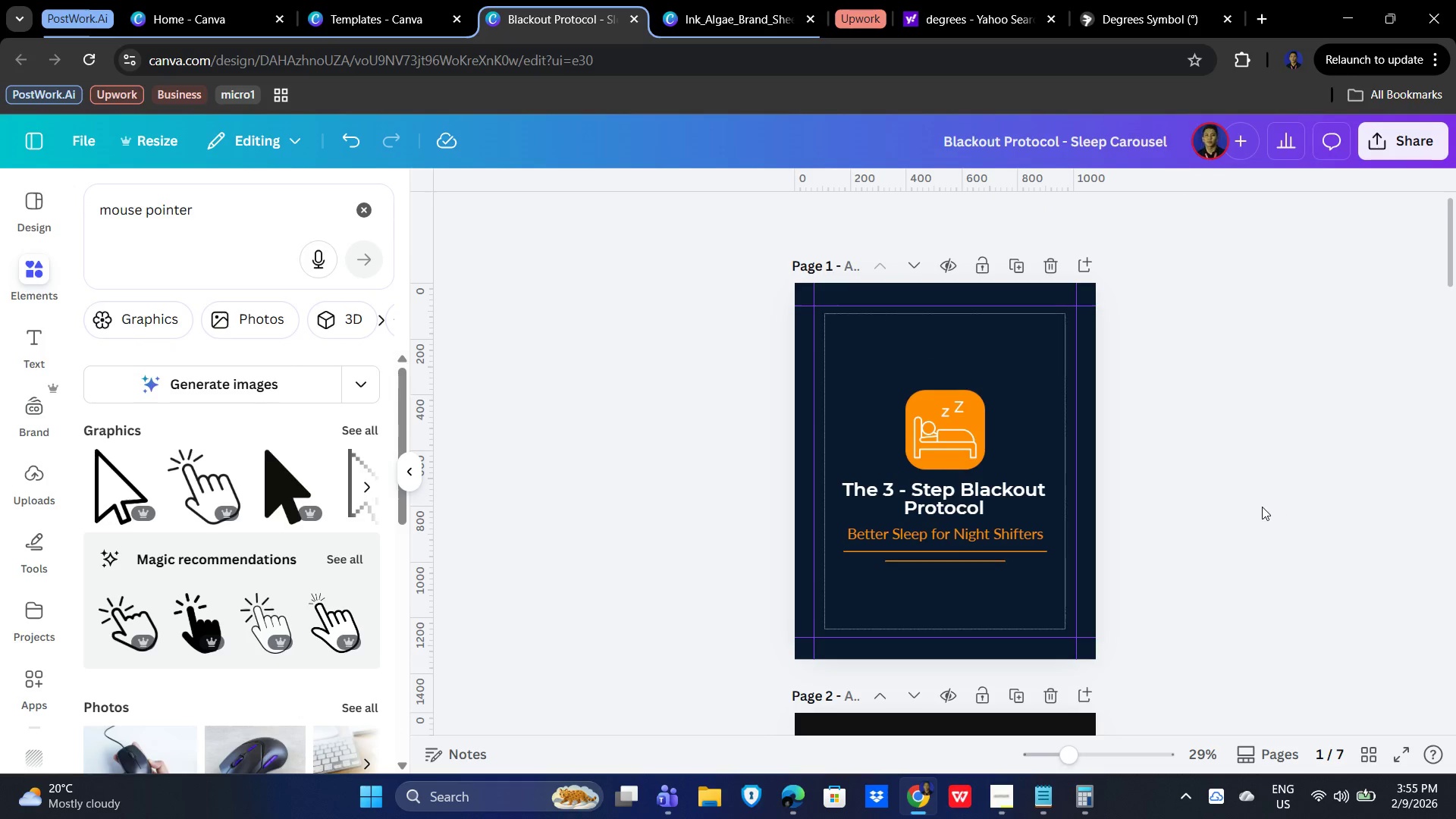 
left_click([1262, 507])
 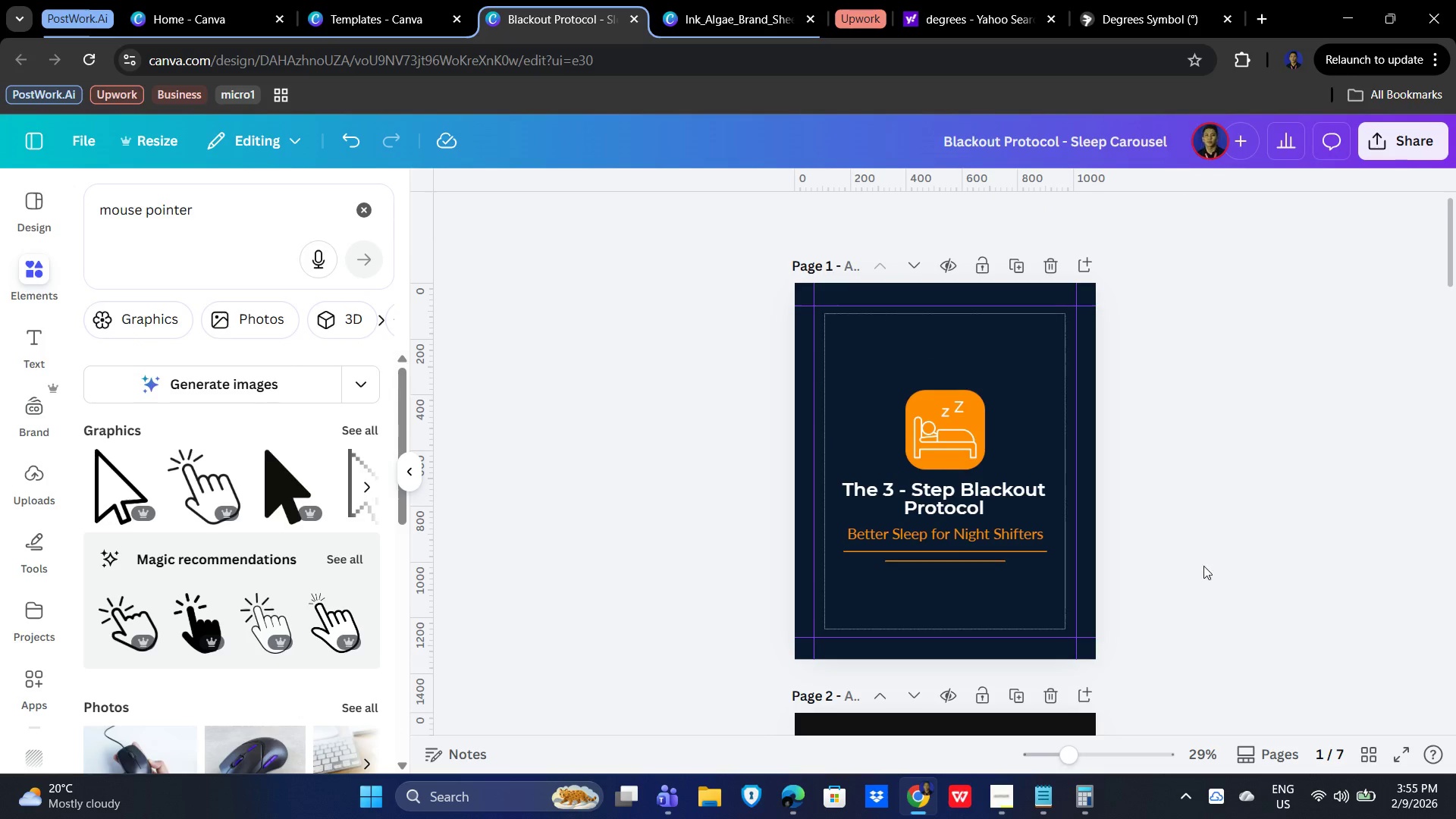 
left_click([1222, 565])
 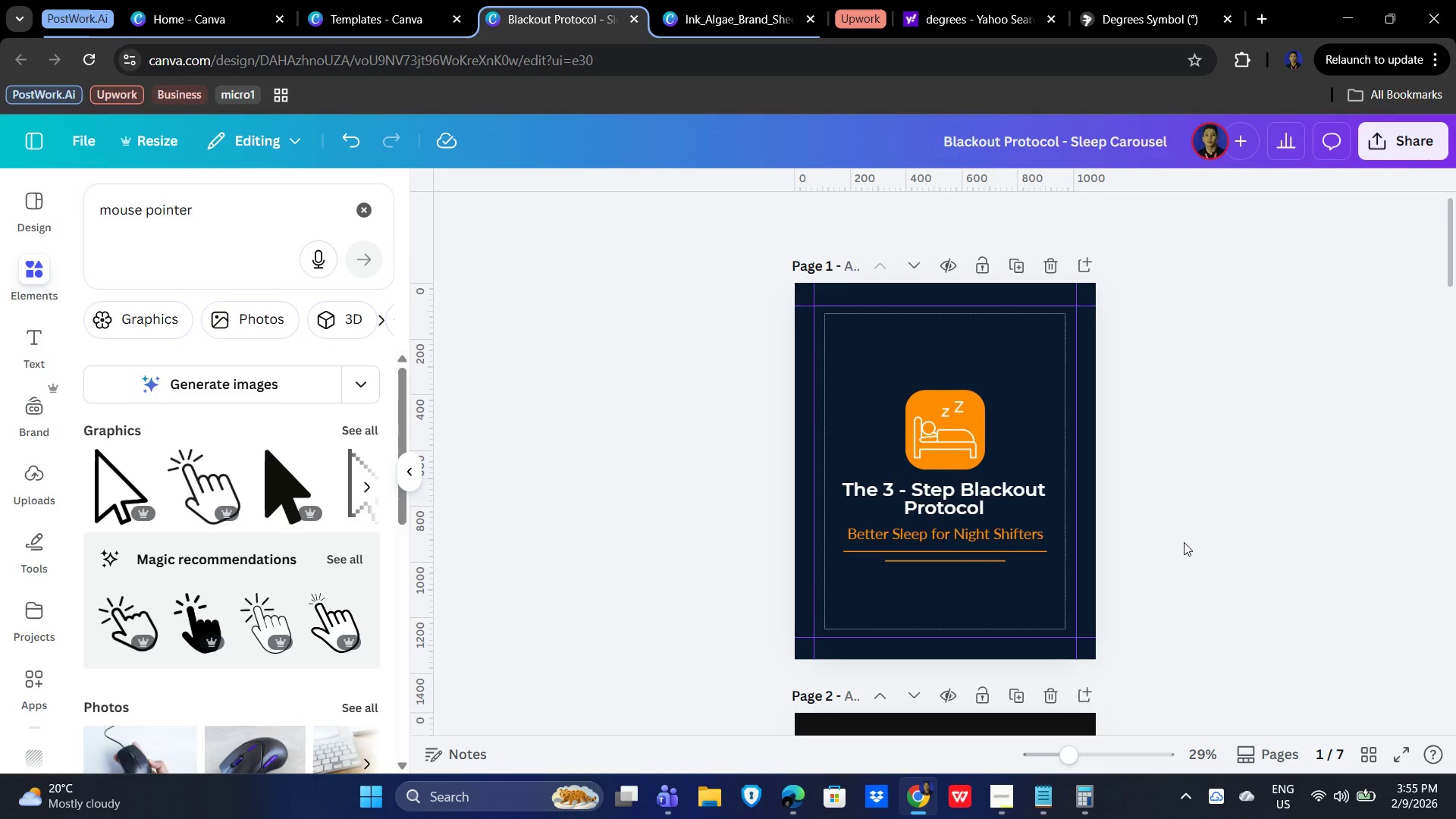 
scroll: coordinate [1198, 554], scroll_direction: up, amount: 2.0
 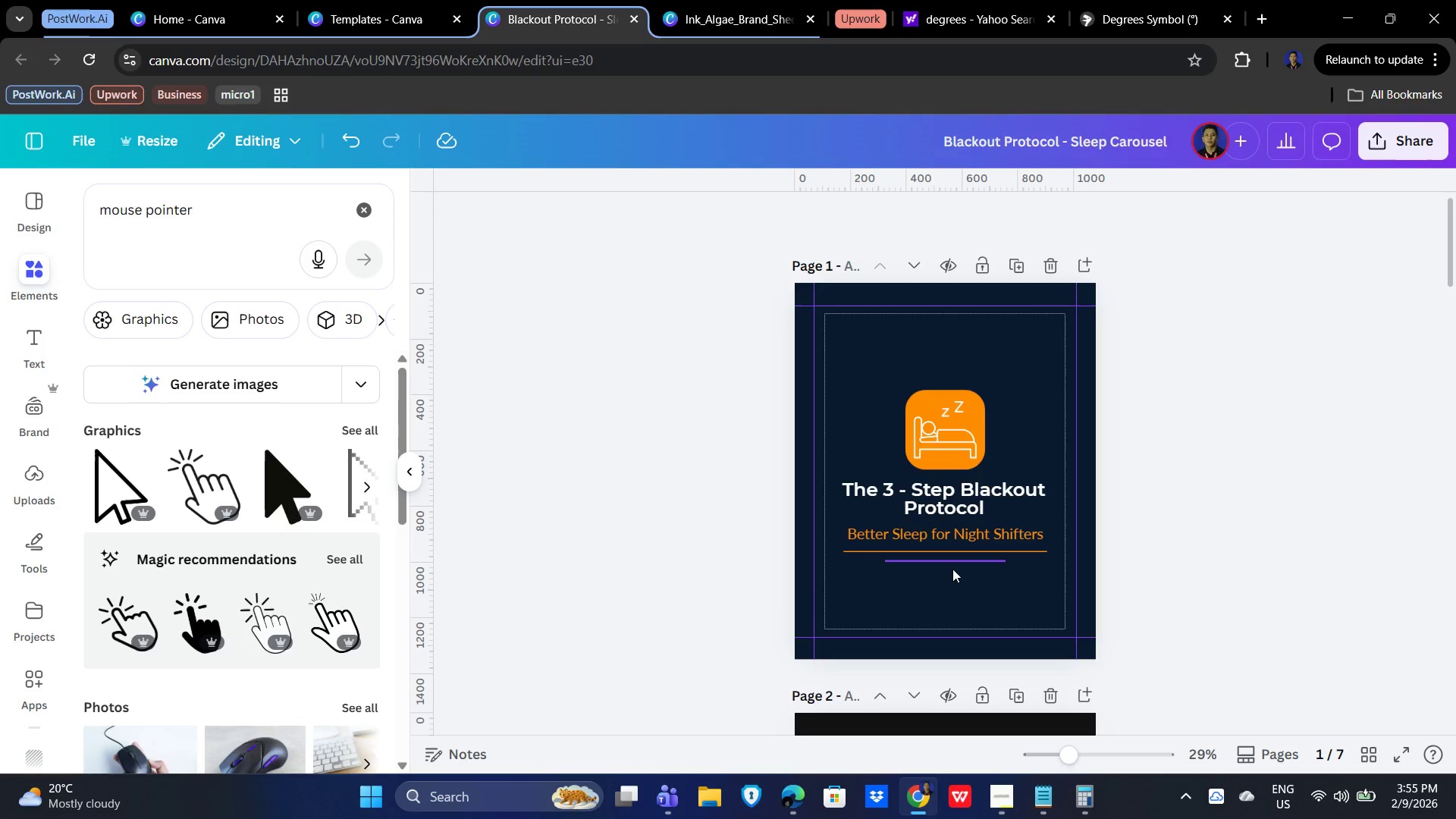 
left_click_drag(start_coordinate=[952, 564], to_coordinate=[958, 563])
 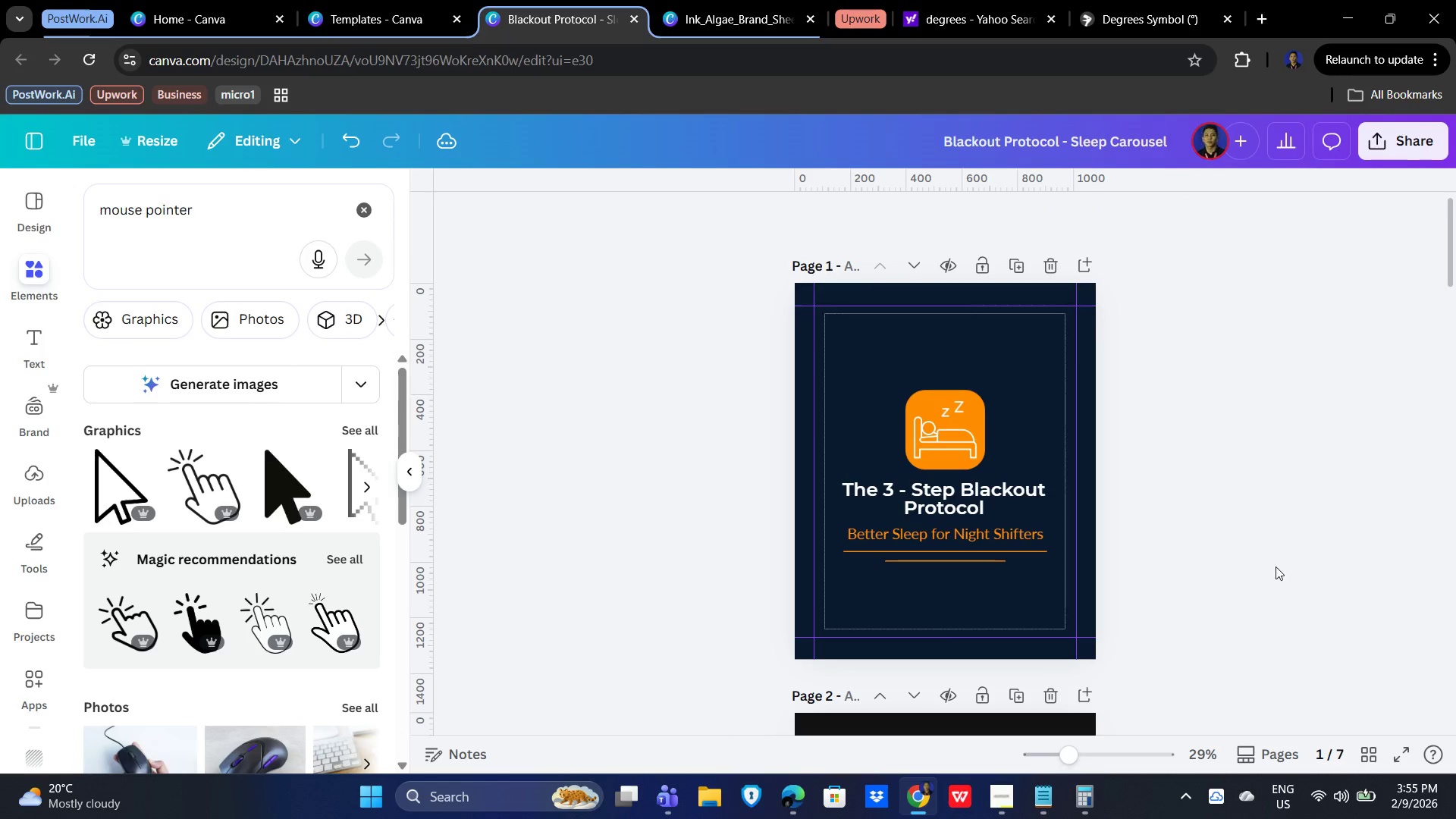 
double_click([1263, 520])
 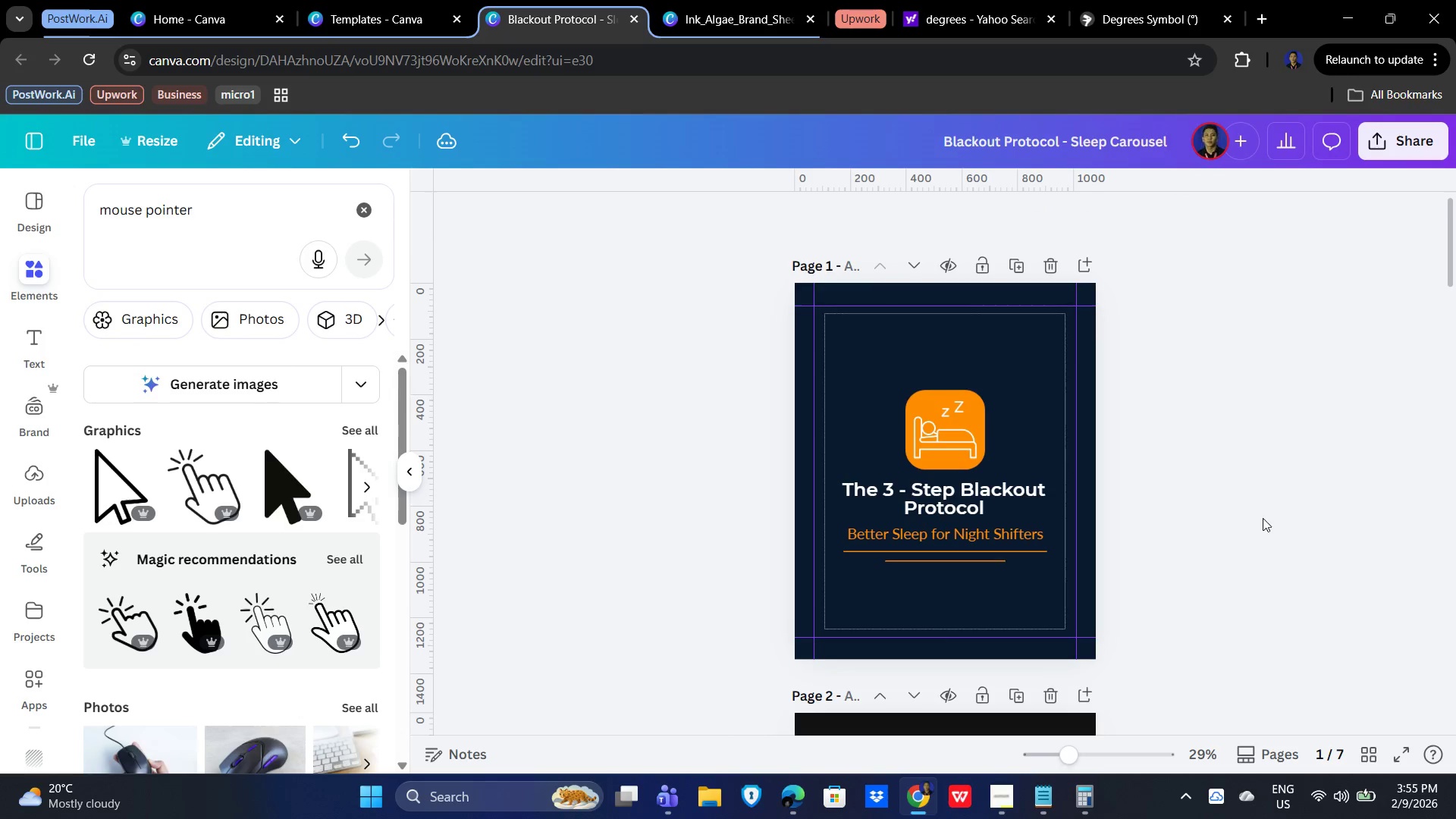 
left_click_drag(start_coordinate=[1288, 479], to_coordinate=[1291, 475])
 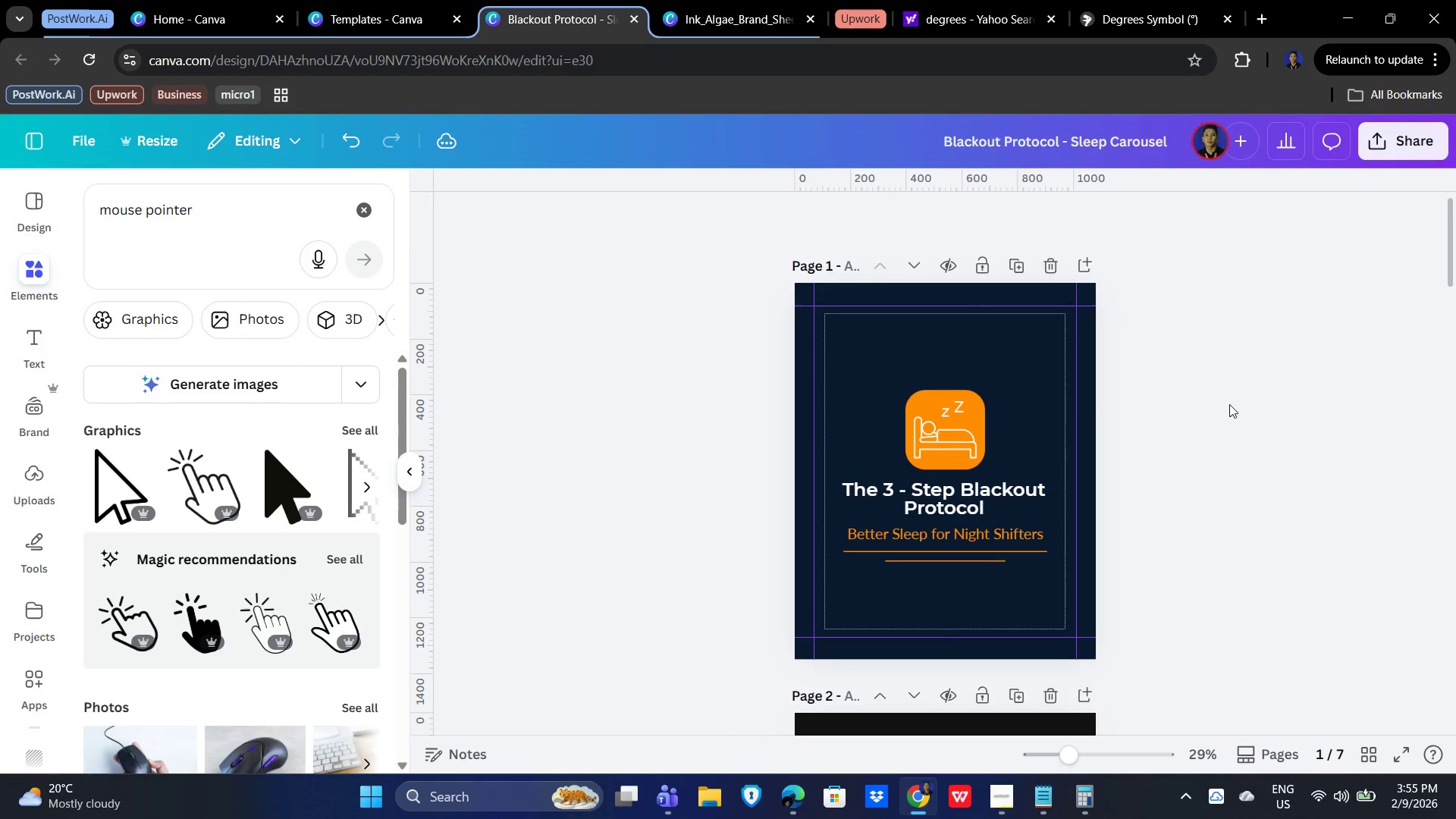 
scroll: coordinate [1275, 487], scroll_direction: up, amount: 5.0
 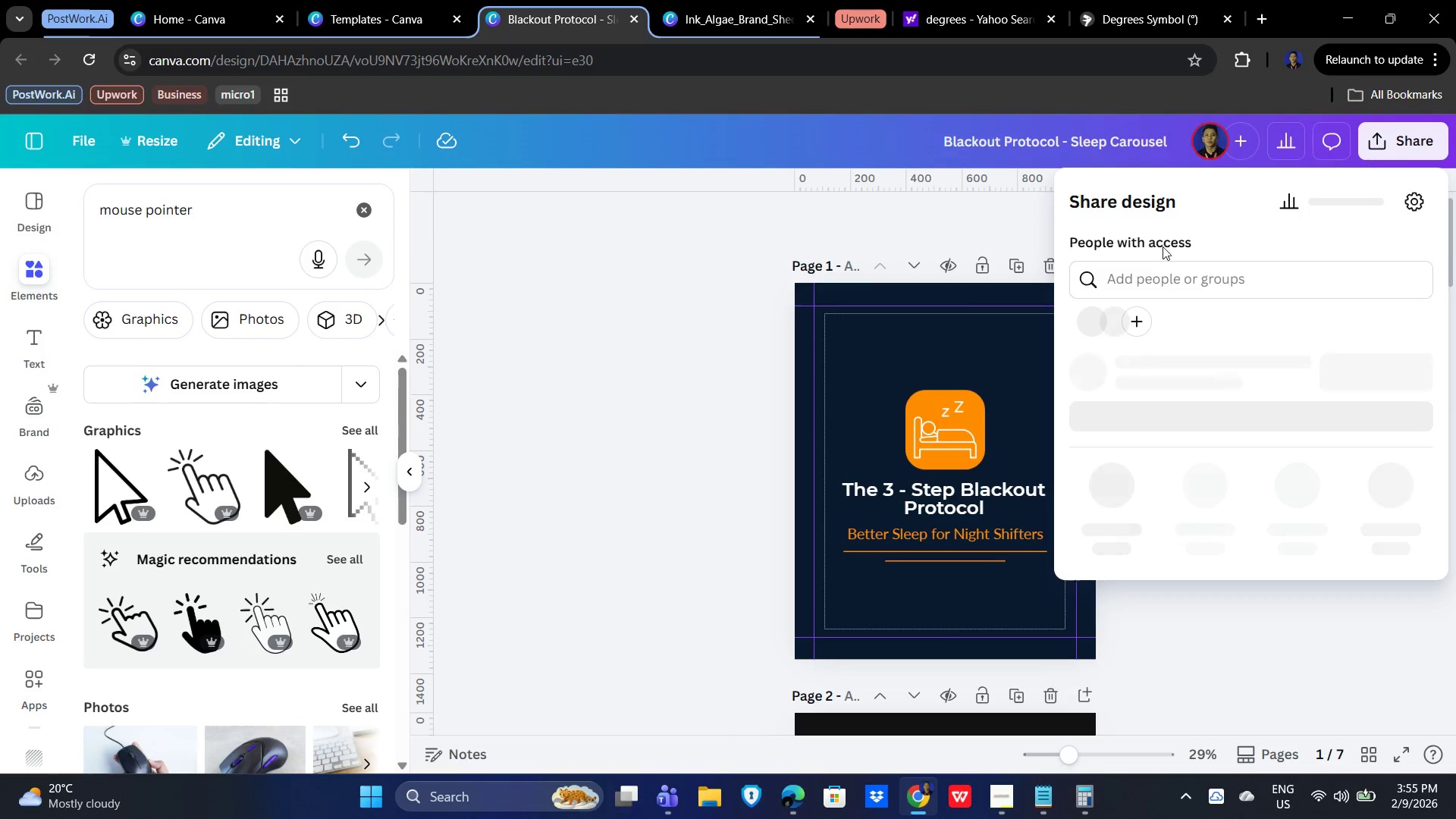 
wait(5.56)
 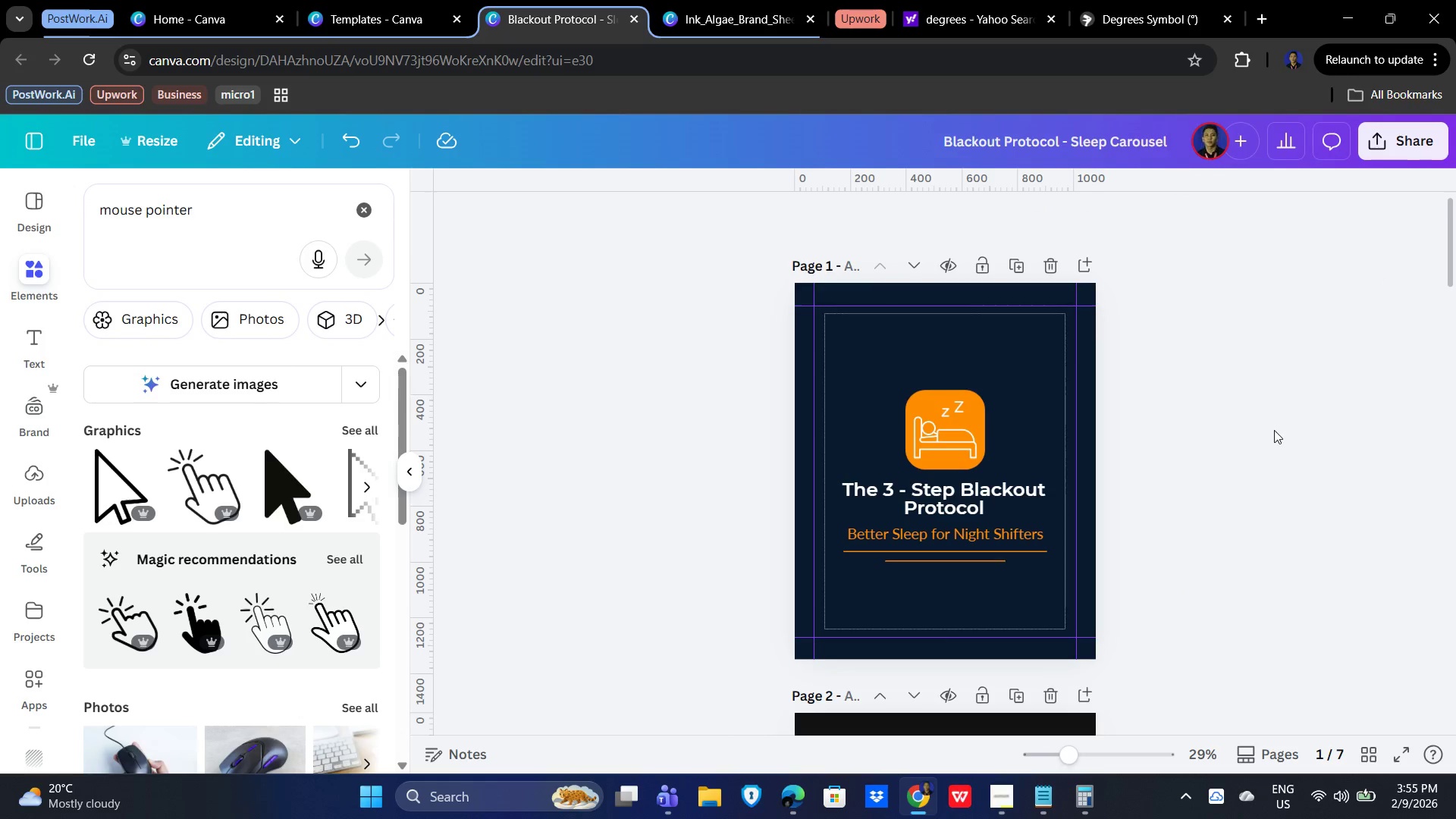 
left_click([1108, 519])
 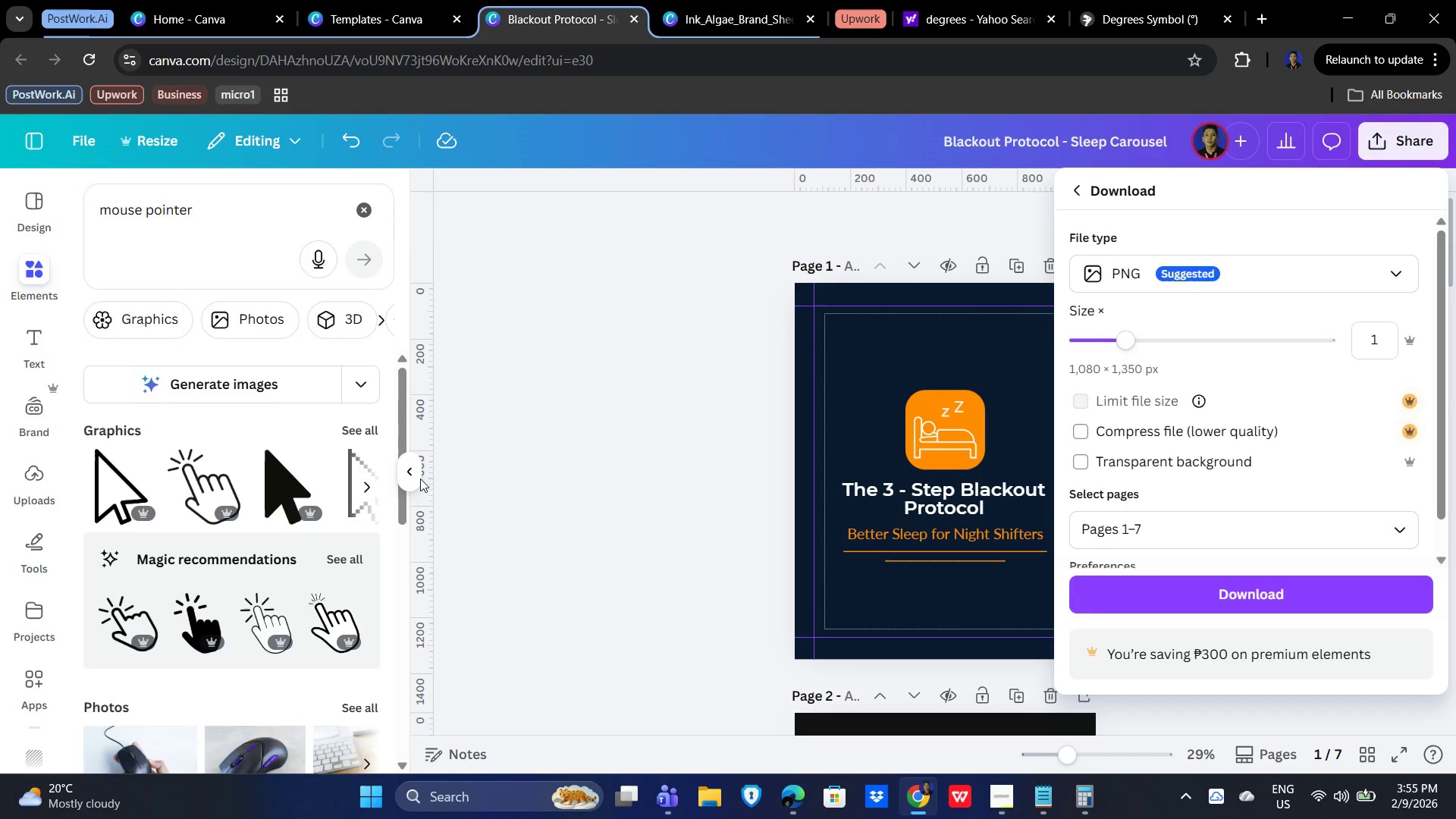 
double_click([408, 475])
 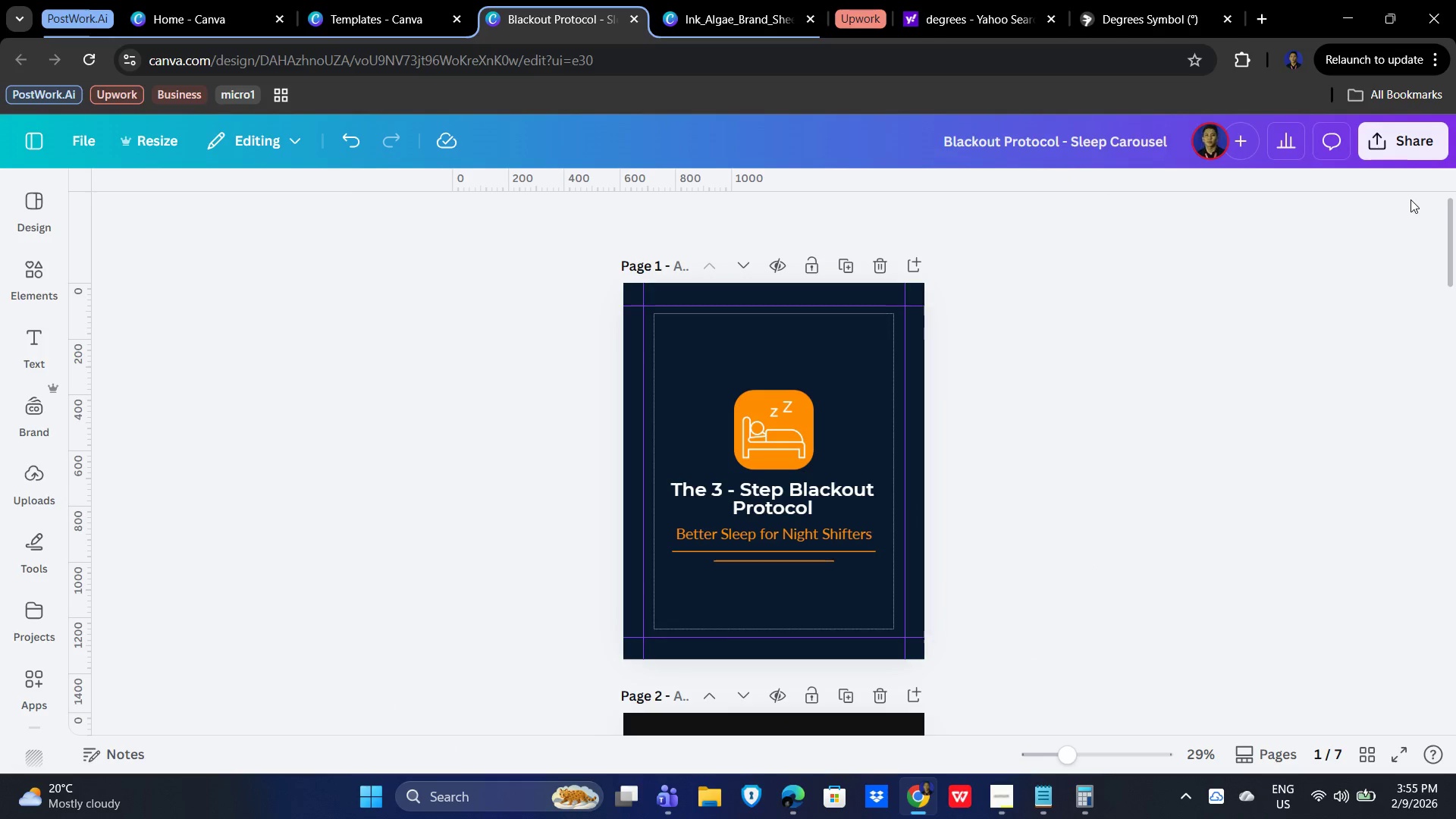 
left_click([1392, 140])
 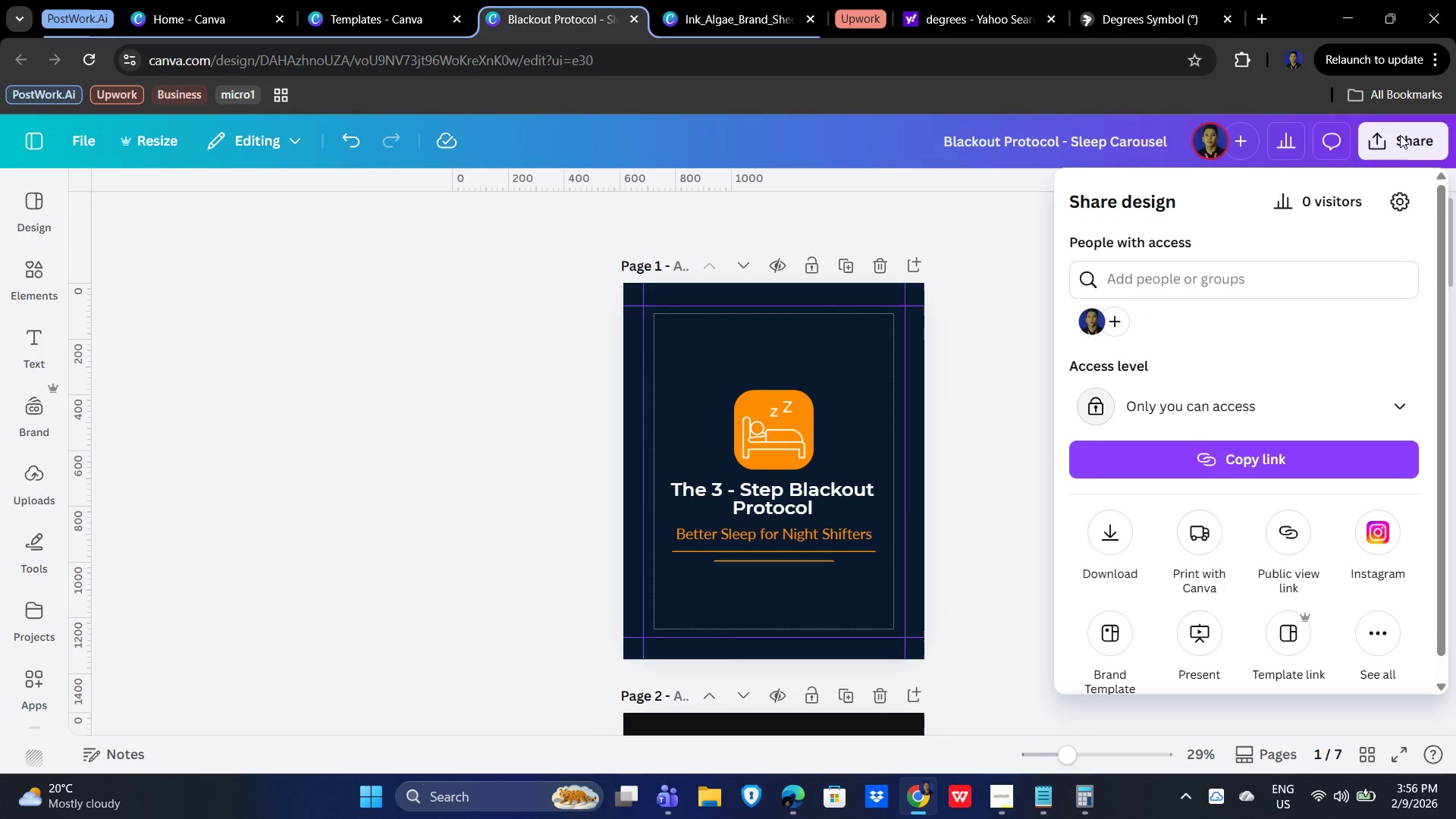 
left_click([1100, 537])
 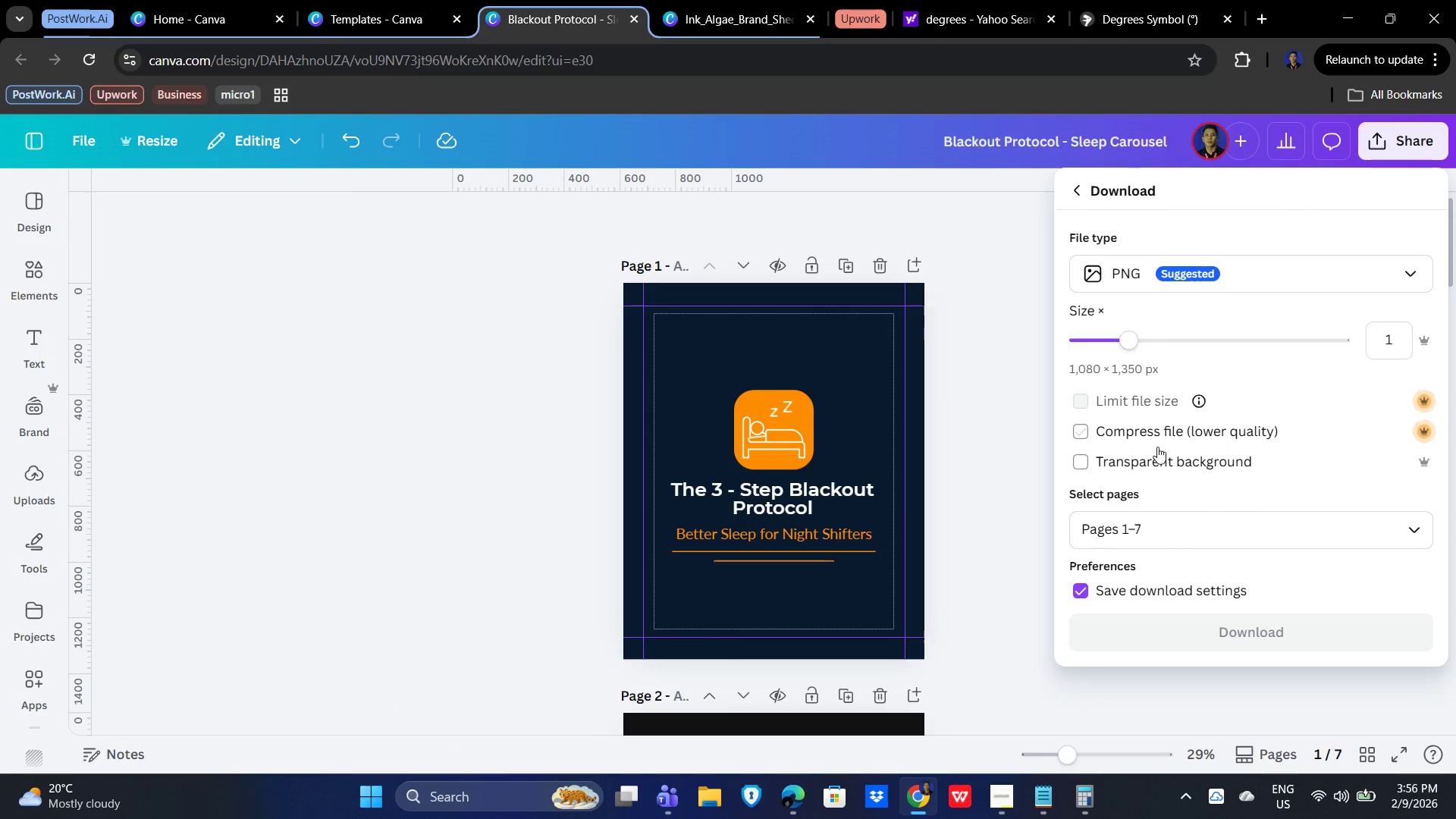 
scroll: coordinate [1221, 477], scroll_direction: down, amount: 3.0
 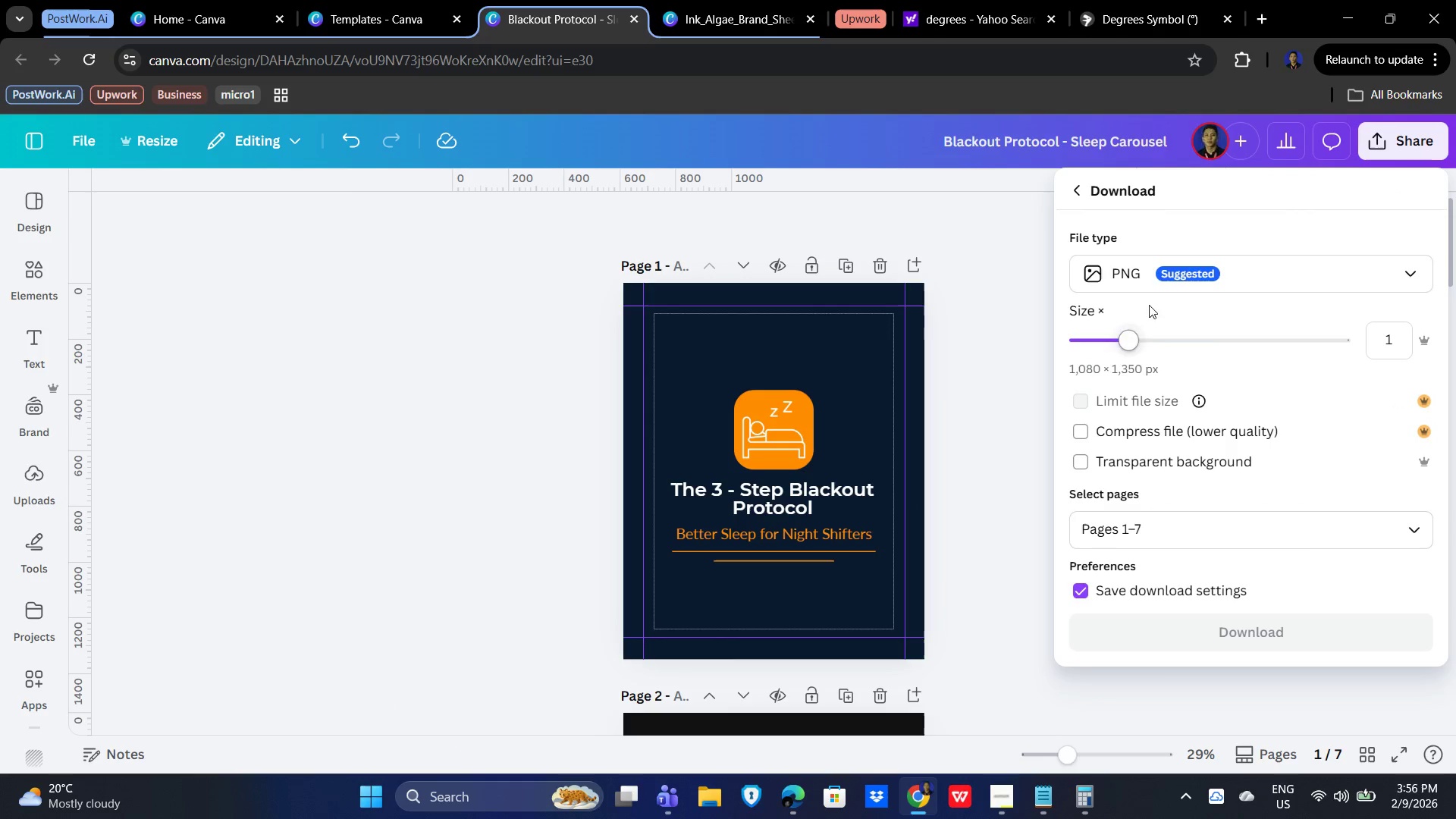 
left_click([1260, 272])
 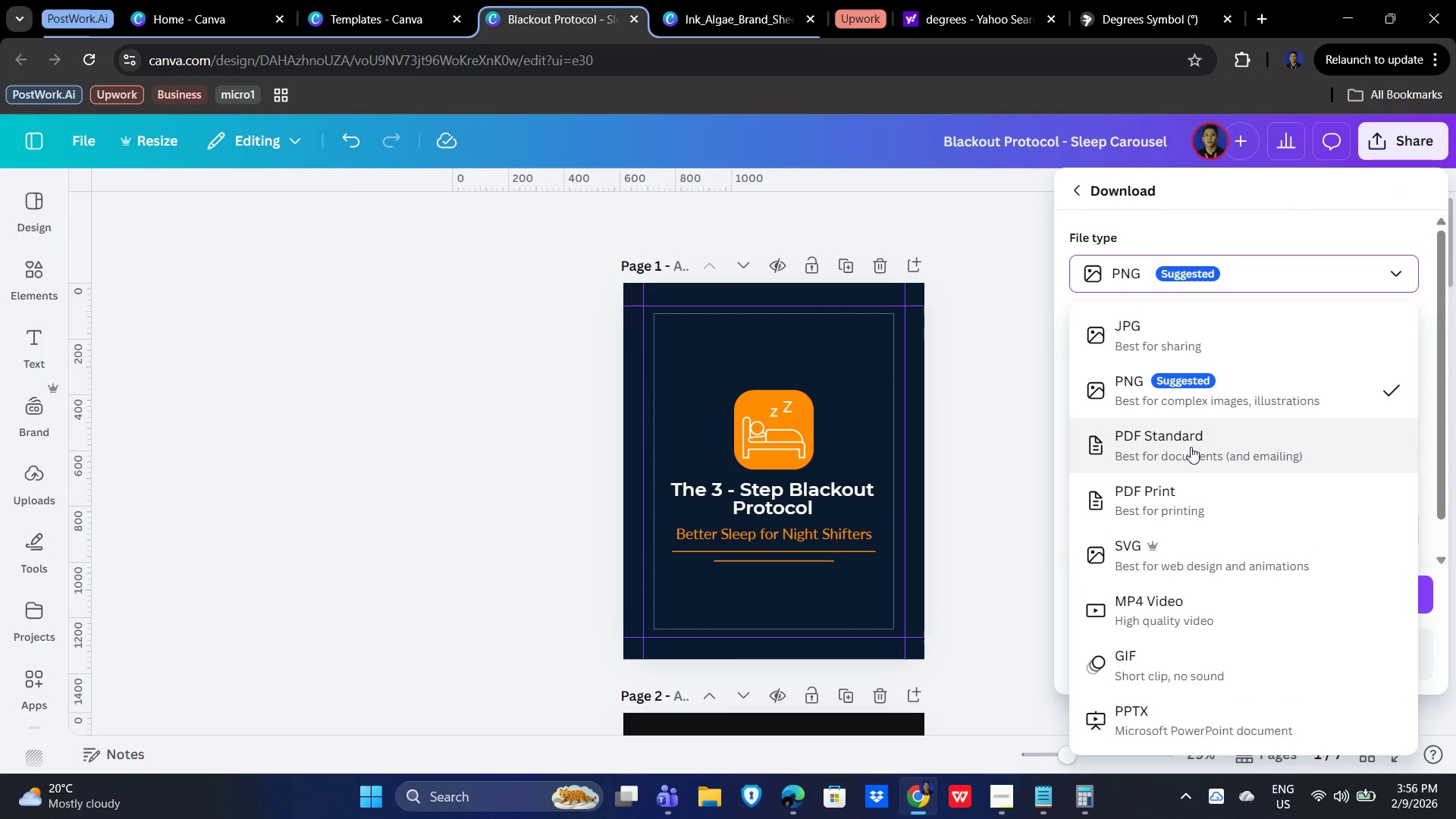 
left_click([1176, 497])
 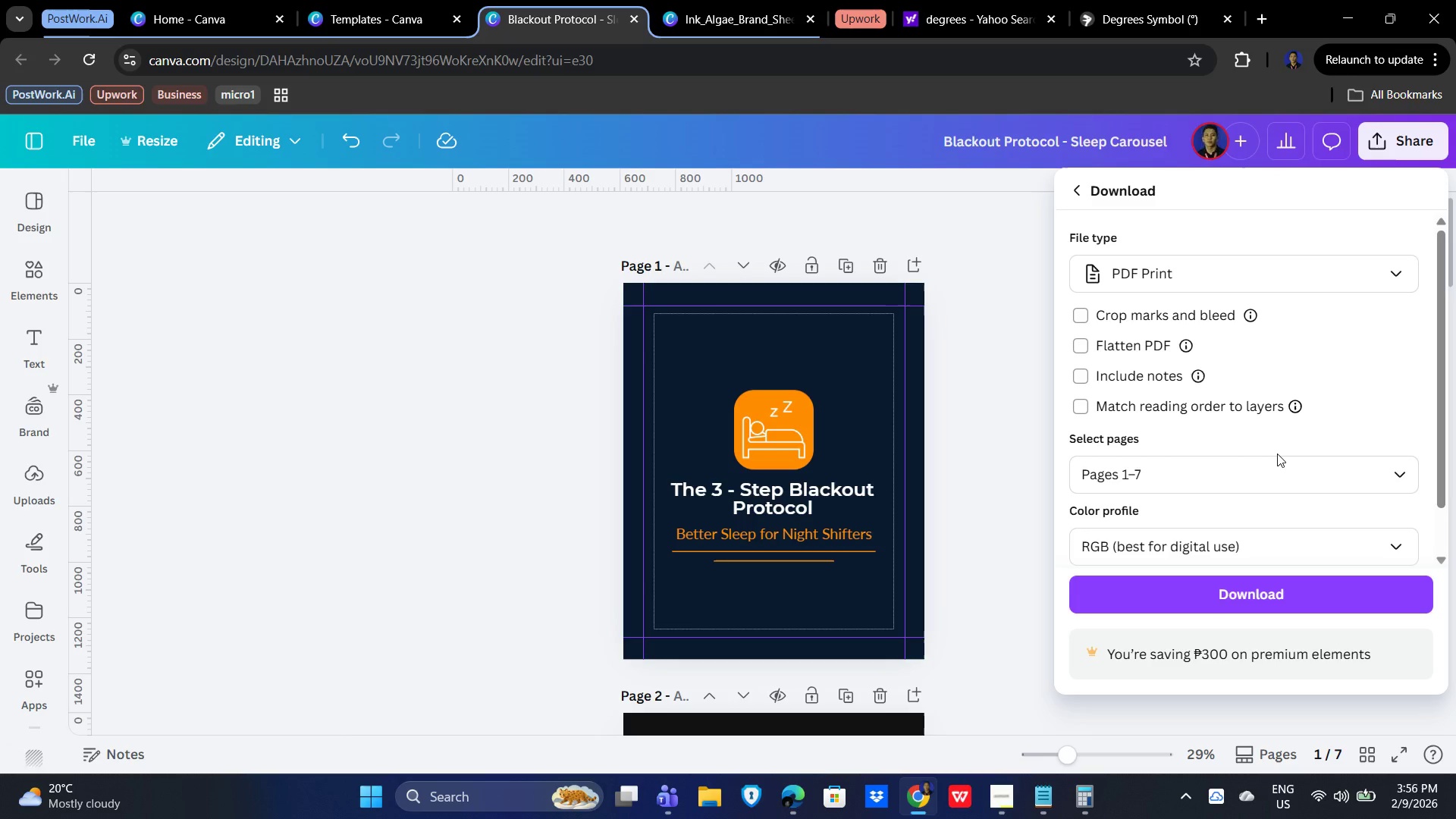 
wait(19.94)
 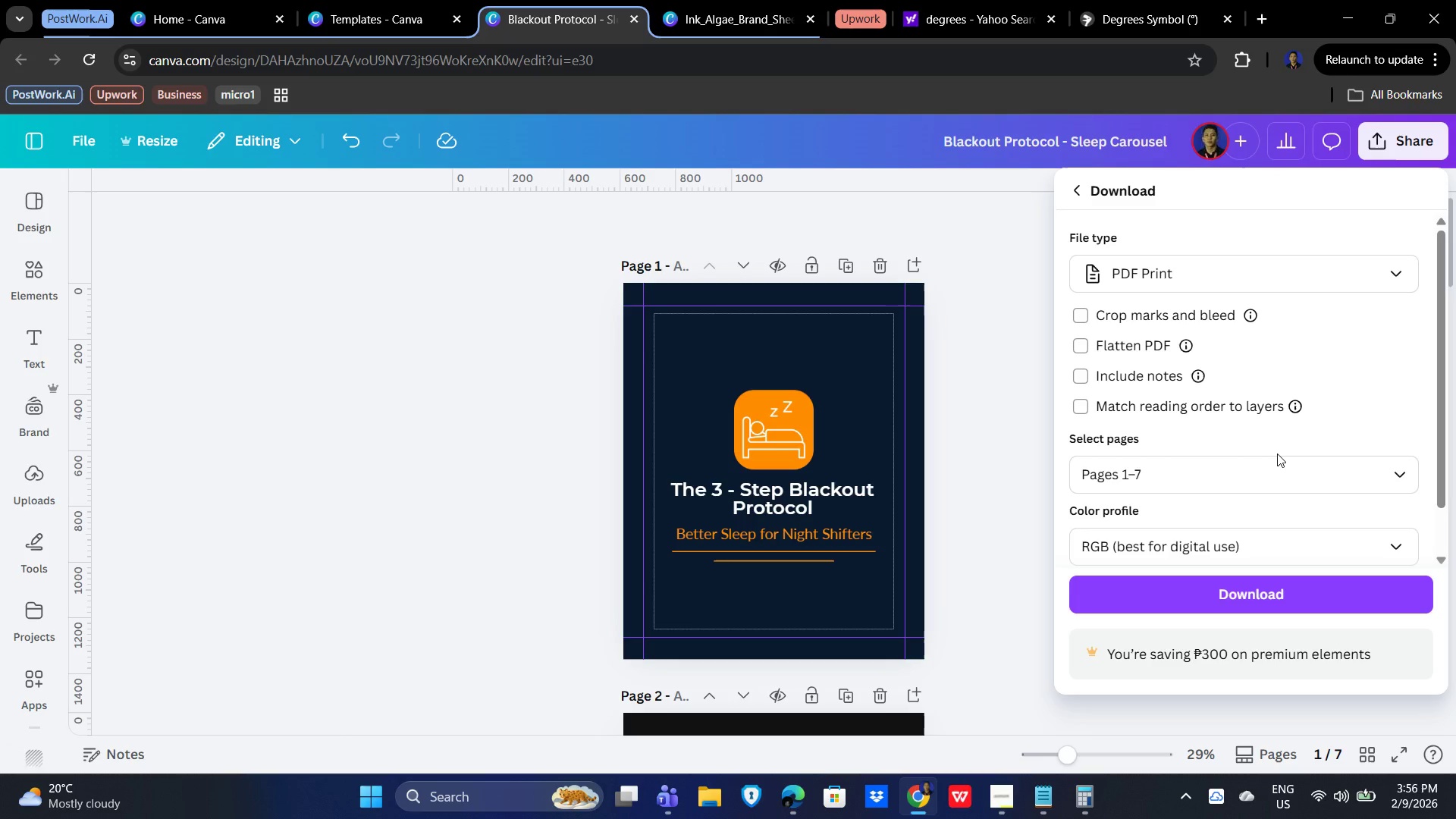 
left_click([1354, 344])
 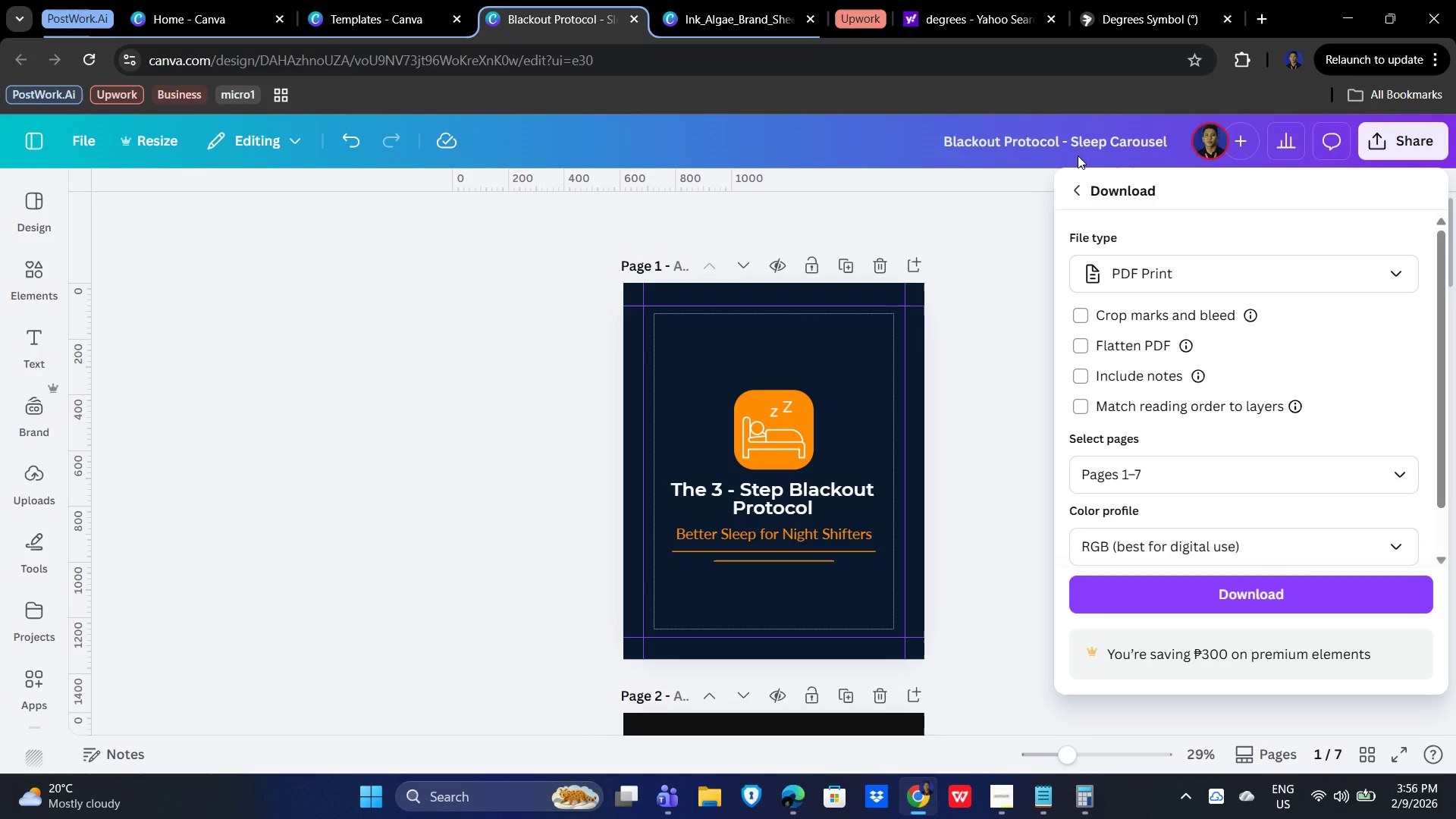 
wait(12.36)
 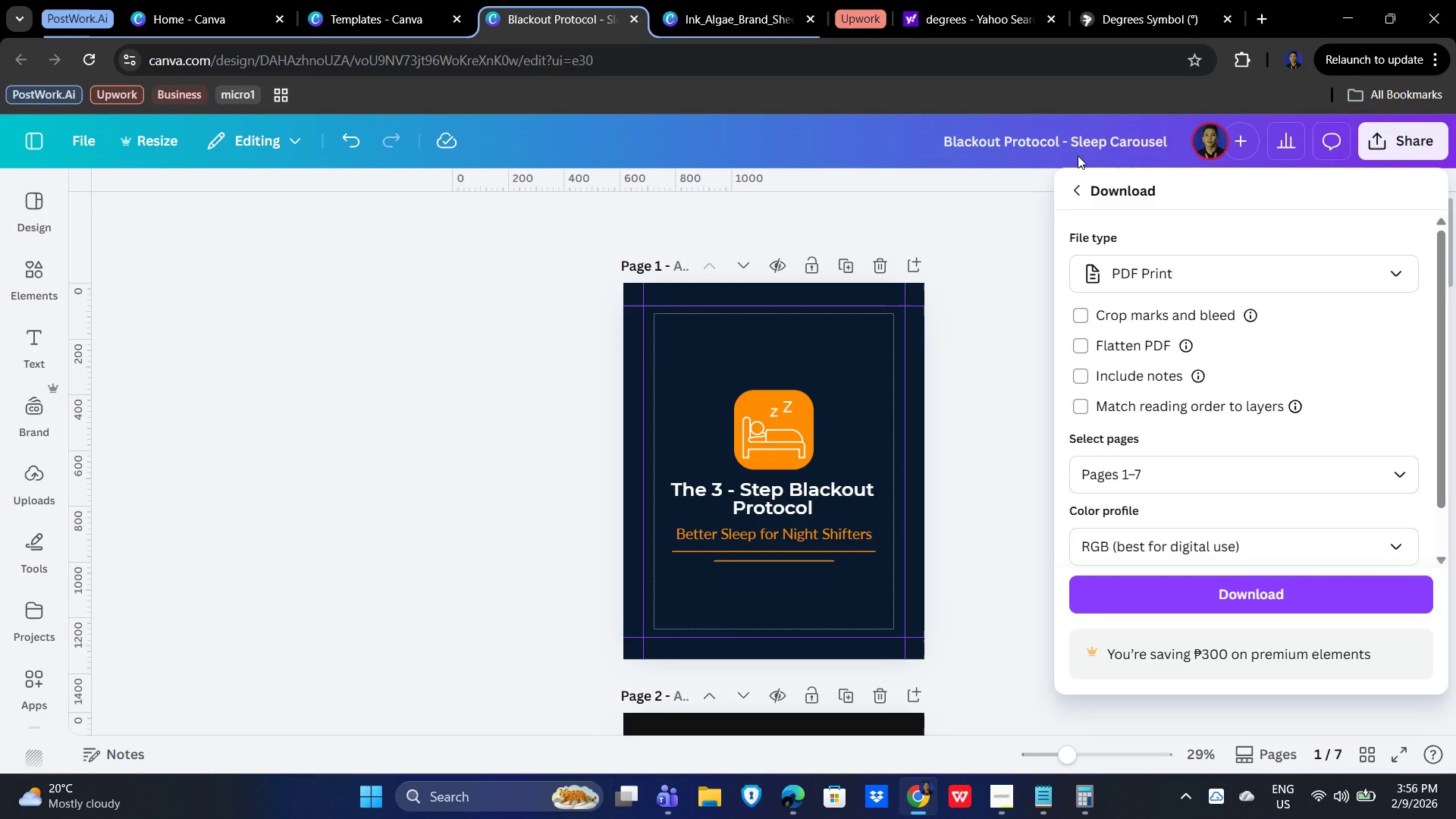 
left_click([1222, 544])
 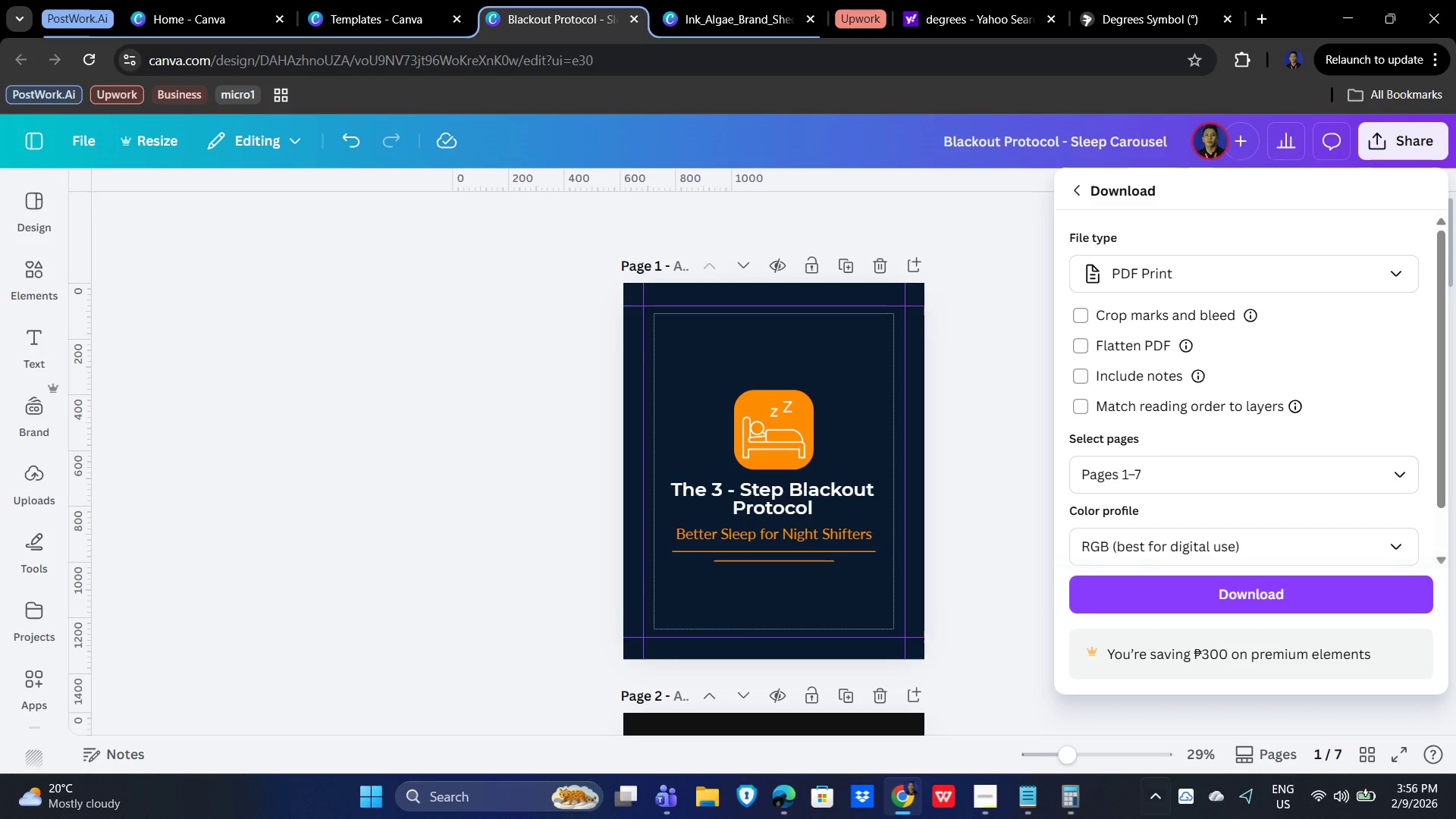 
left_click([984, 802])